 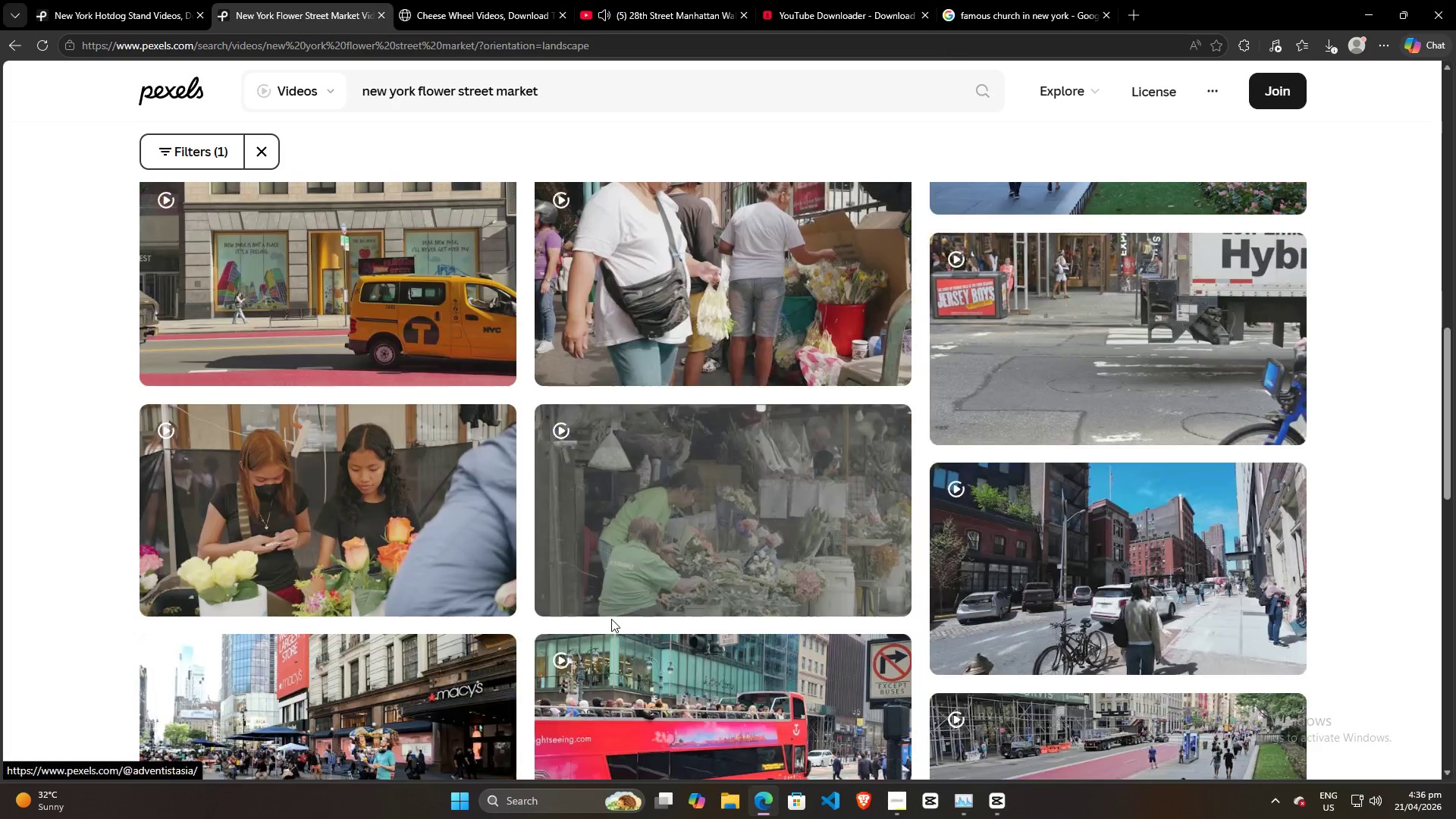 
scroll: coordinate [611, 619], scroll_direction: down, amount: 4.0
 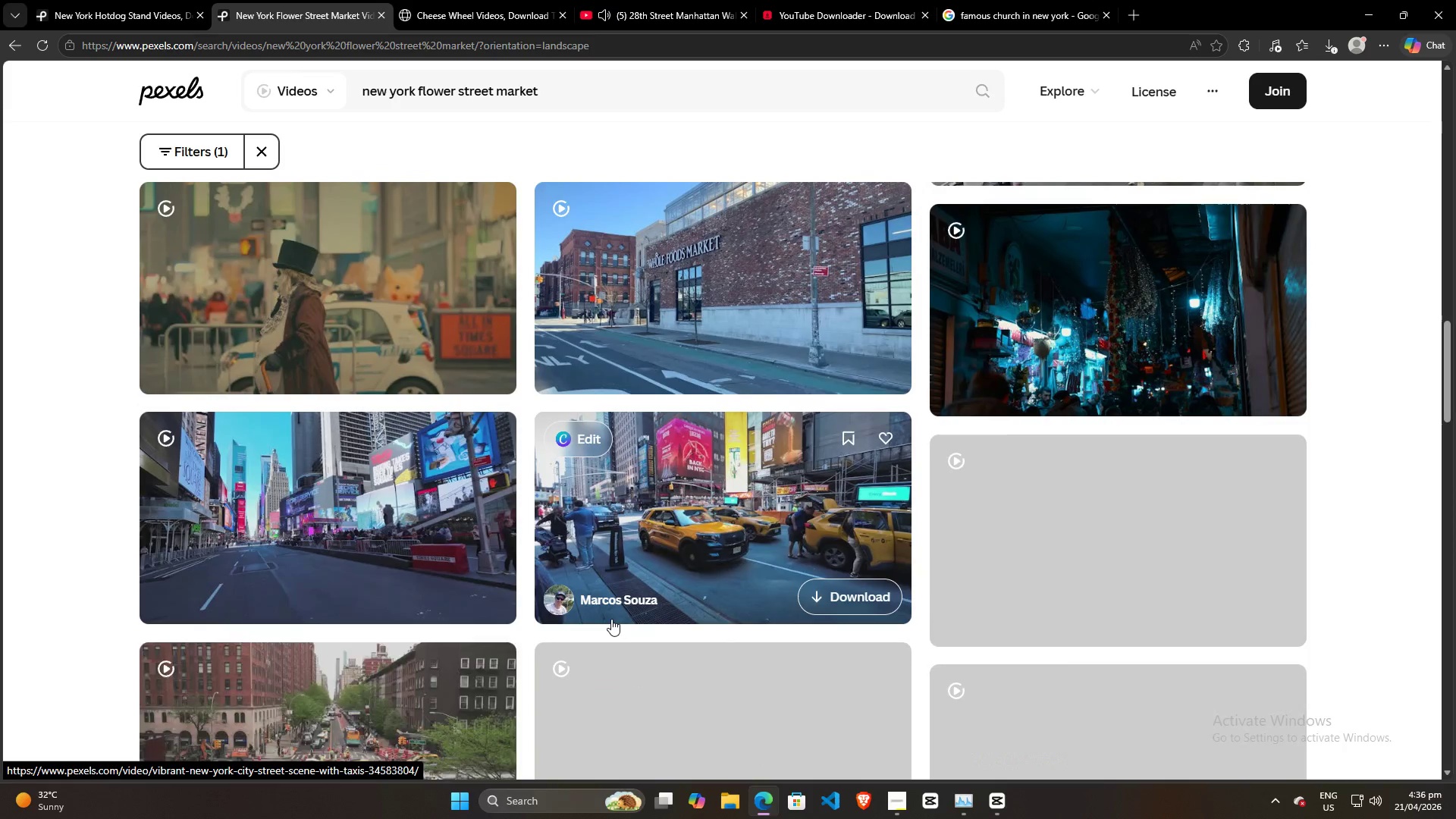 
scroll: coordinate [611, 619], scroll_direction: up, amount: 15.0
 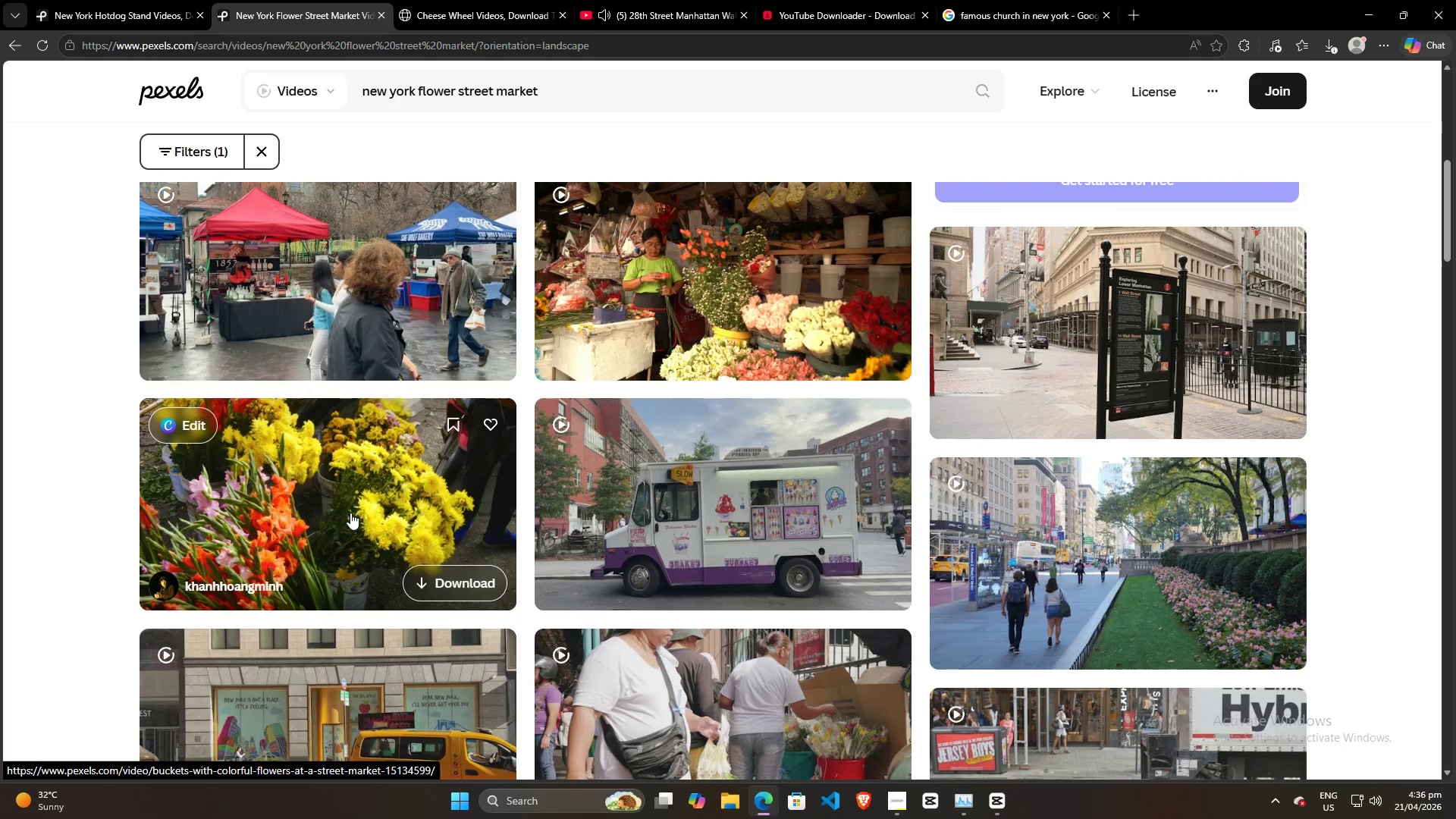 
scroll: coordinate [353, 401], scroll_direction: down, amount: 43.0
 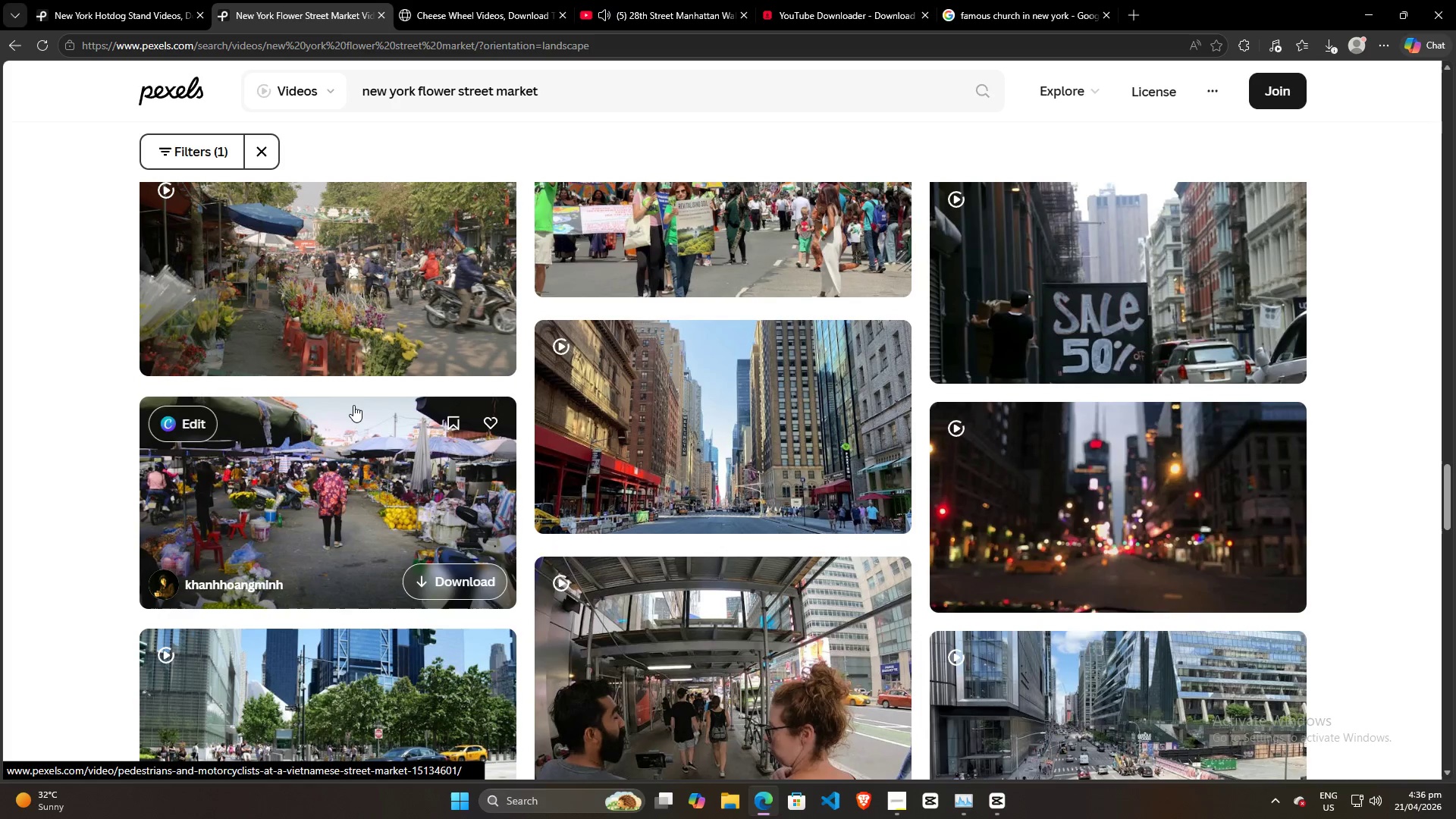 
scroll: coordinate [353, 405], scroll_direction: up, amount: 2.0
 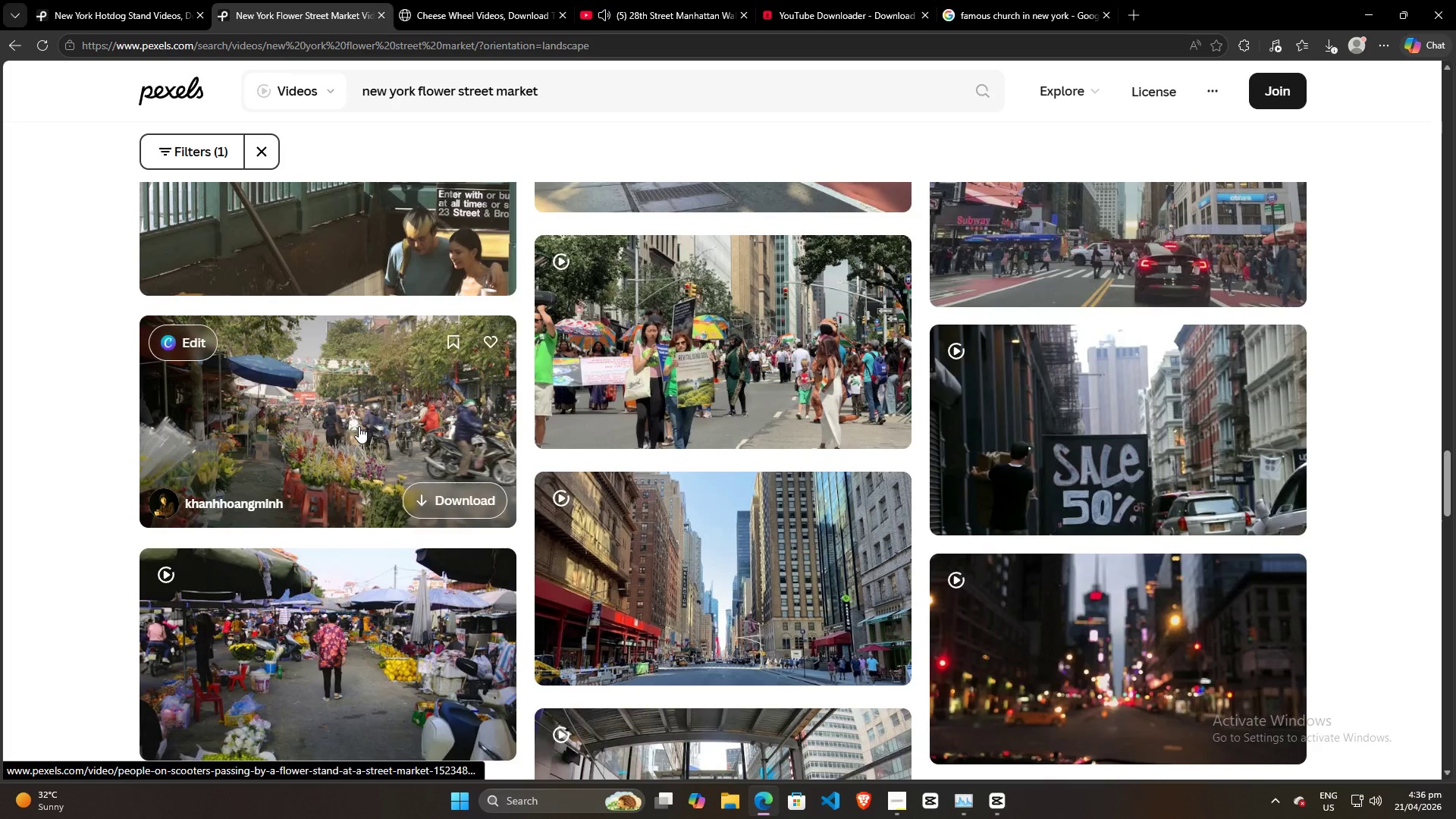 
scroll: coordinate [535, 607], scroll_direction: down, amount: 28.0
 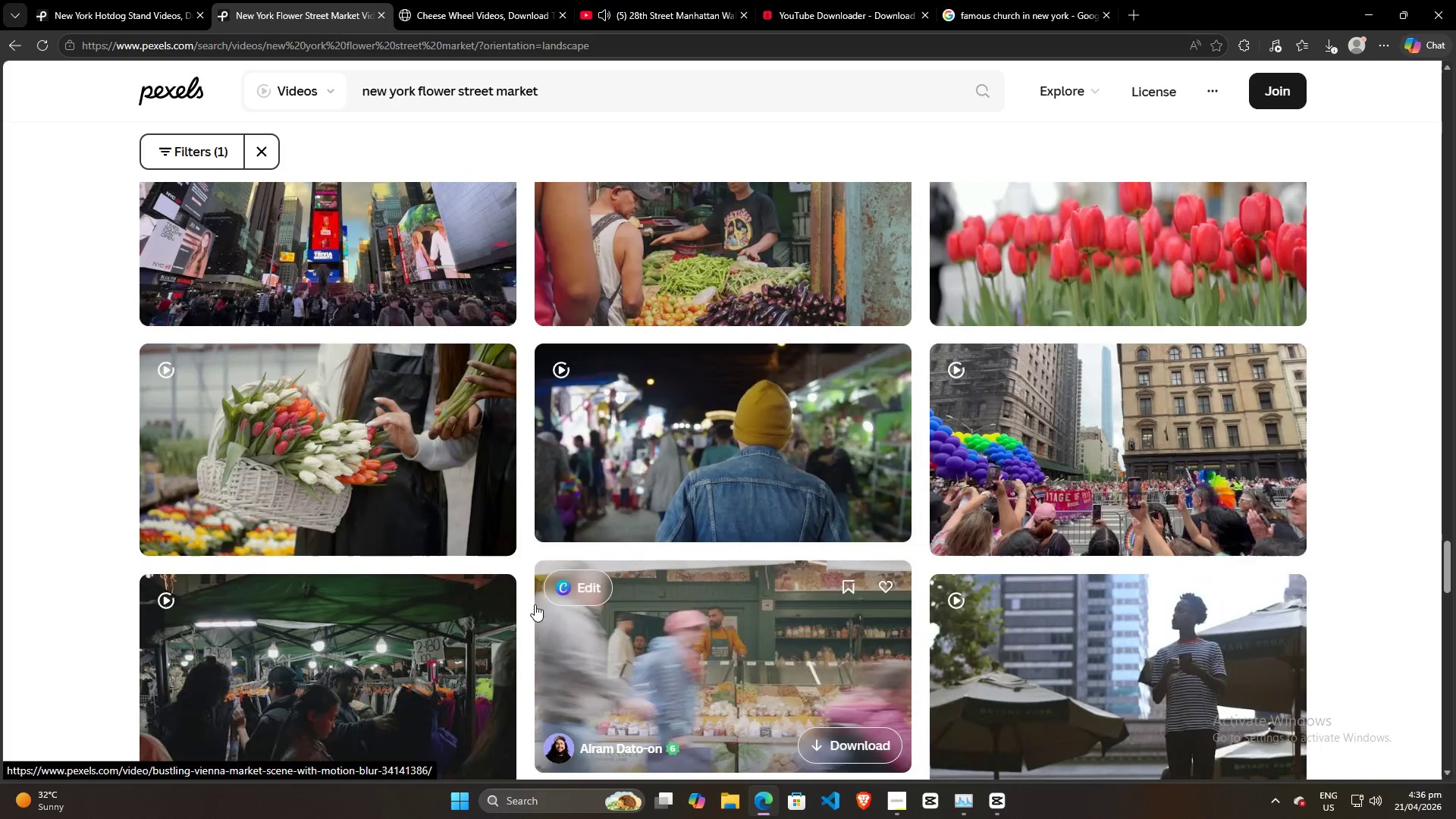 
scroll: coordinate [551, 586], scroll_direction: down, amount: 61.0
 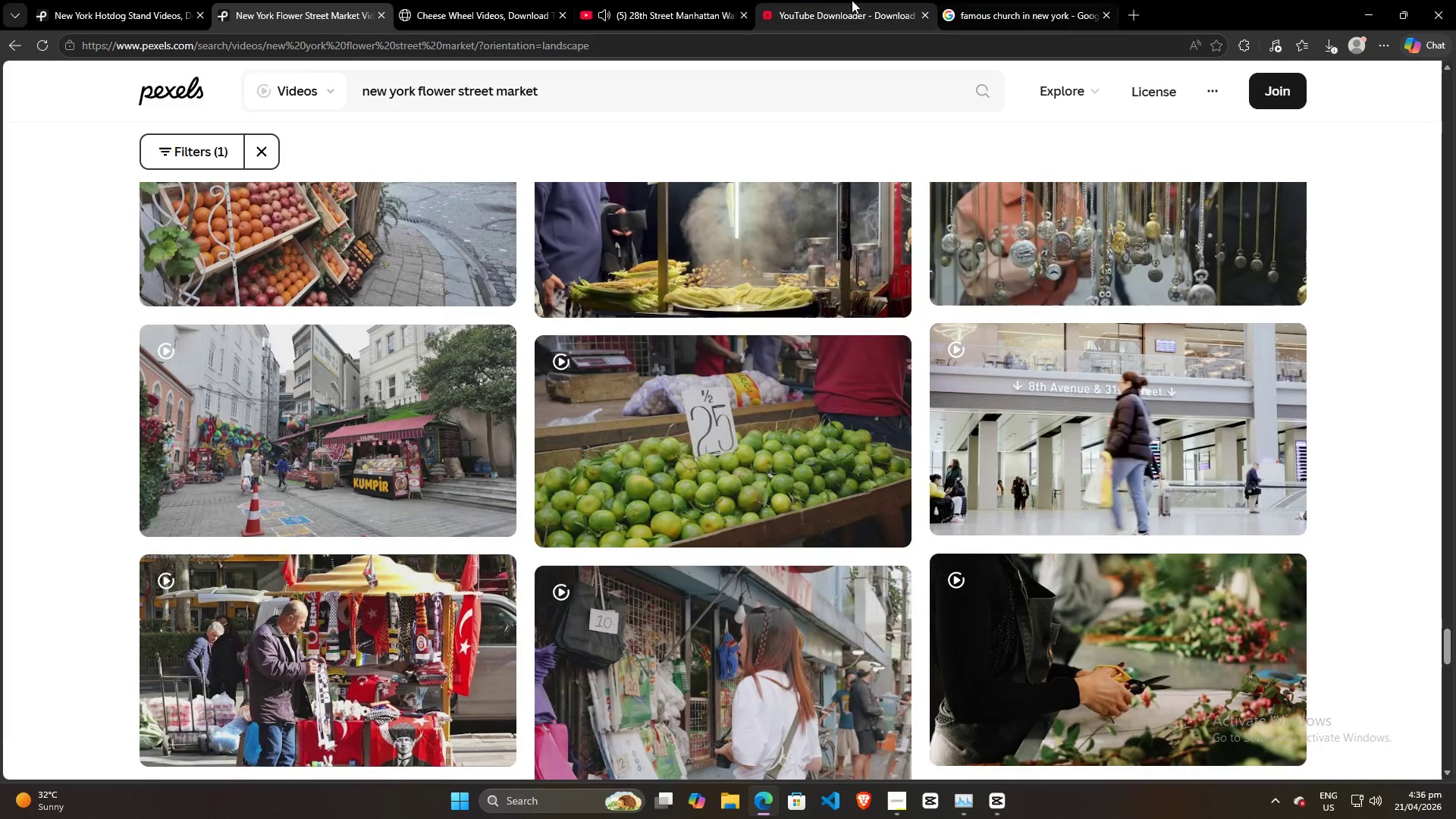 
left_click([631, 0])
 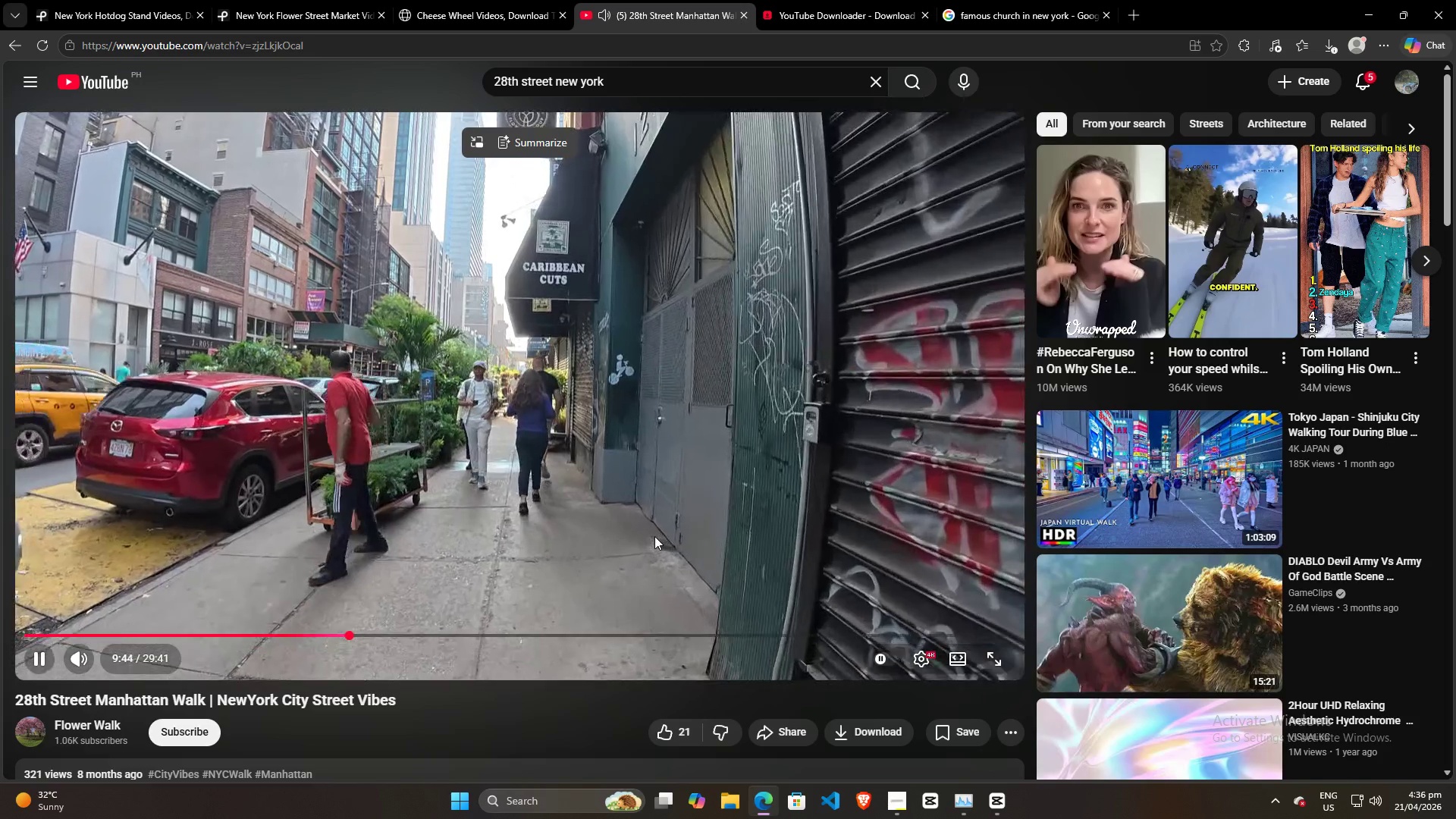 
left_click([786, 738])
 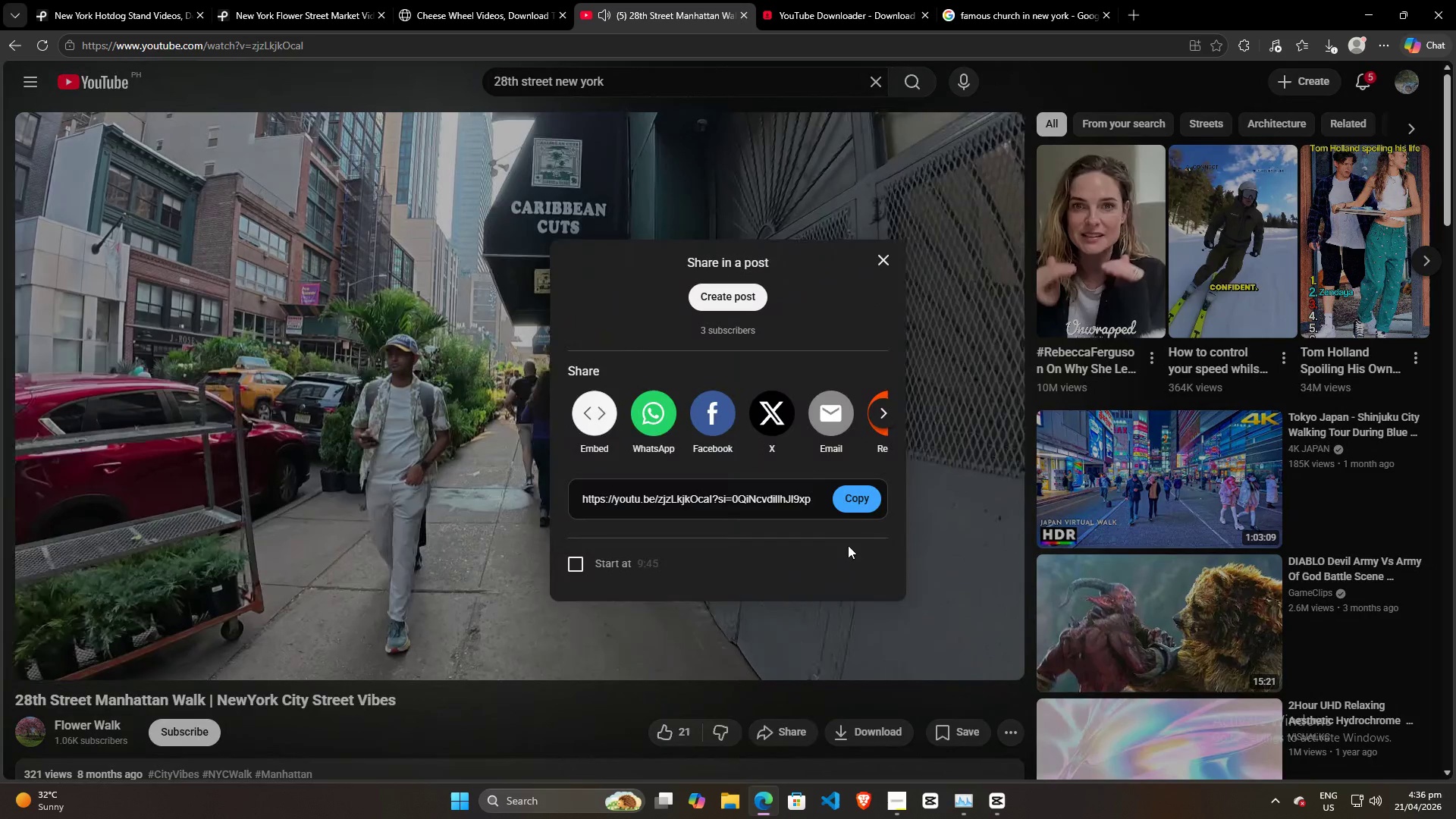 
left_click([867, 496])
 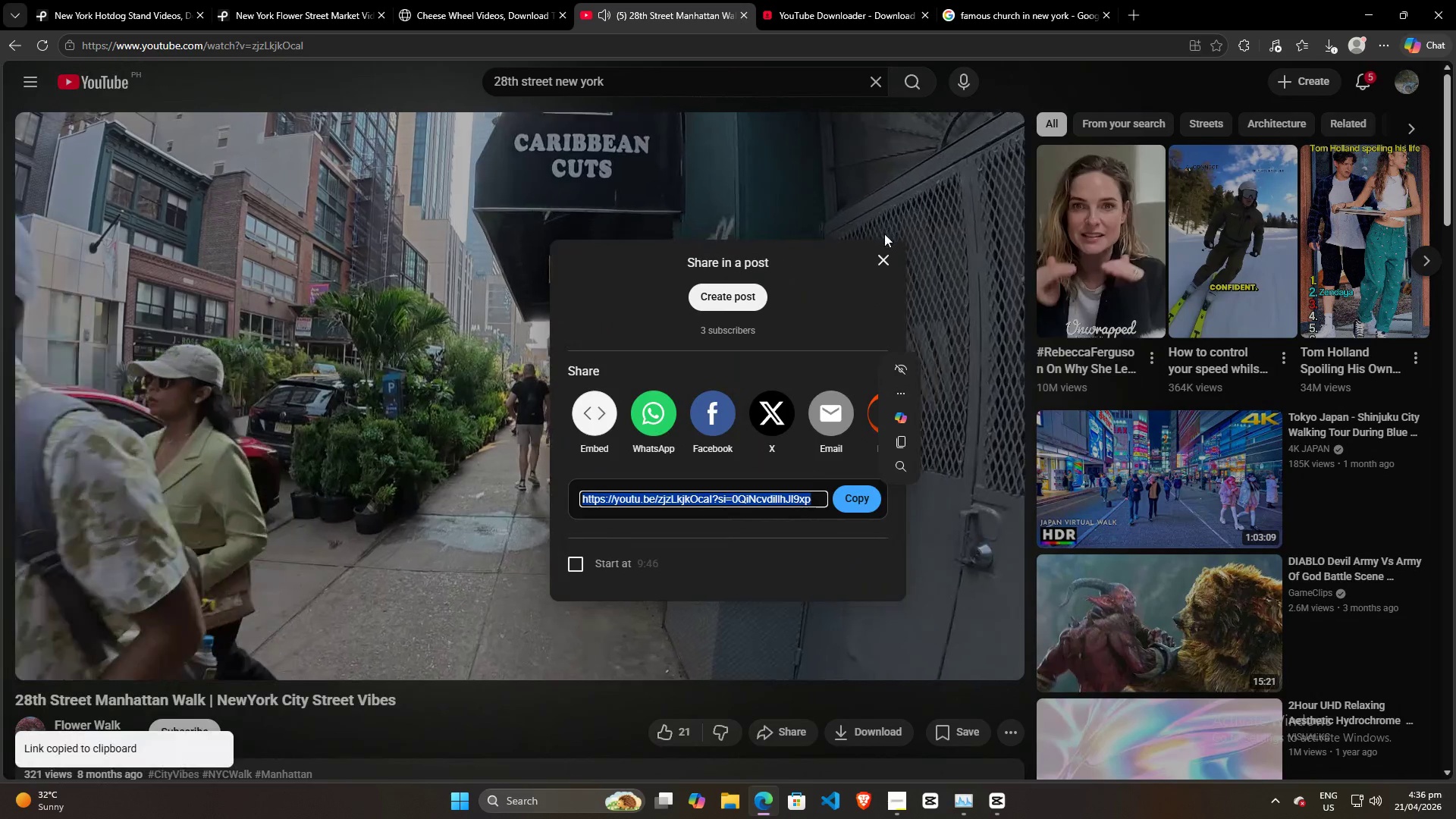 
left_click([882, 264])
 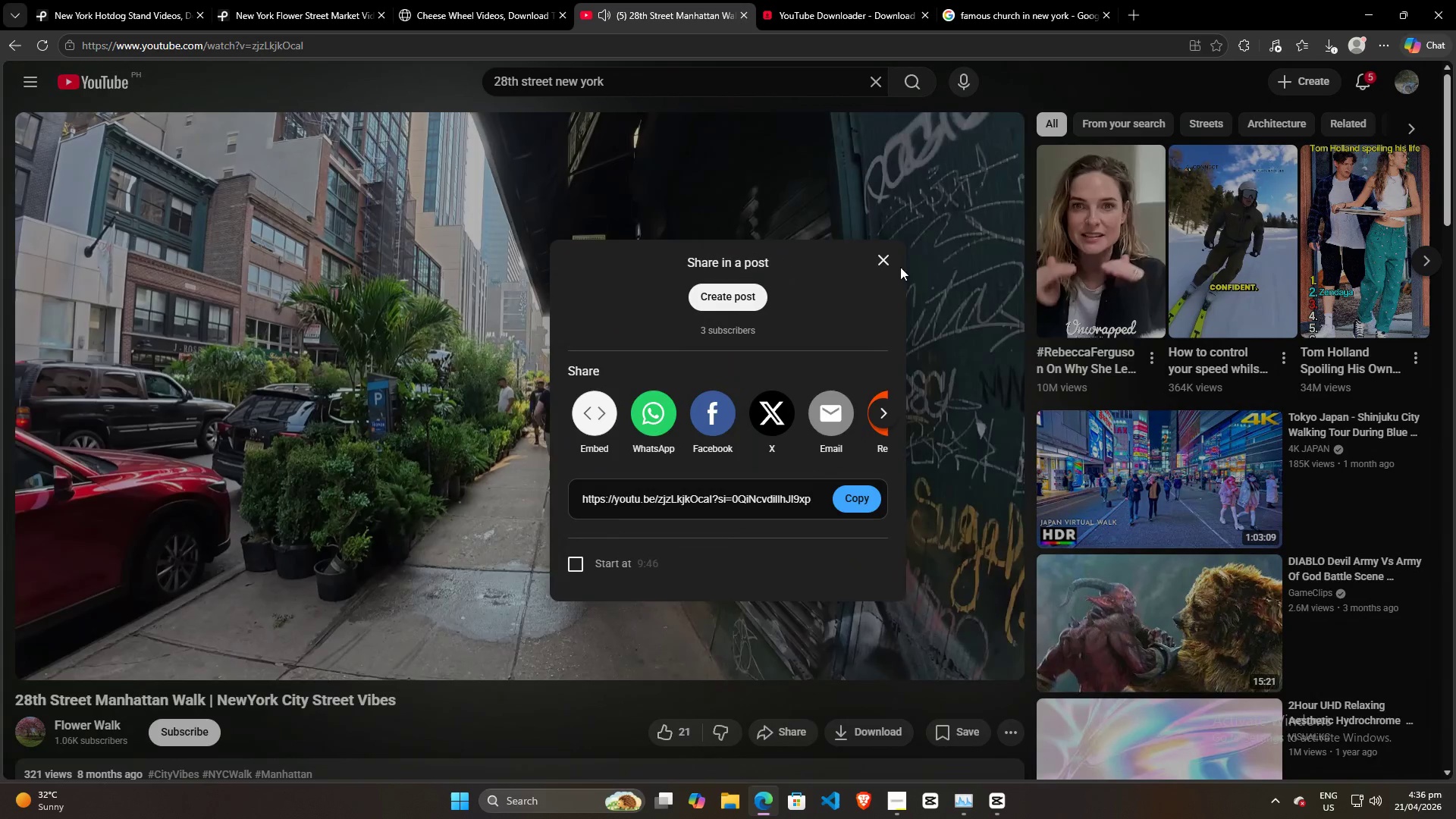 
left_click([886, 268])
 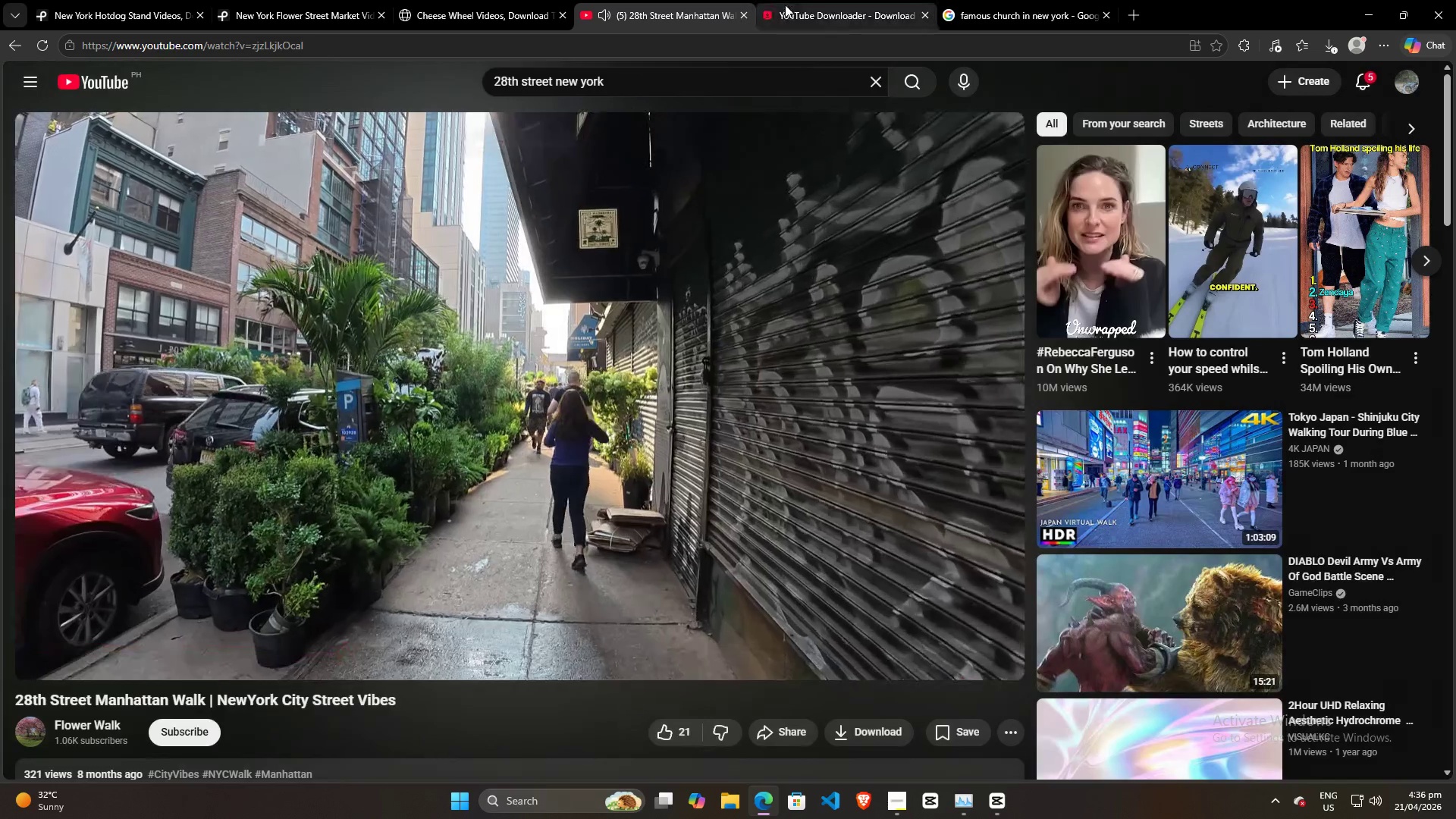 
left_click([799, 0])
 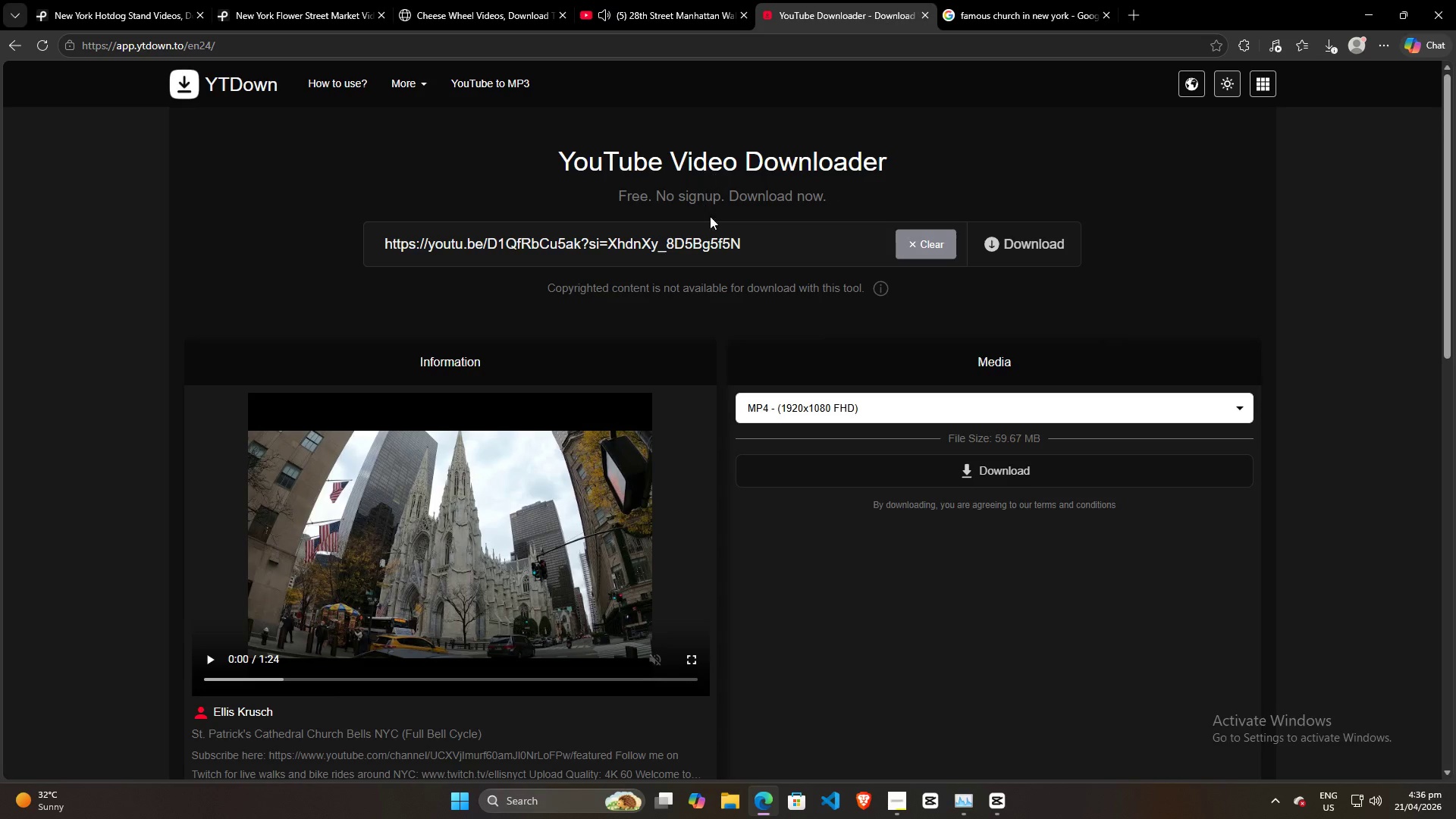 
left_click([743, 245])
 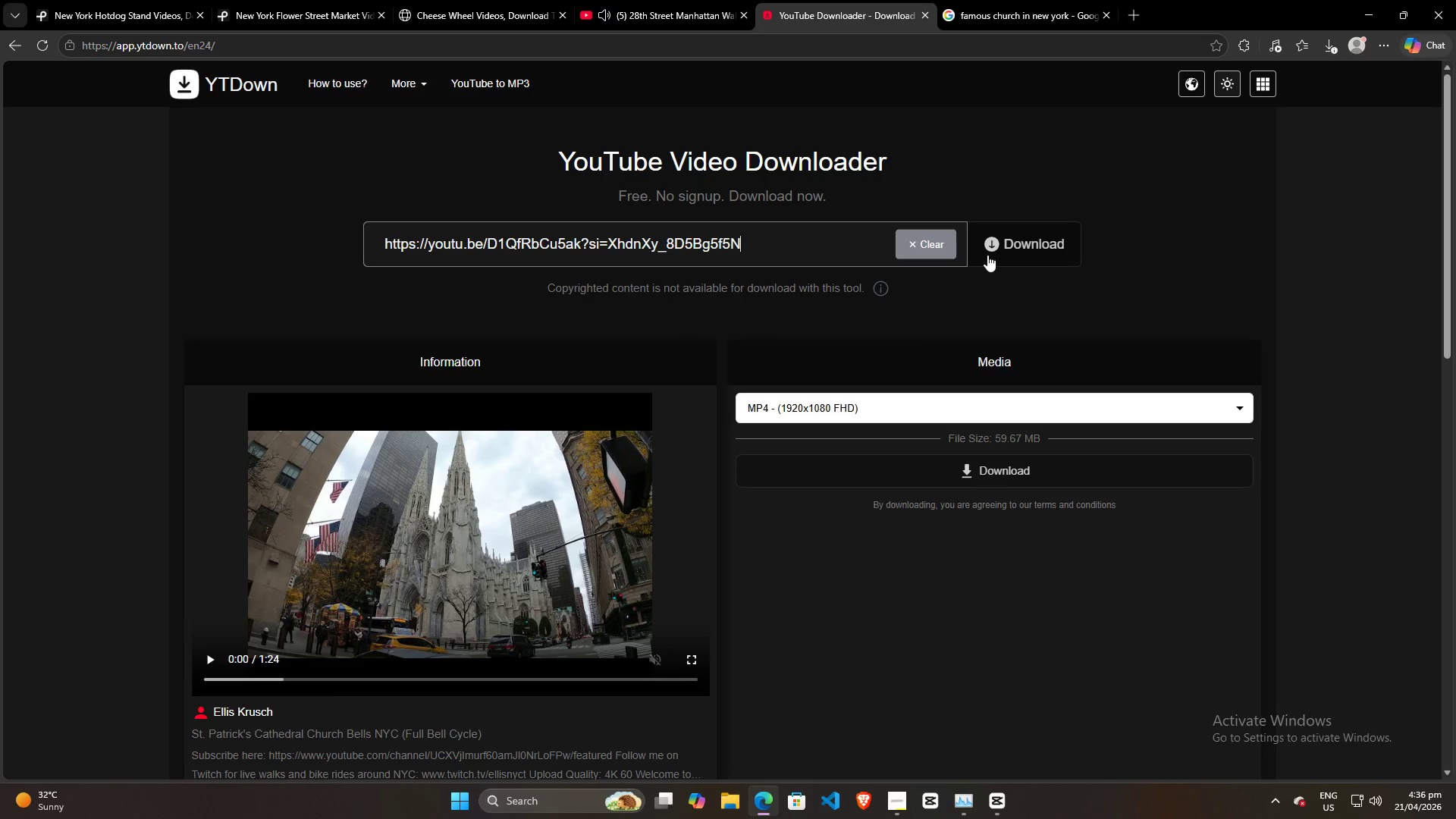 
key(Control+A)
 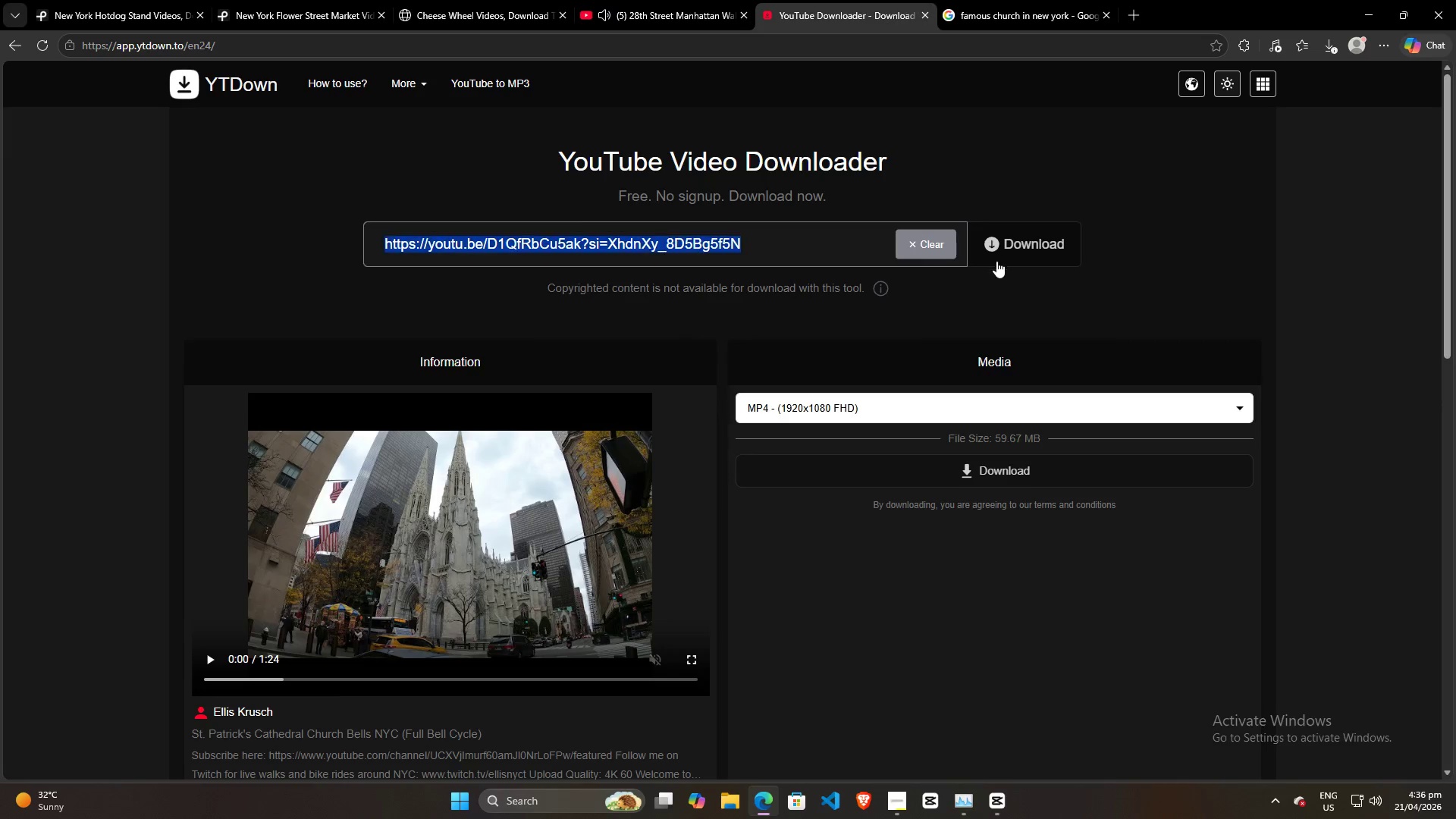 
key(Control+V)
 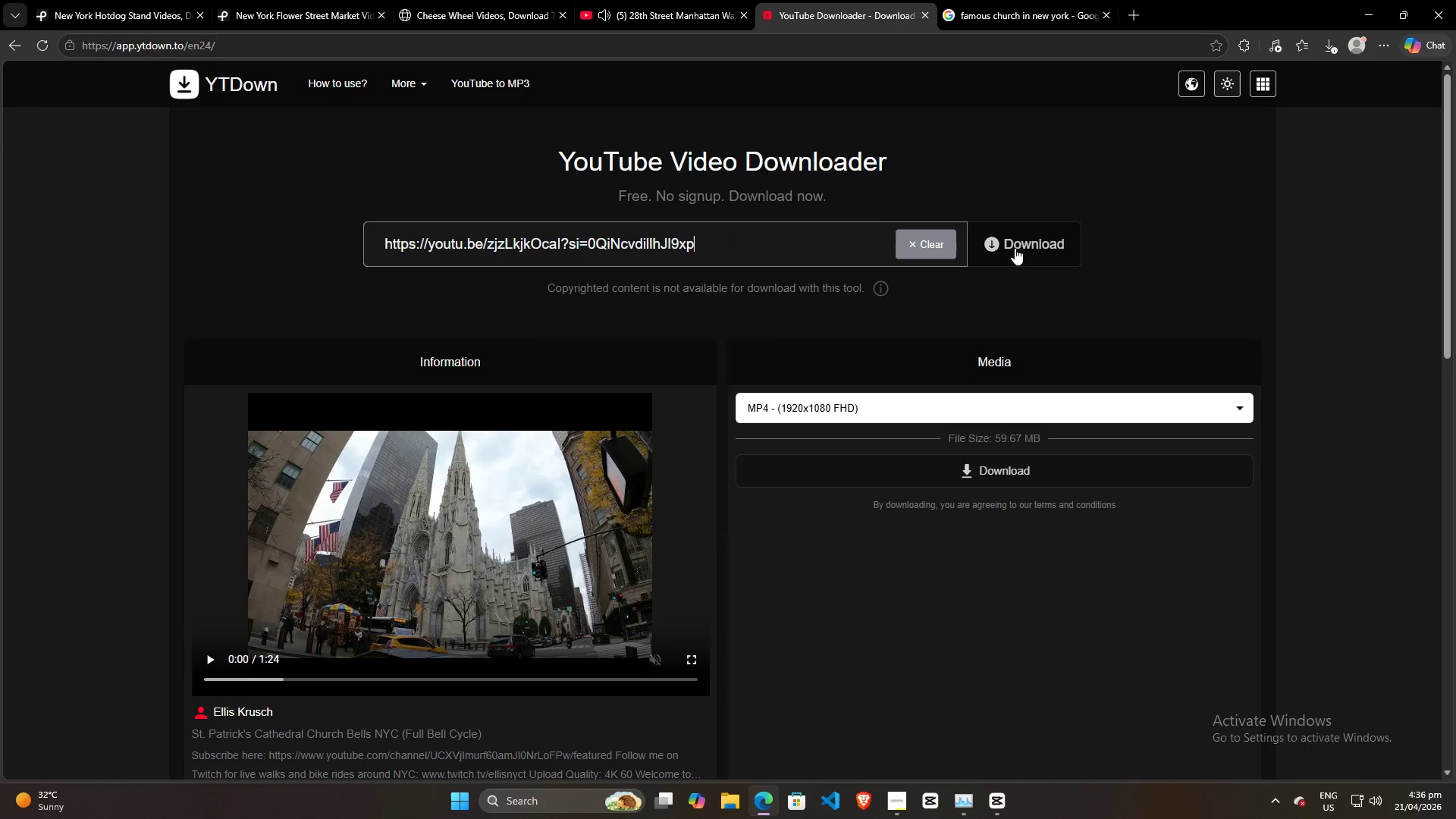 
left_click([1015, 247])
 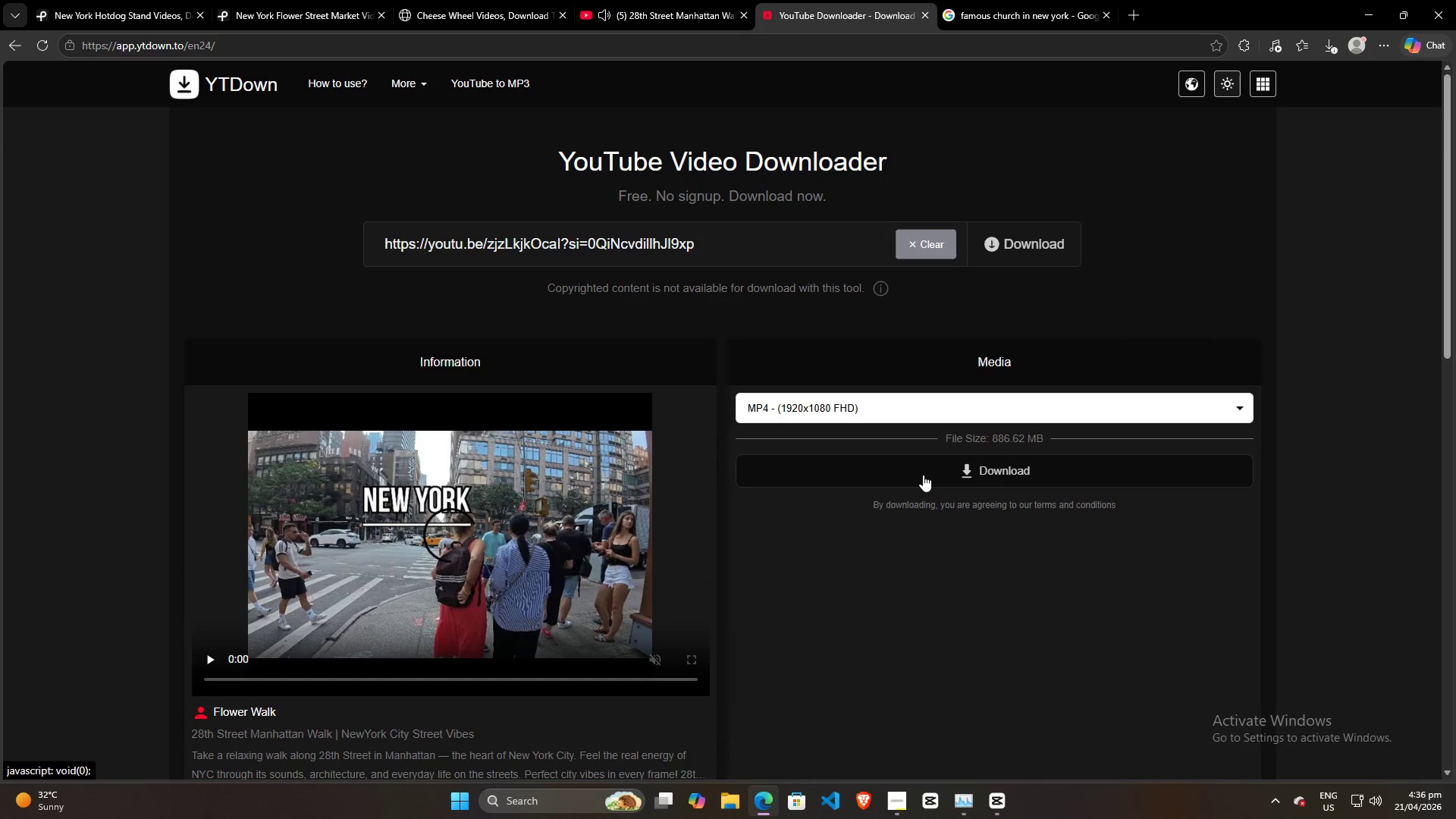 
left_click([923, 475])
 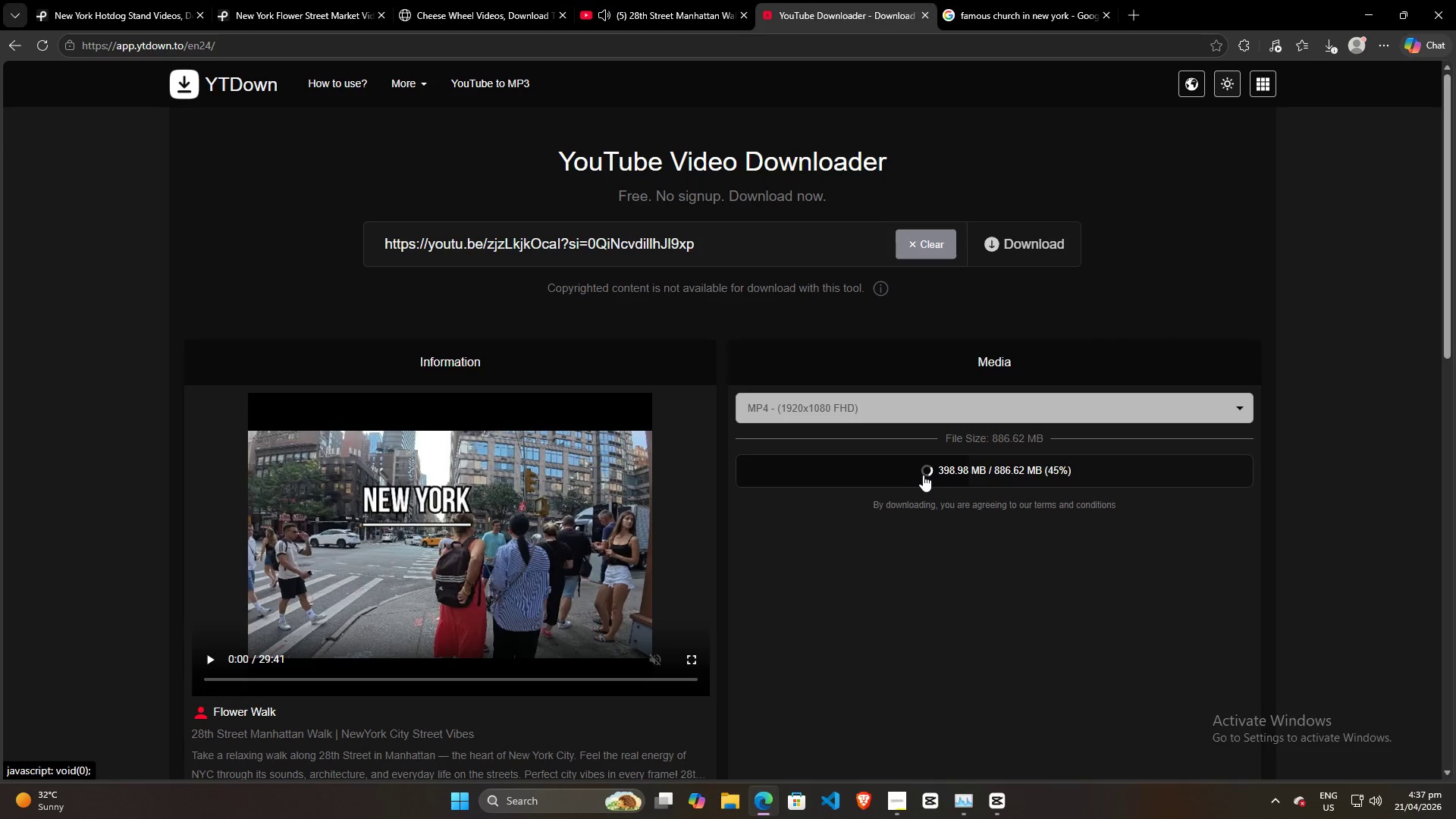 
wait(42.88)
 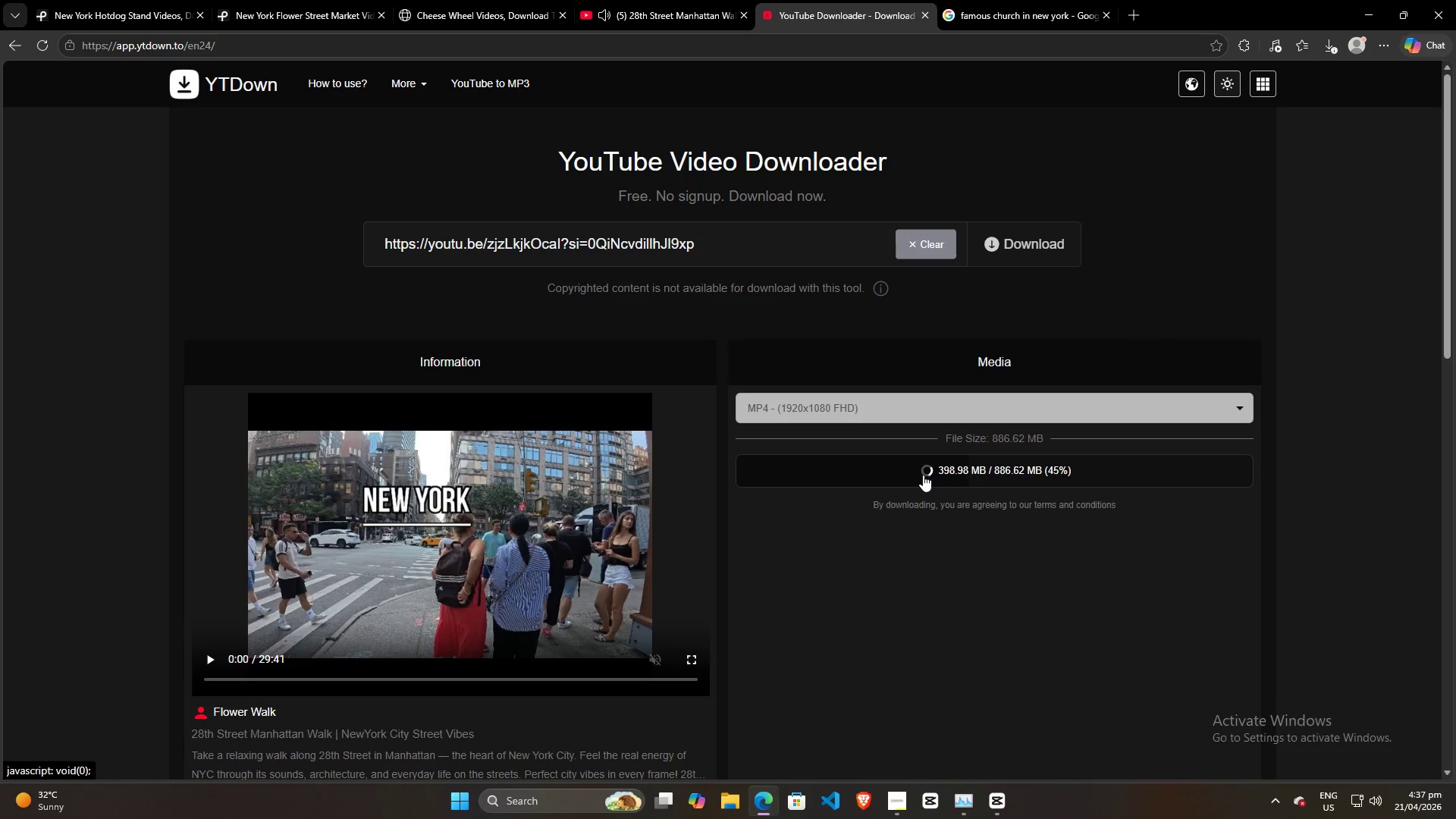 
left_click([692, 7])
 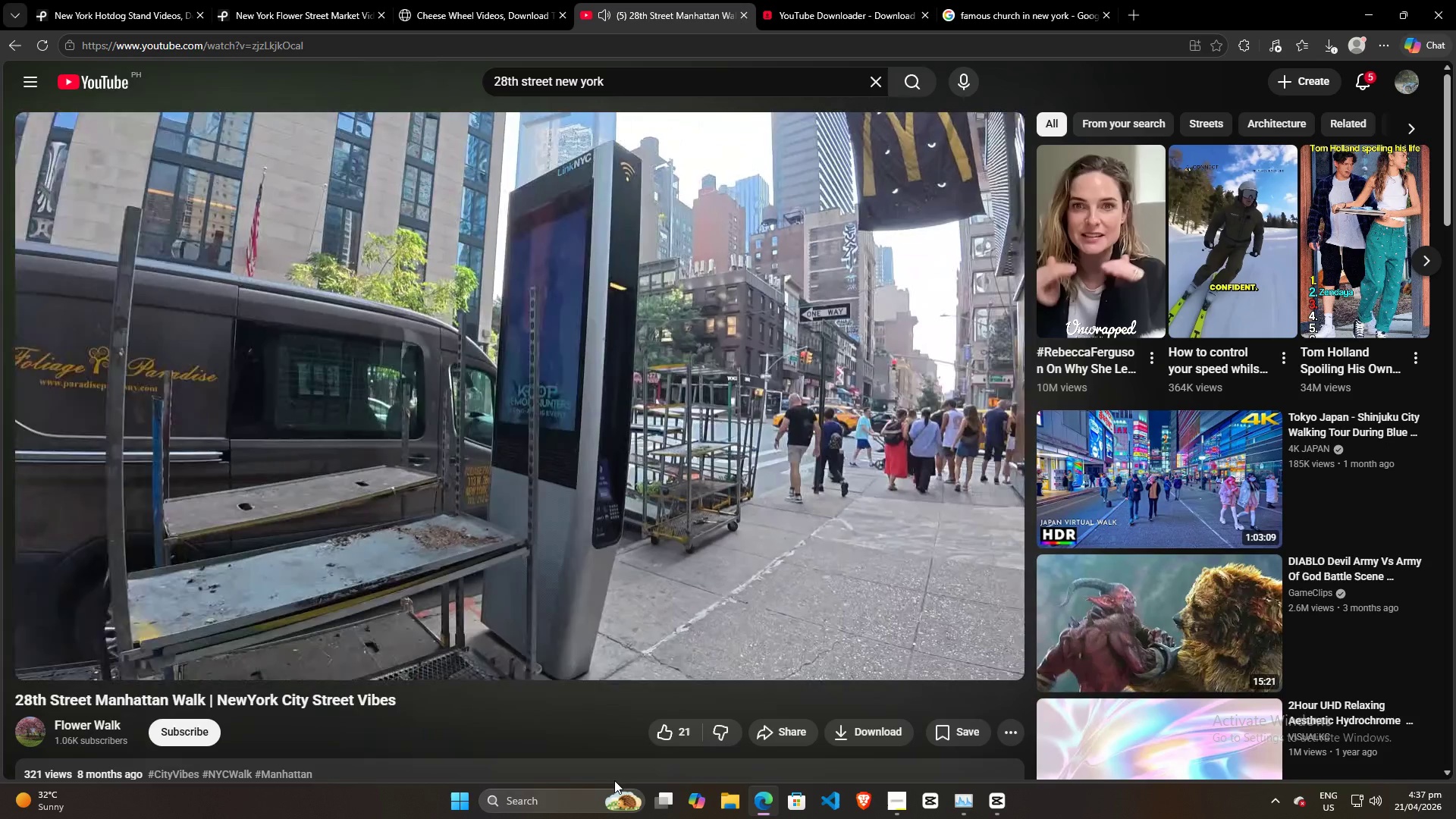 
wait(26.89)
 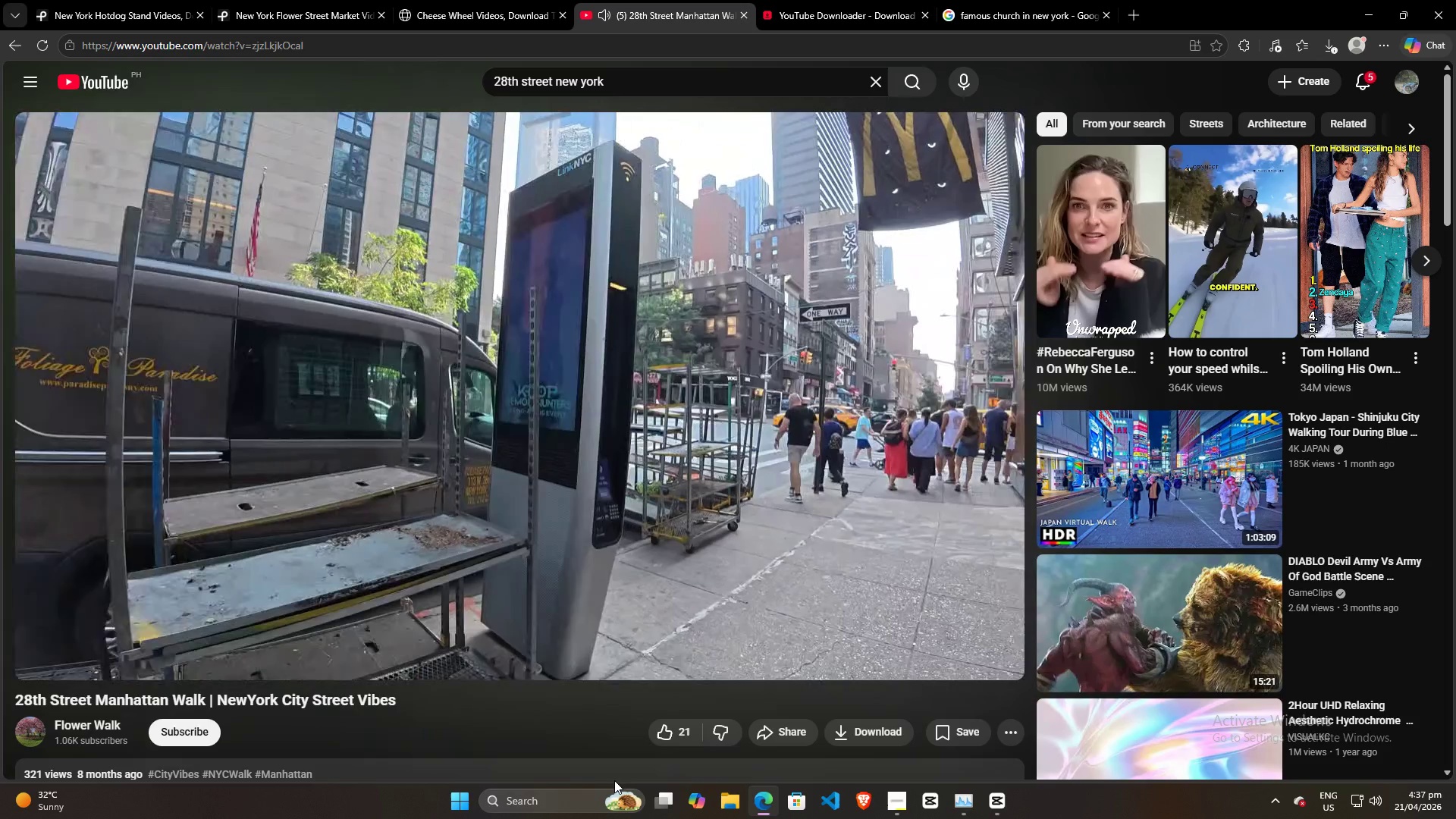 
left_click([1213, 174])
 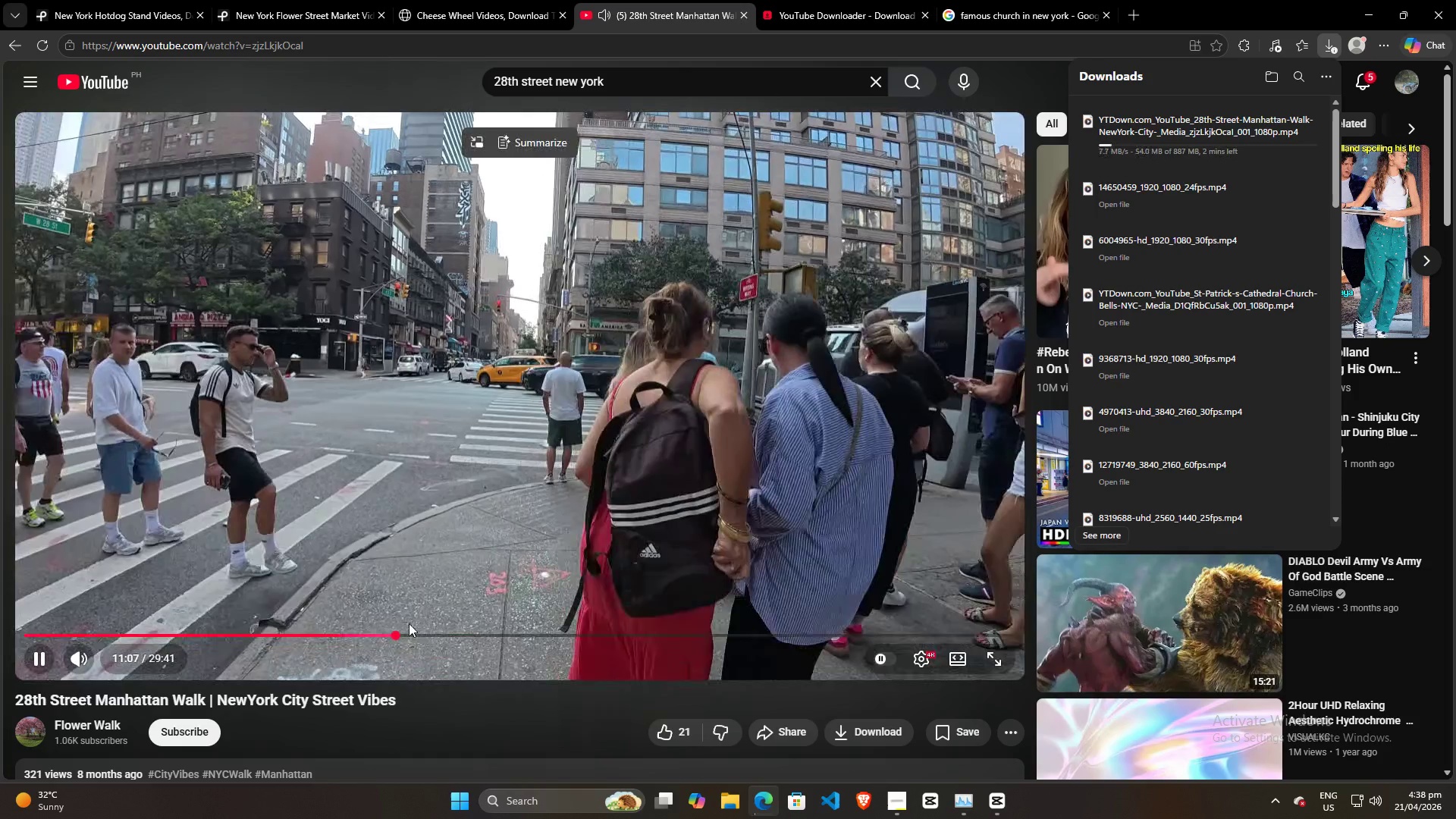 
wait(5.84)
 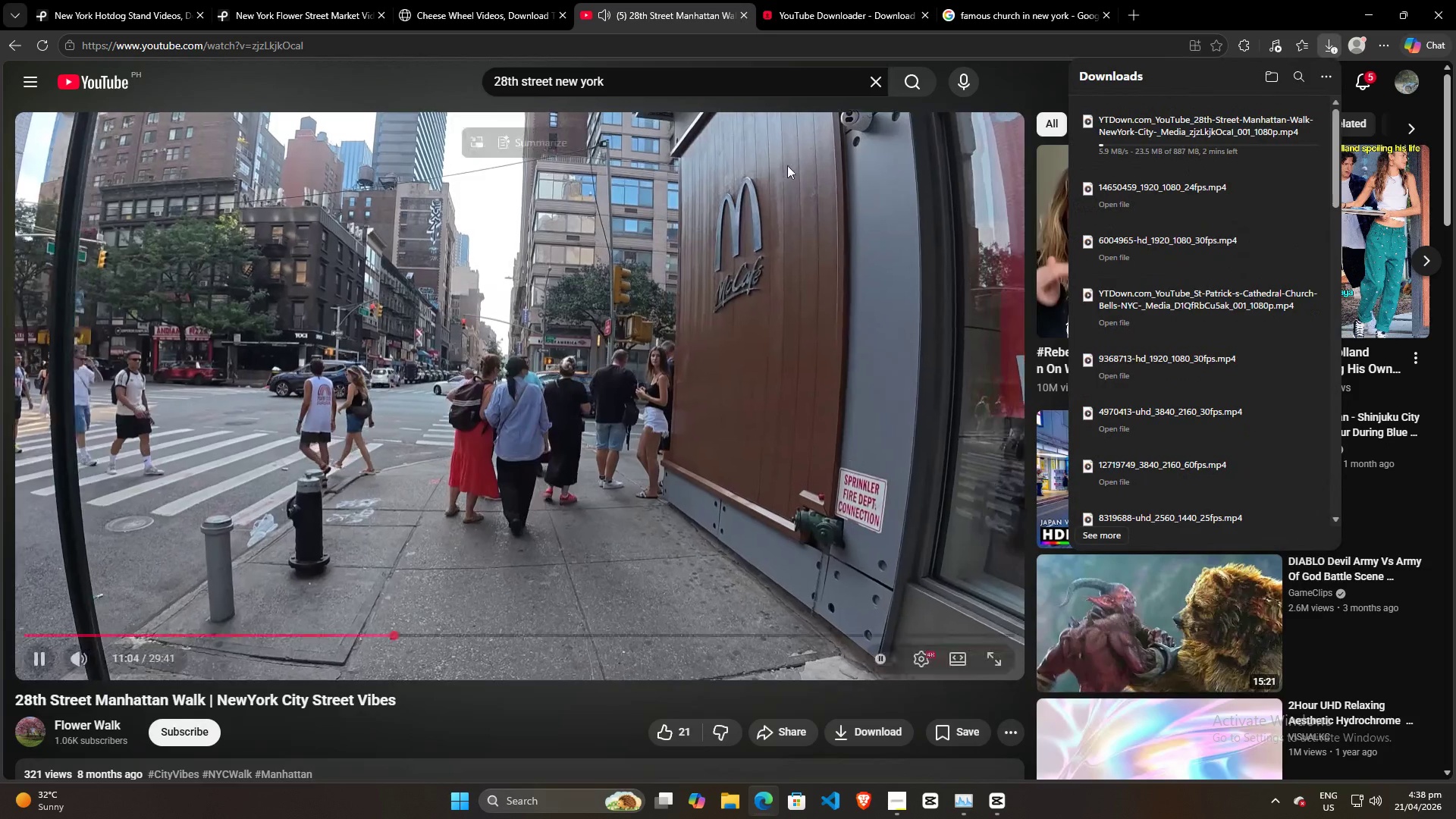 
left_click([436, 632])
 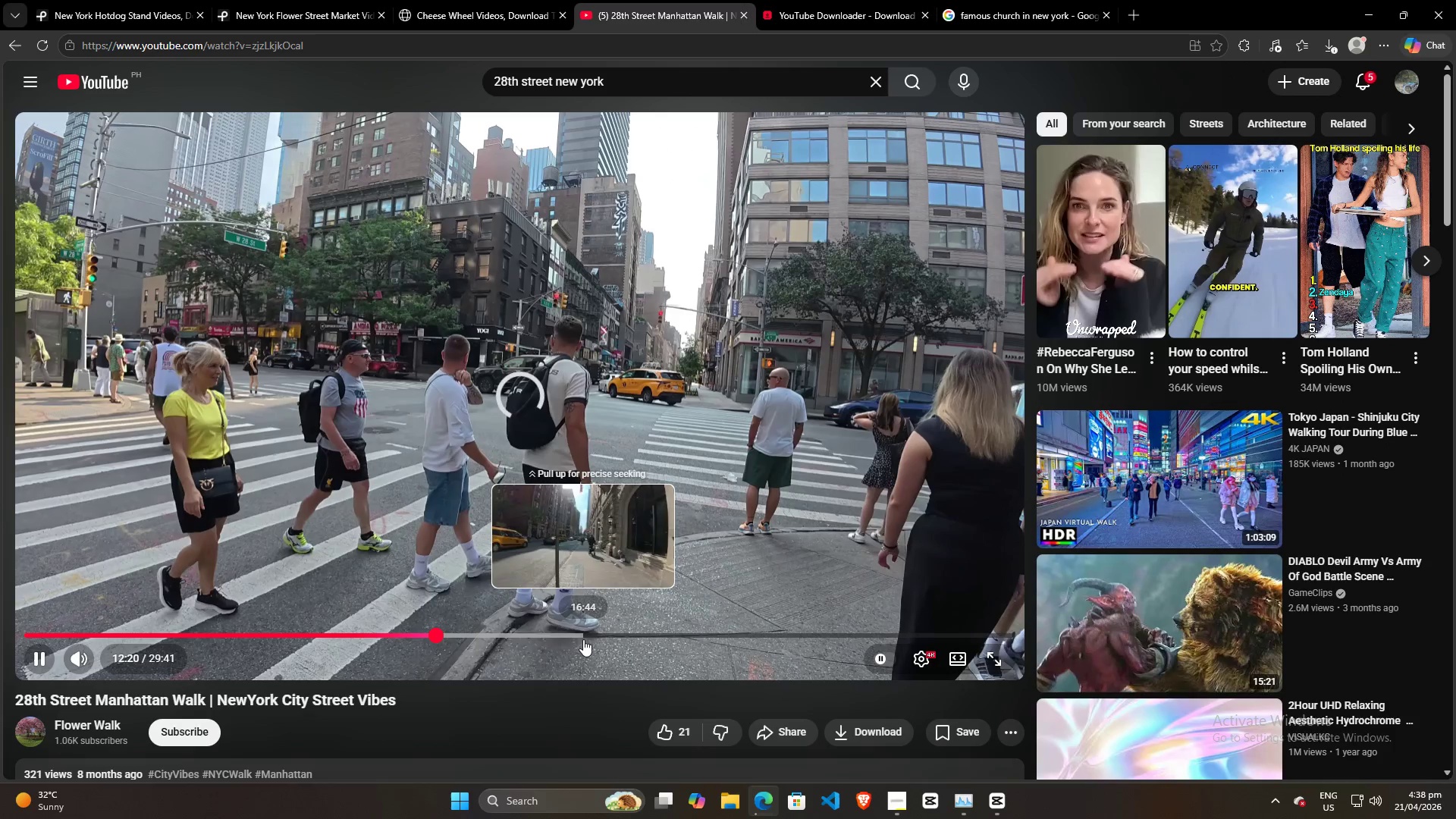 
wait(5.27)
 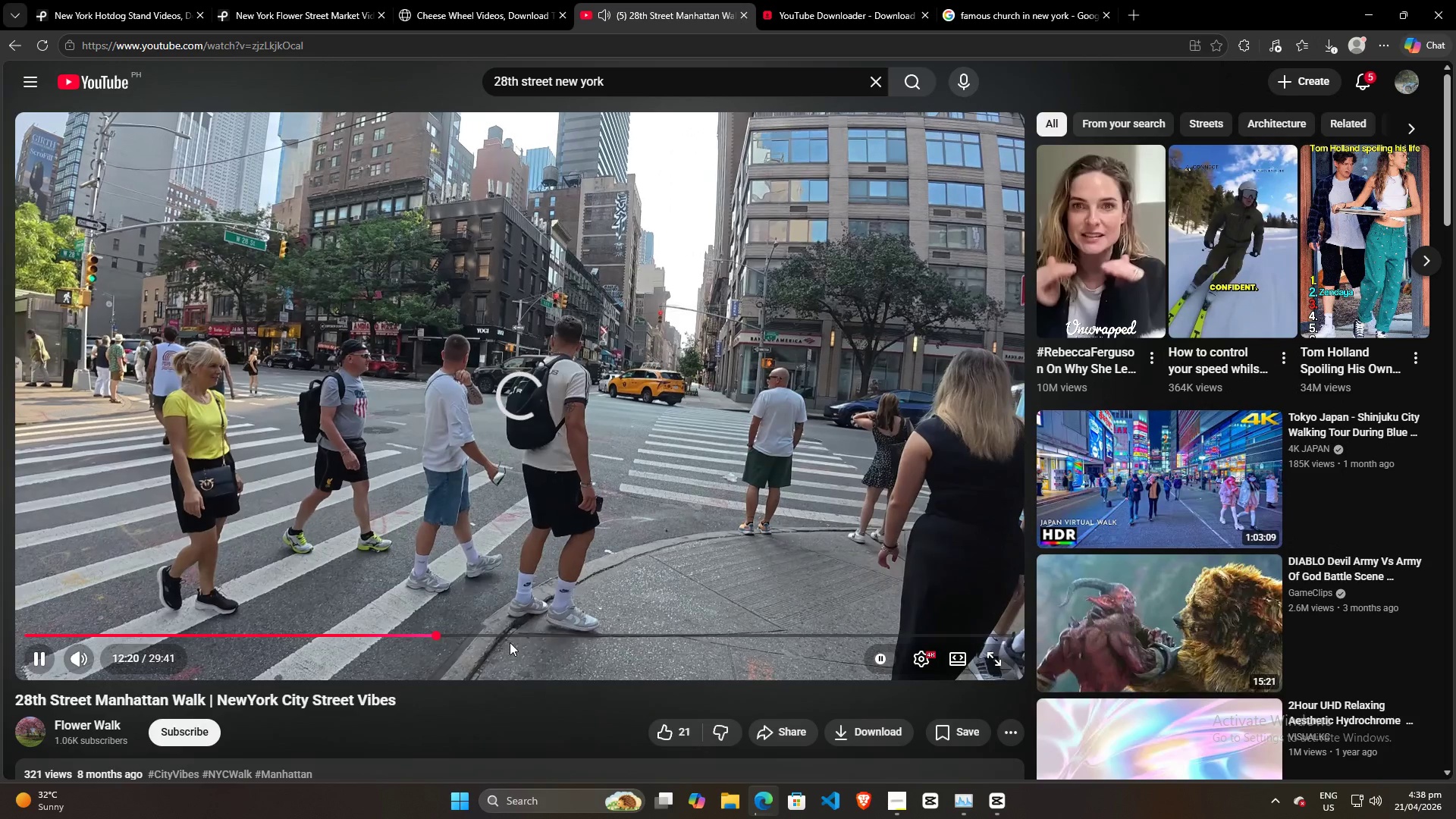 
left_click([923, 660])
 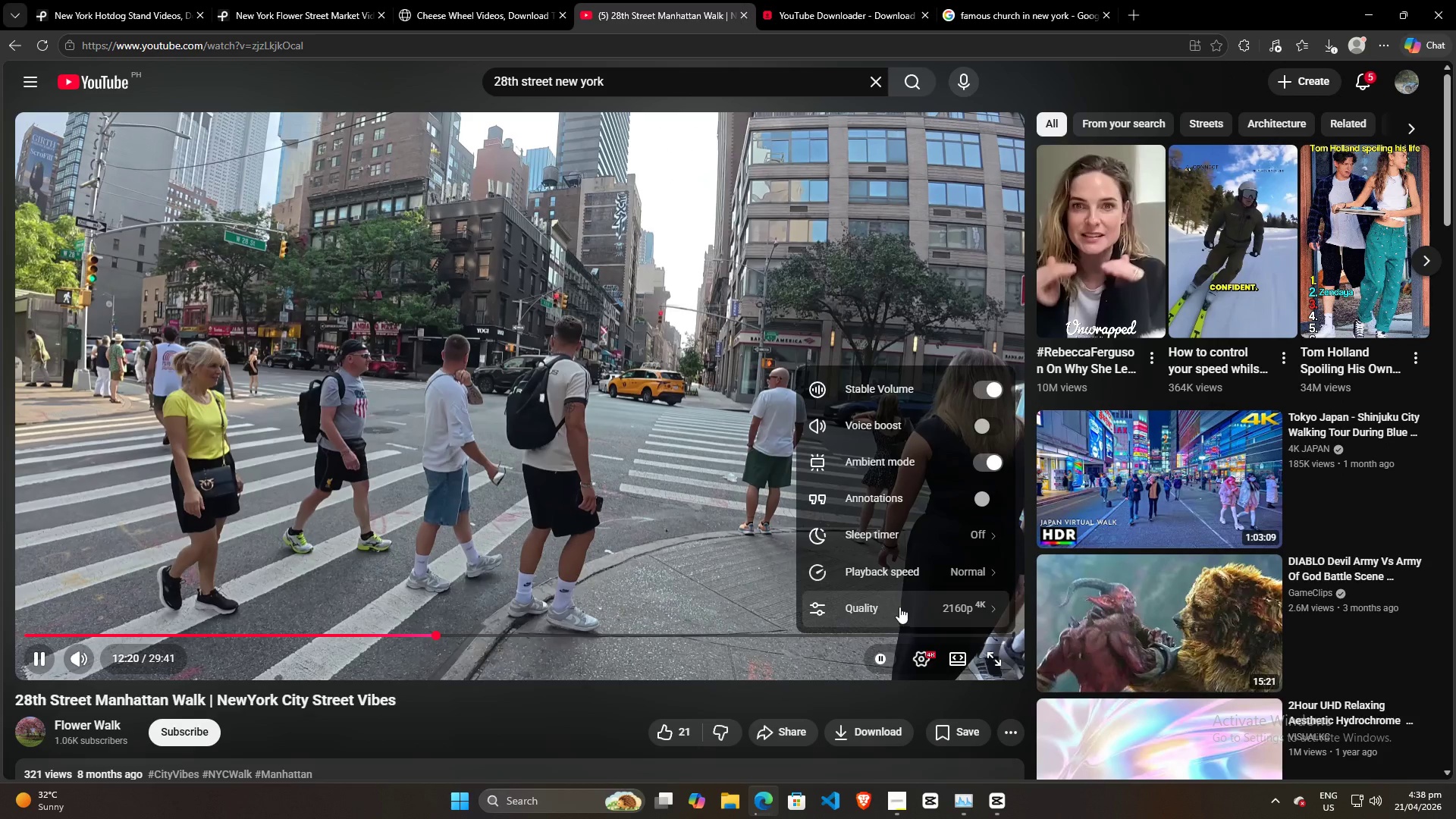 
left_click([893, 603])
 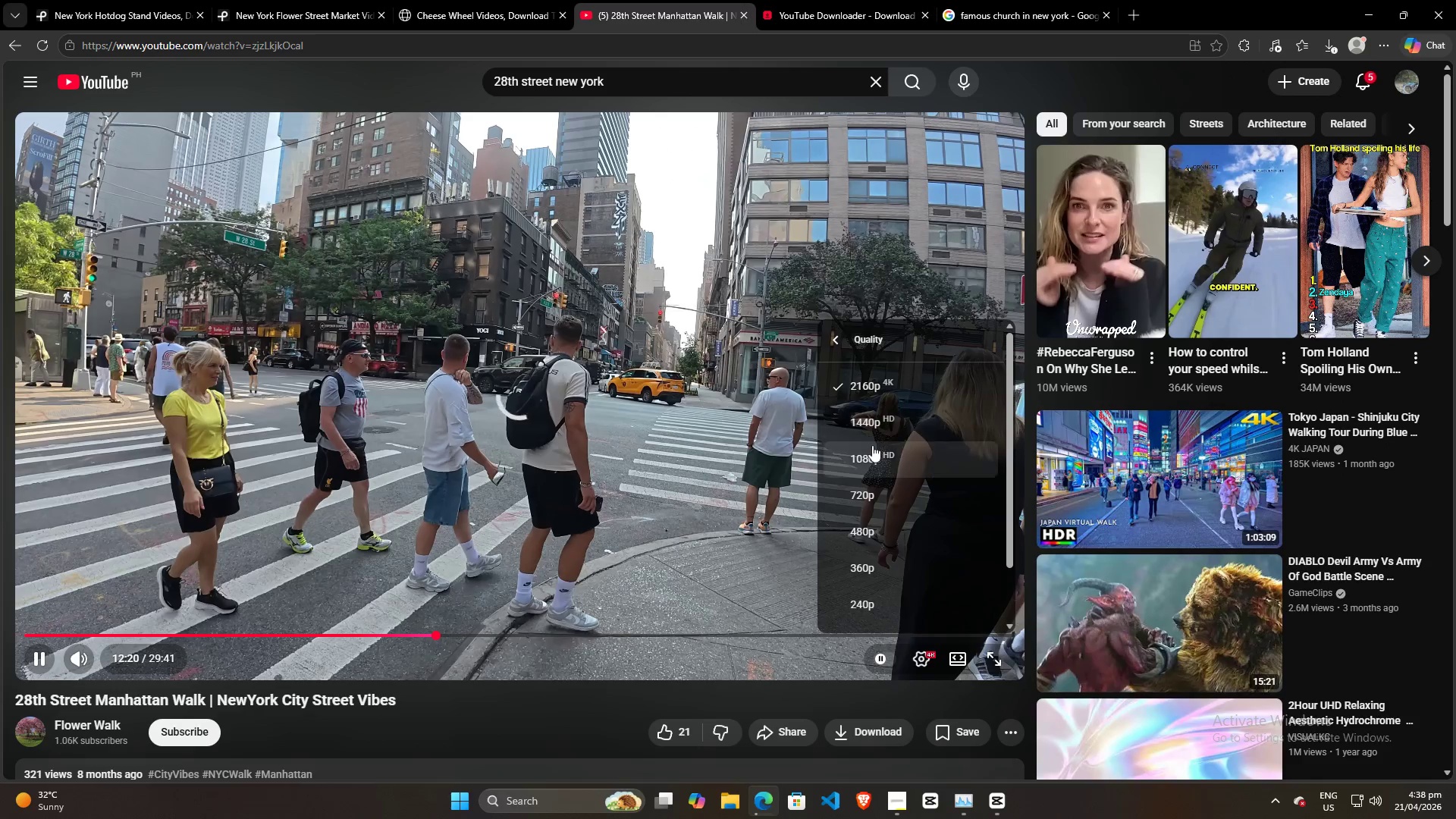 
left_click([874, 450])
 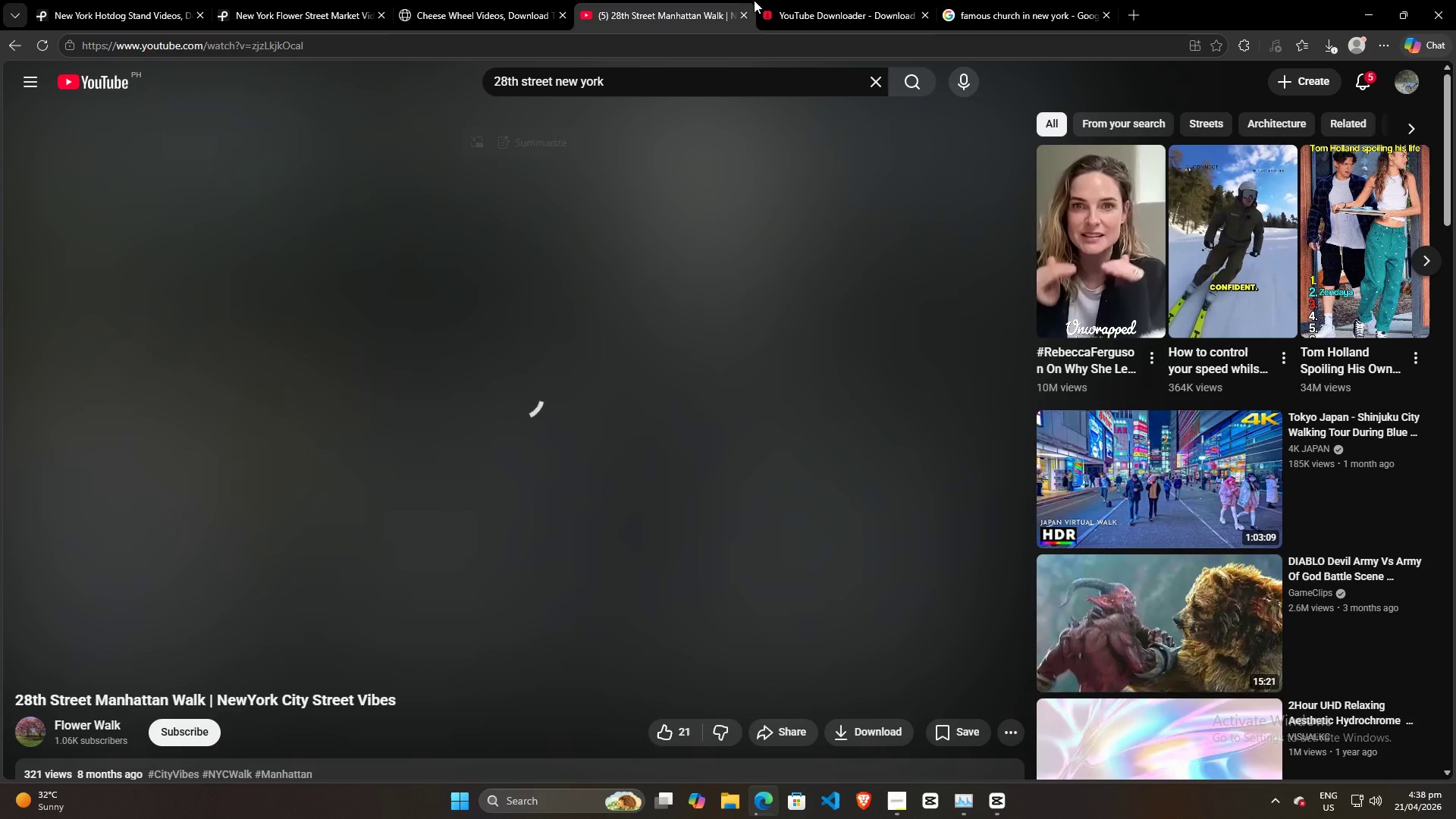 
left_click([832, 7])
 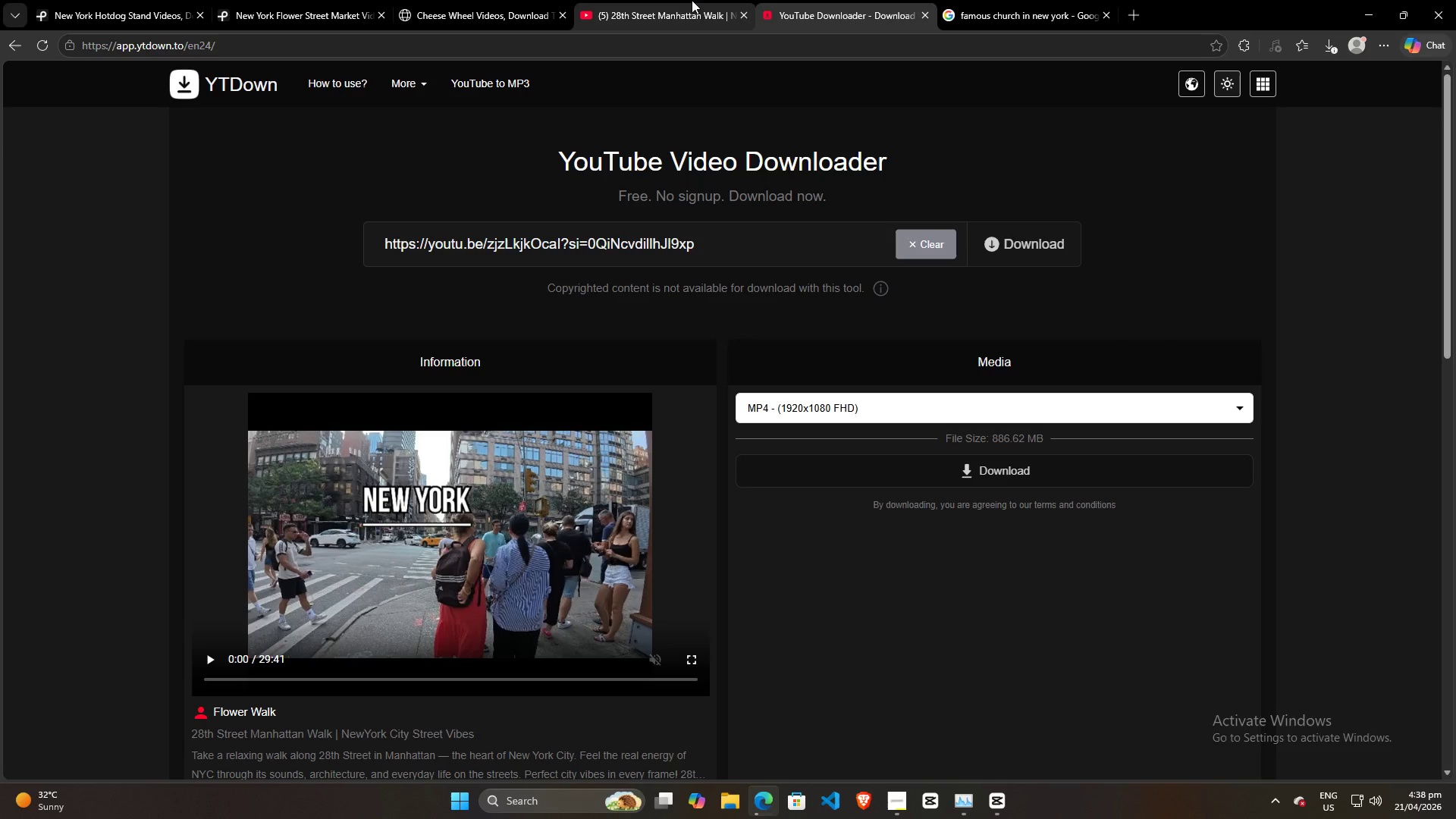 
left_click([688, 0])
 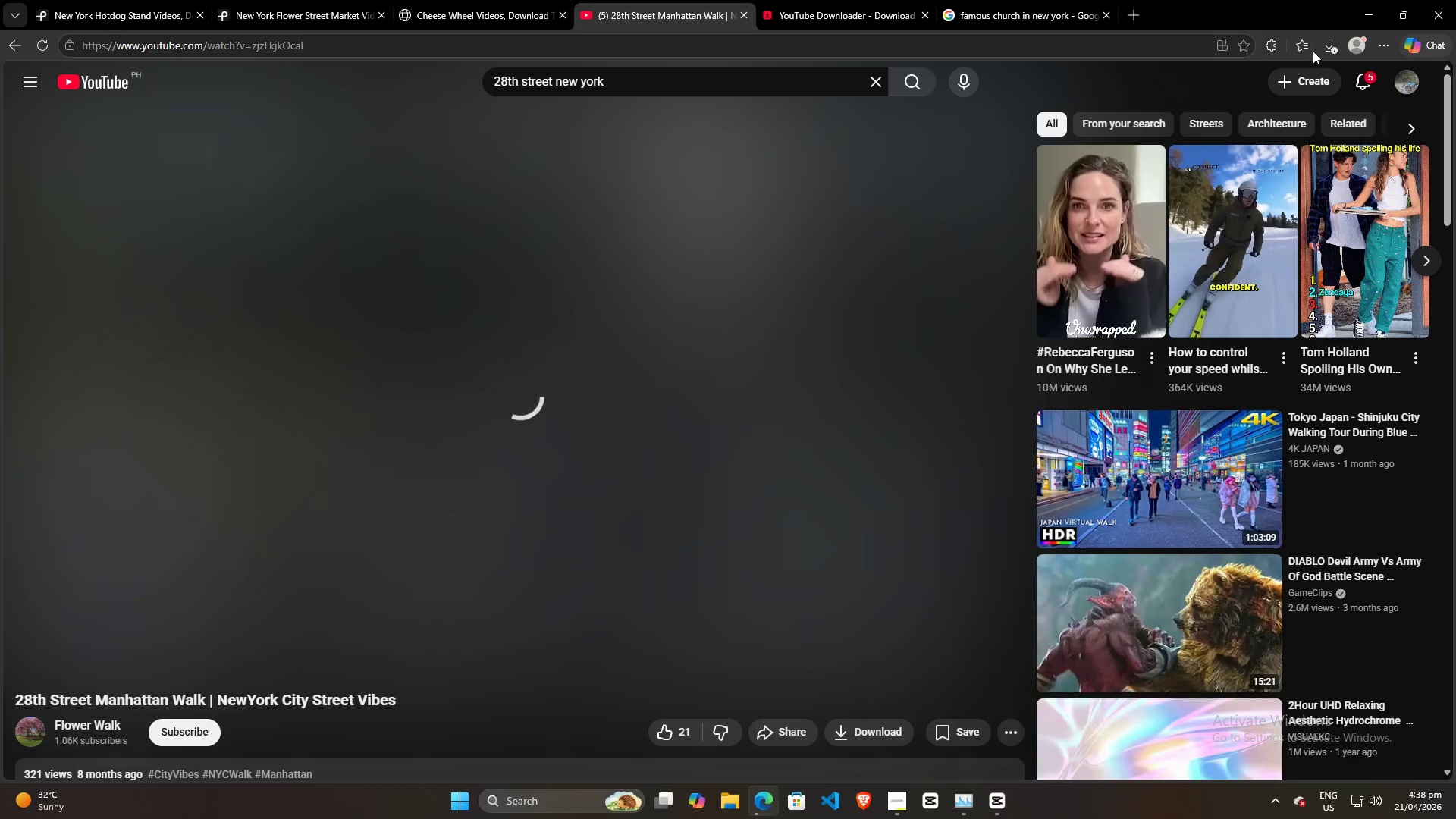 
left_click([1325, 50])
 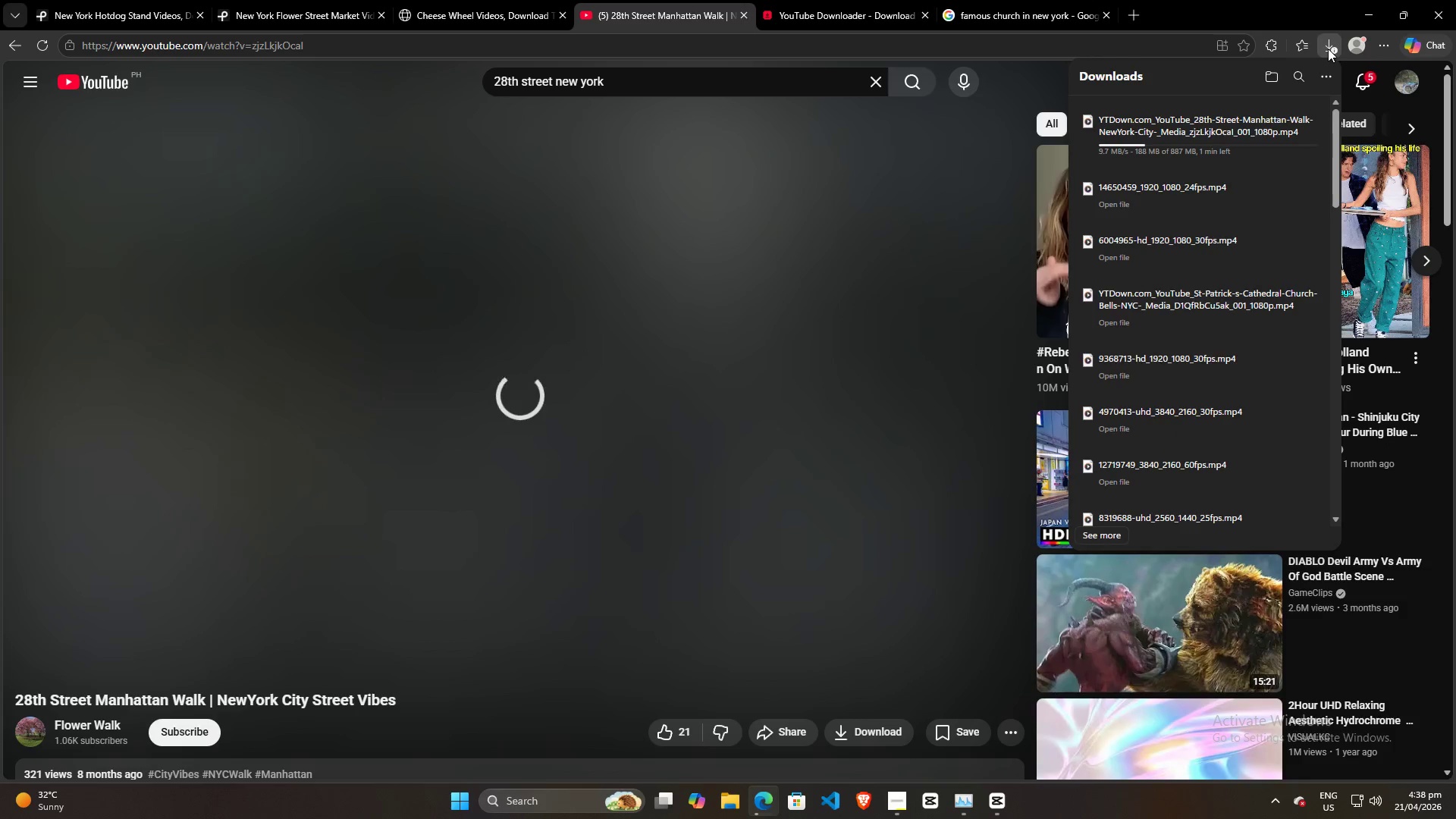 
left_click([1328, 49])
 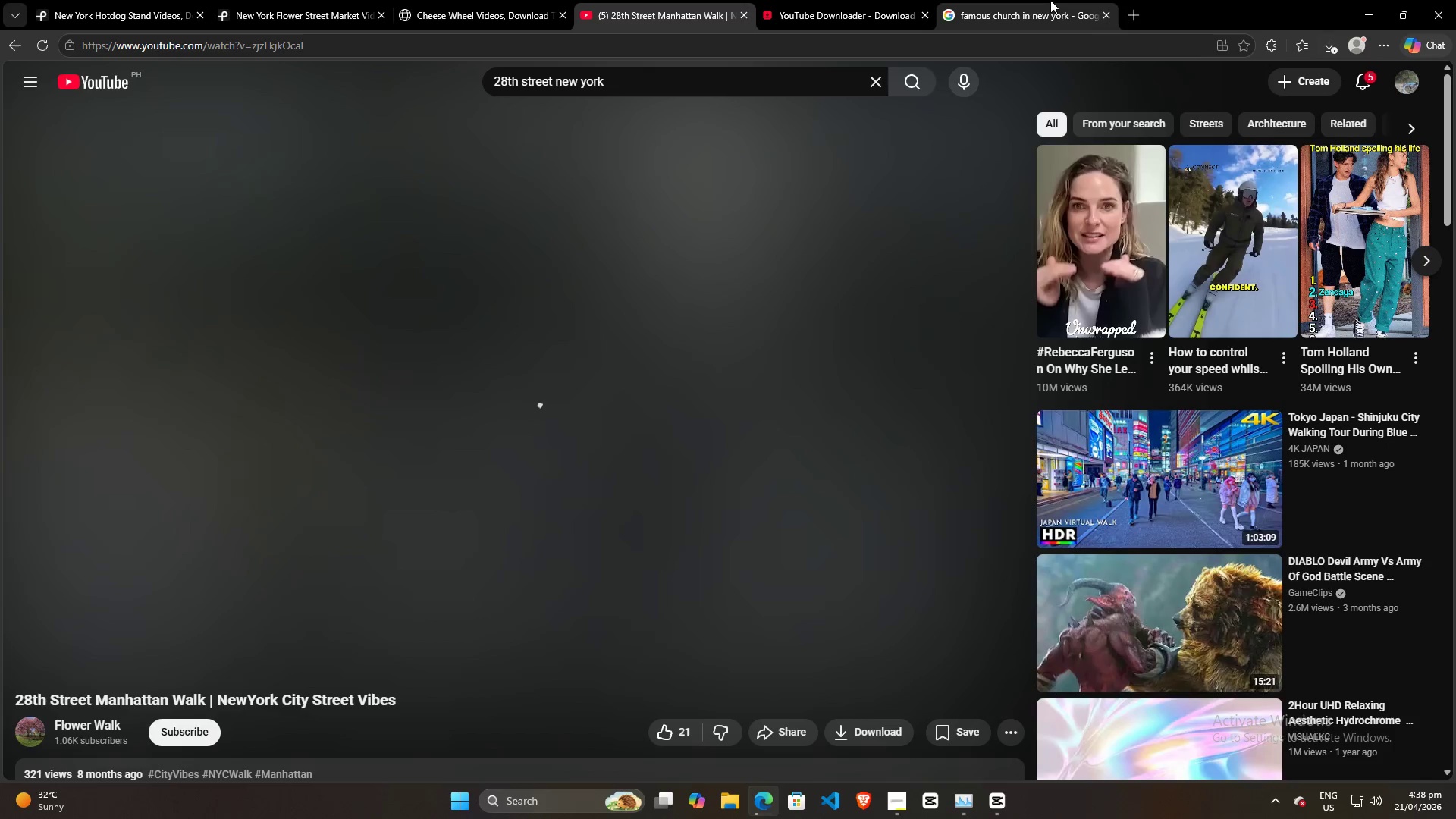 
left_click([1050, 0])
 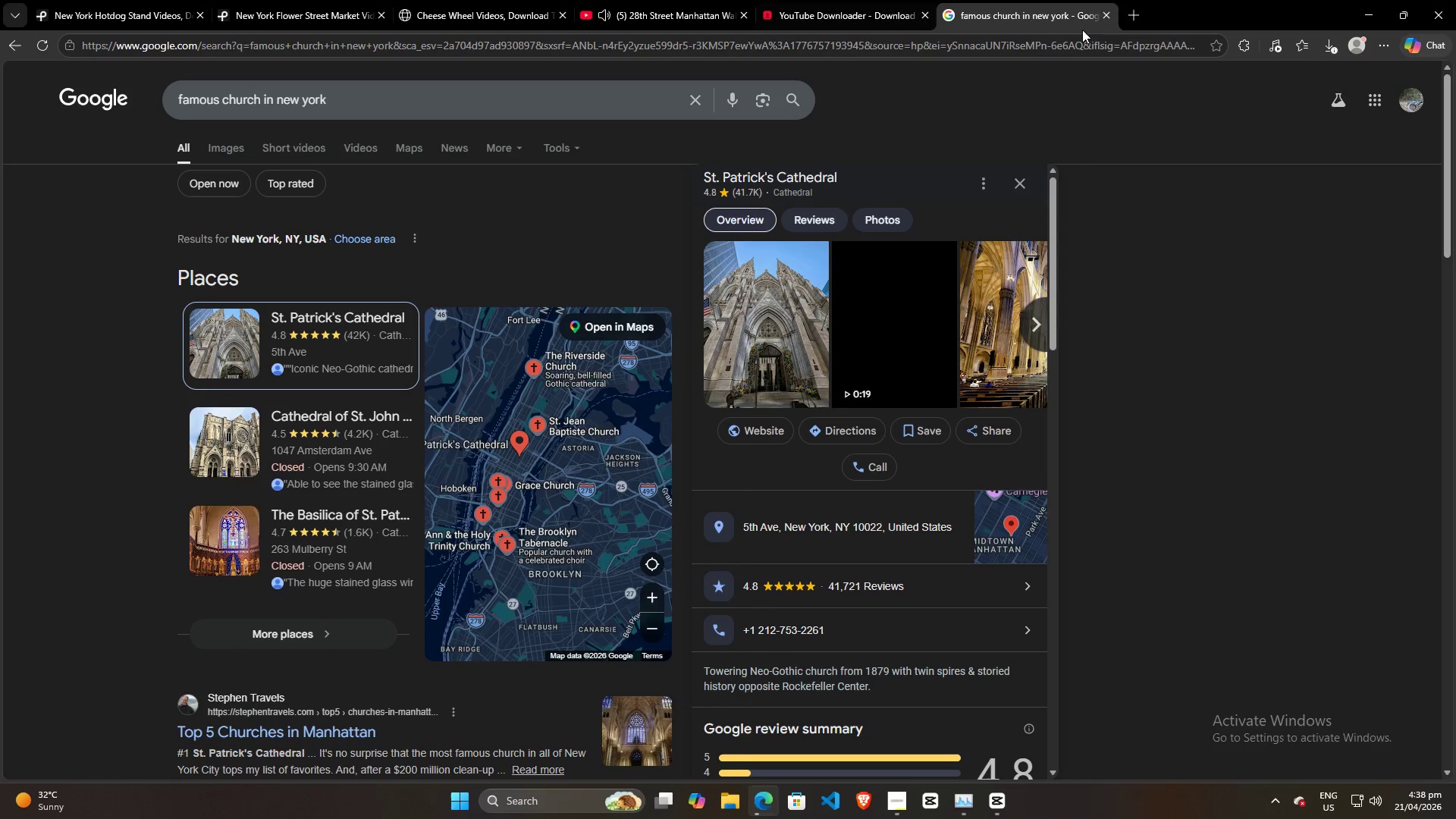 
left_click([1109, 19])
 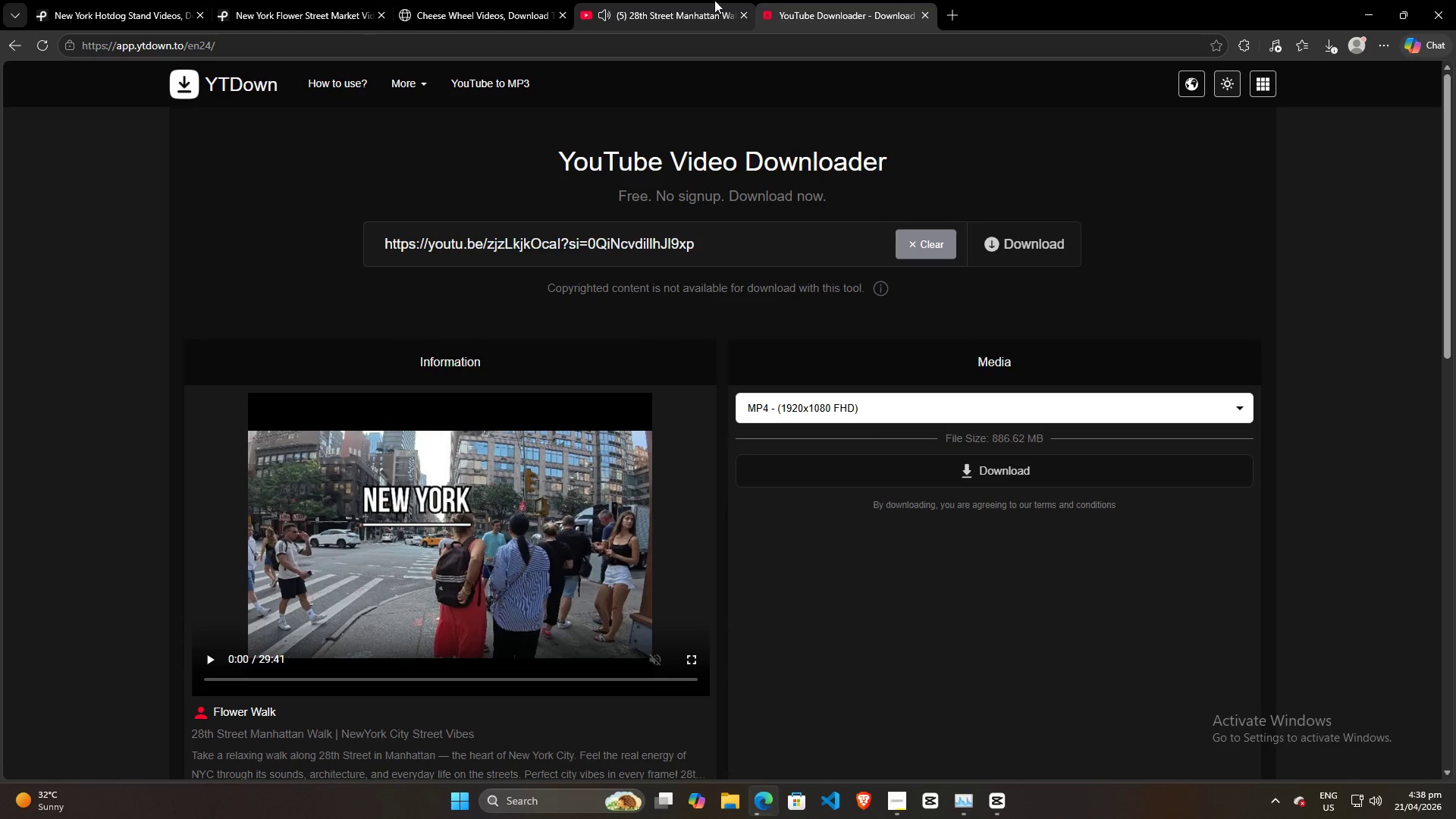 
left_click([698, 0])
 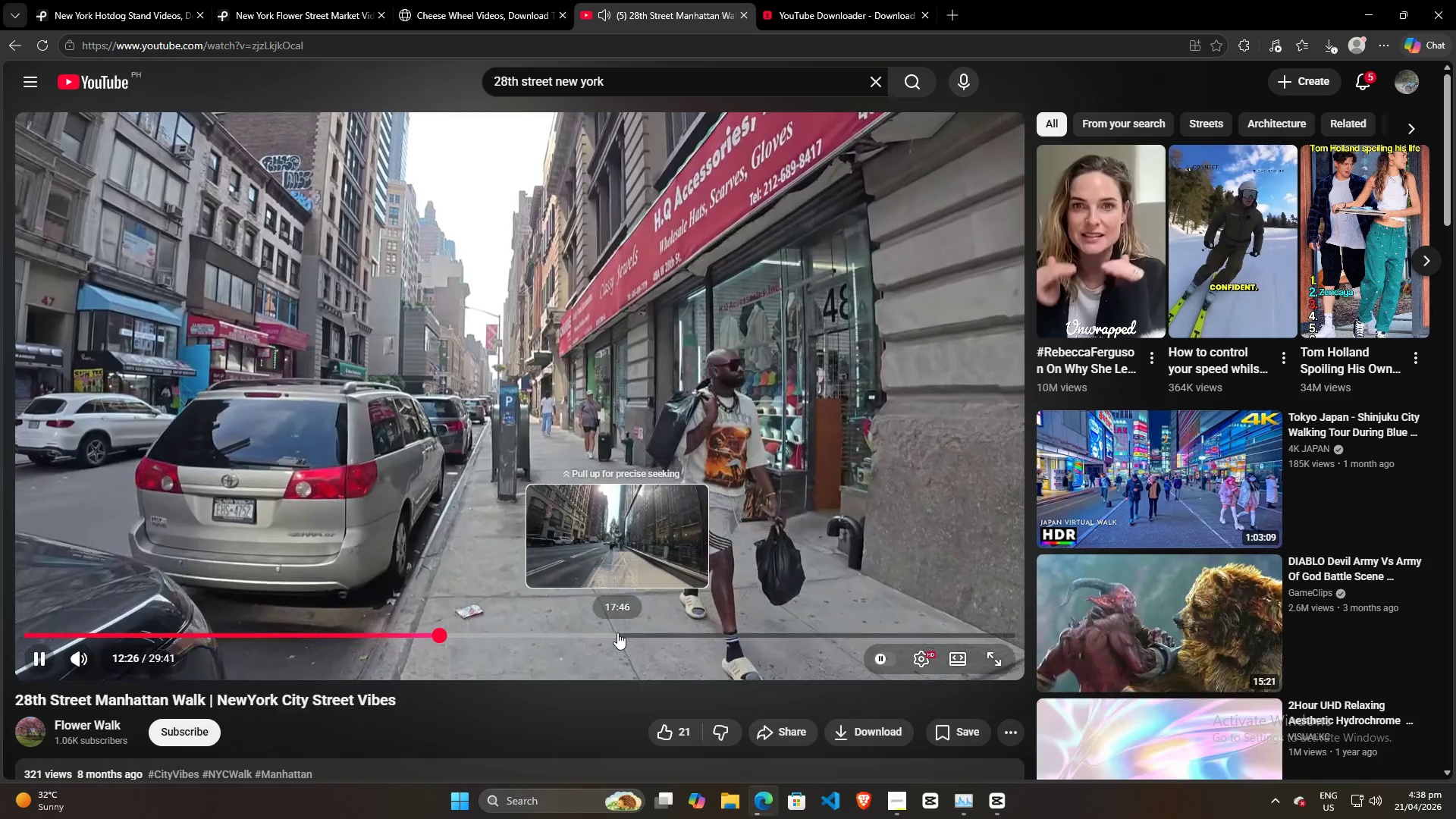 
wait(5.41)
 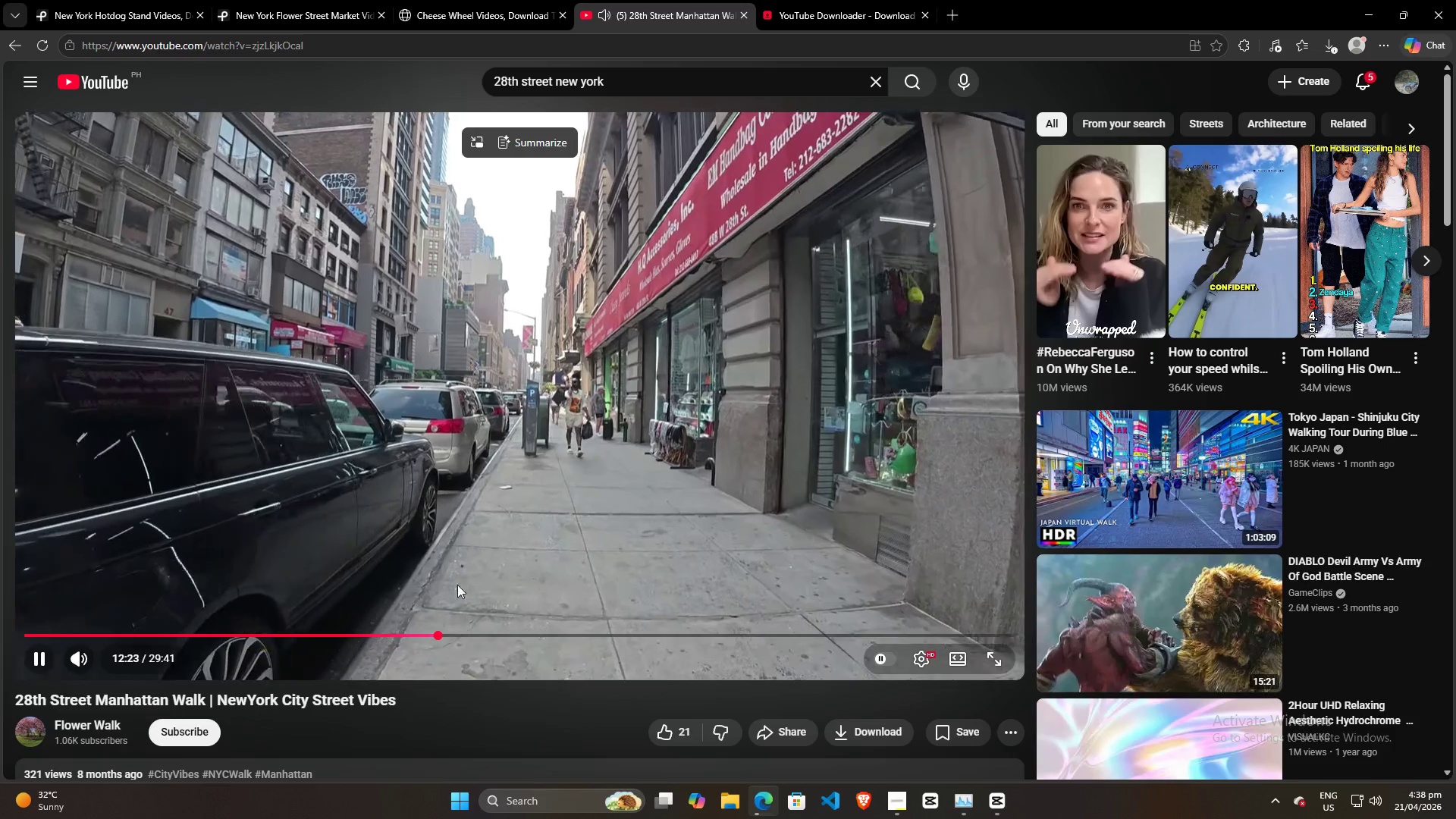 
left_click([1006, 807])
 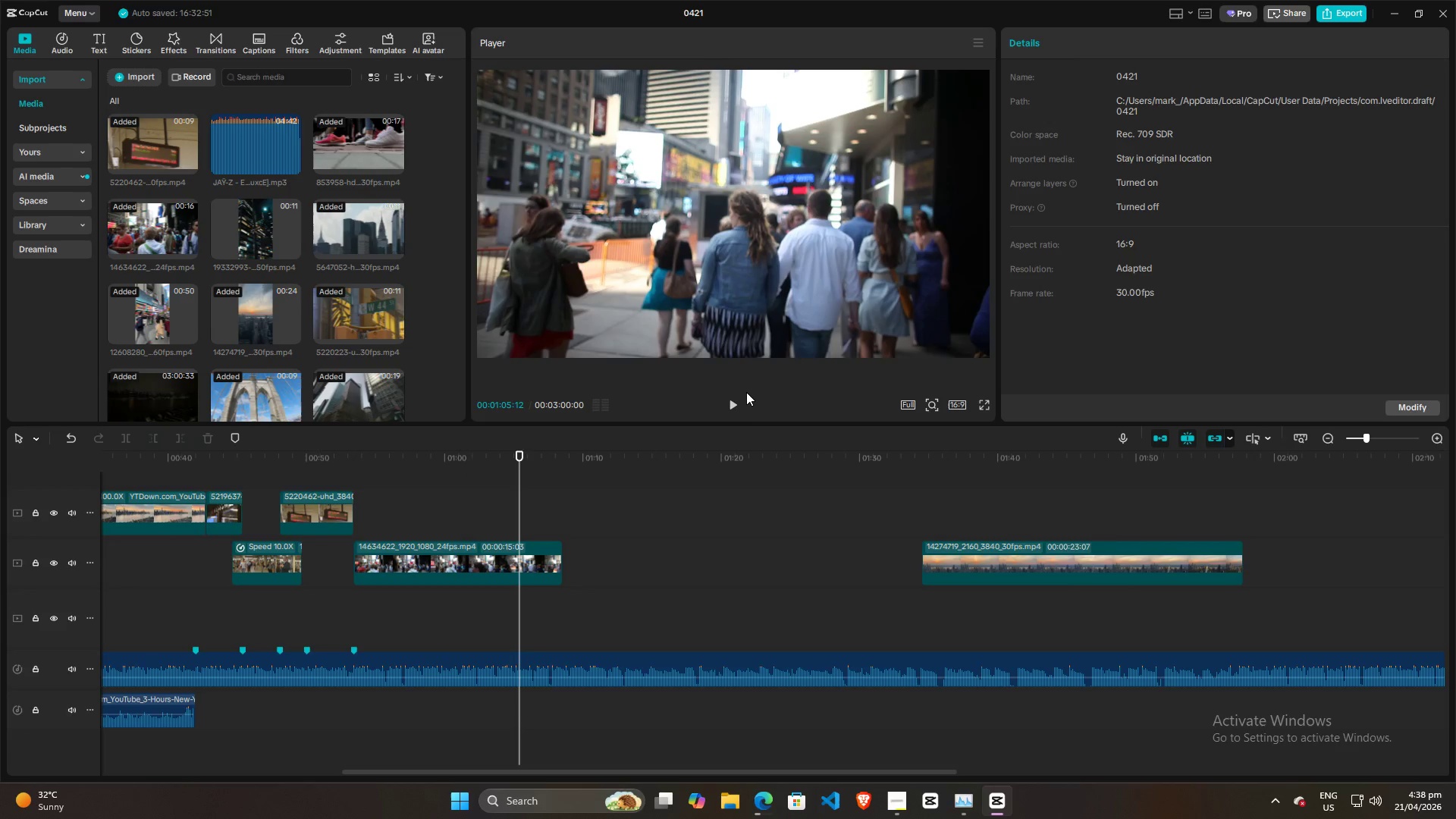 
left_click([738, 408])
 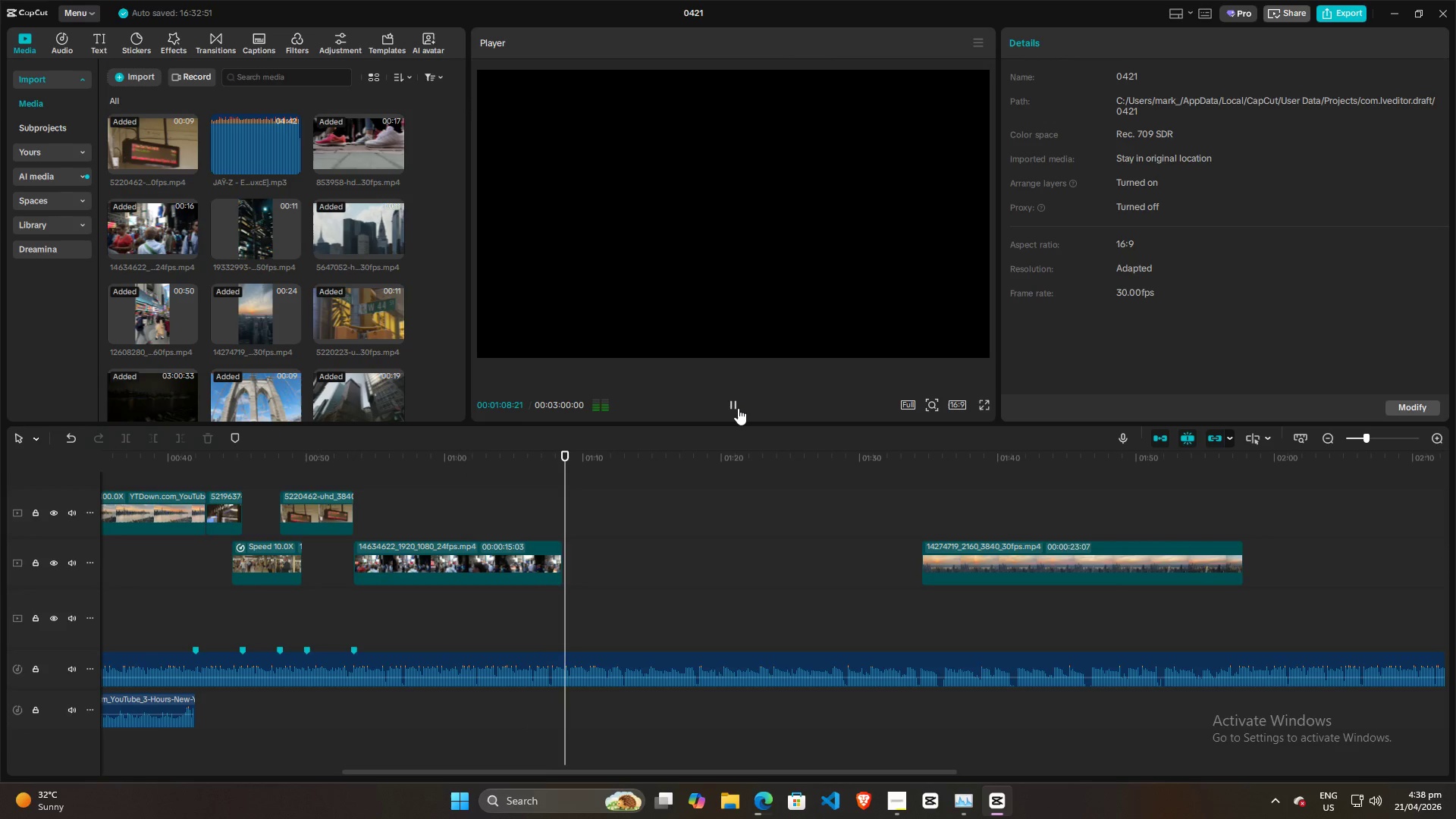 
left_click([522, 526])
 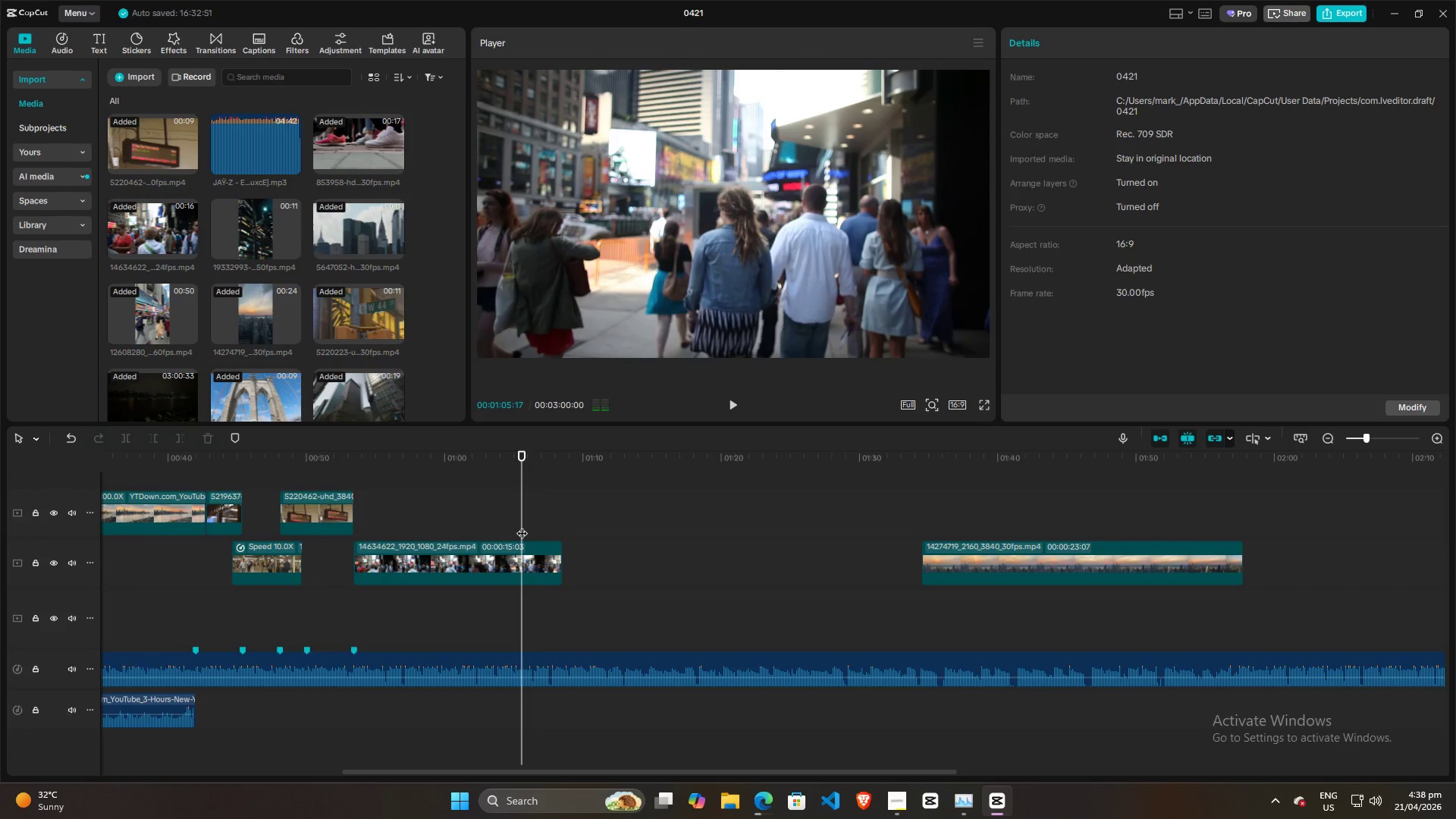 
key(Space)
 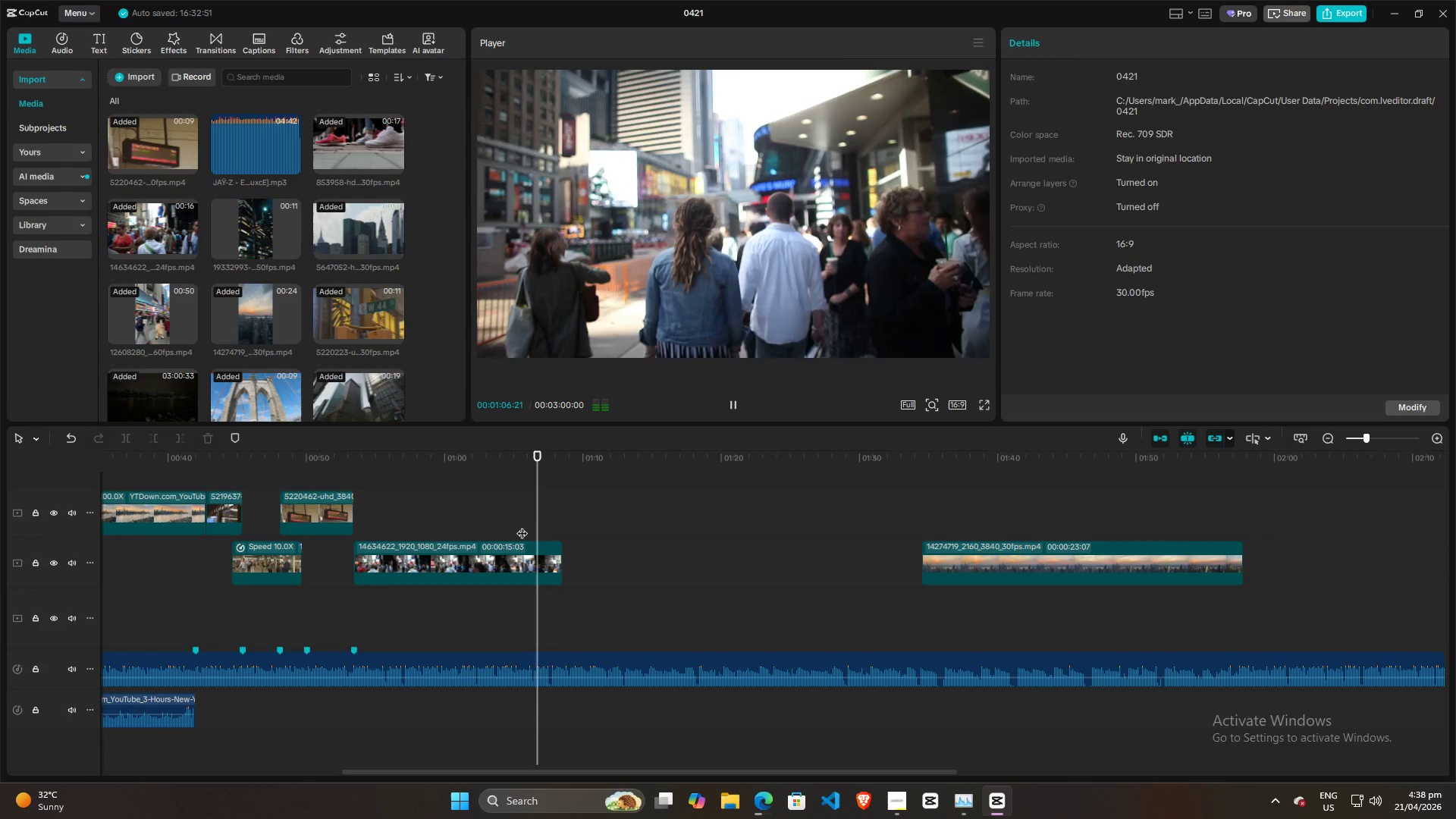 
key(Space)
 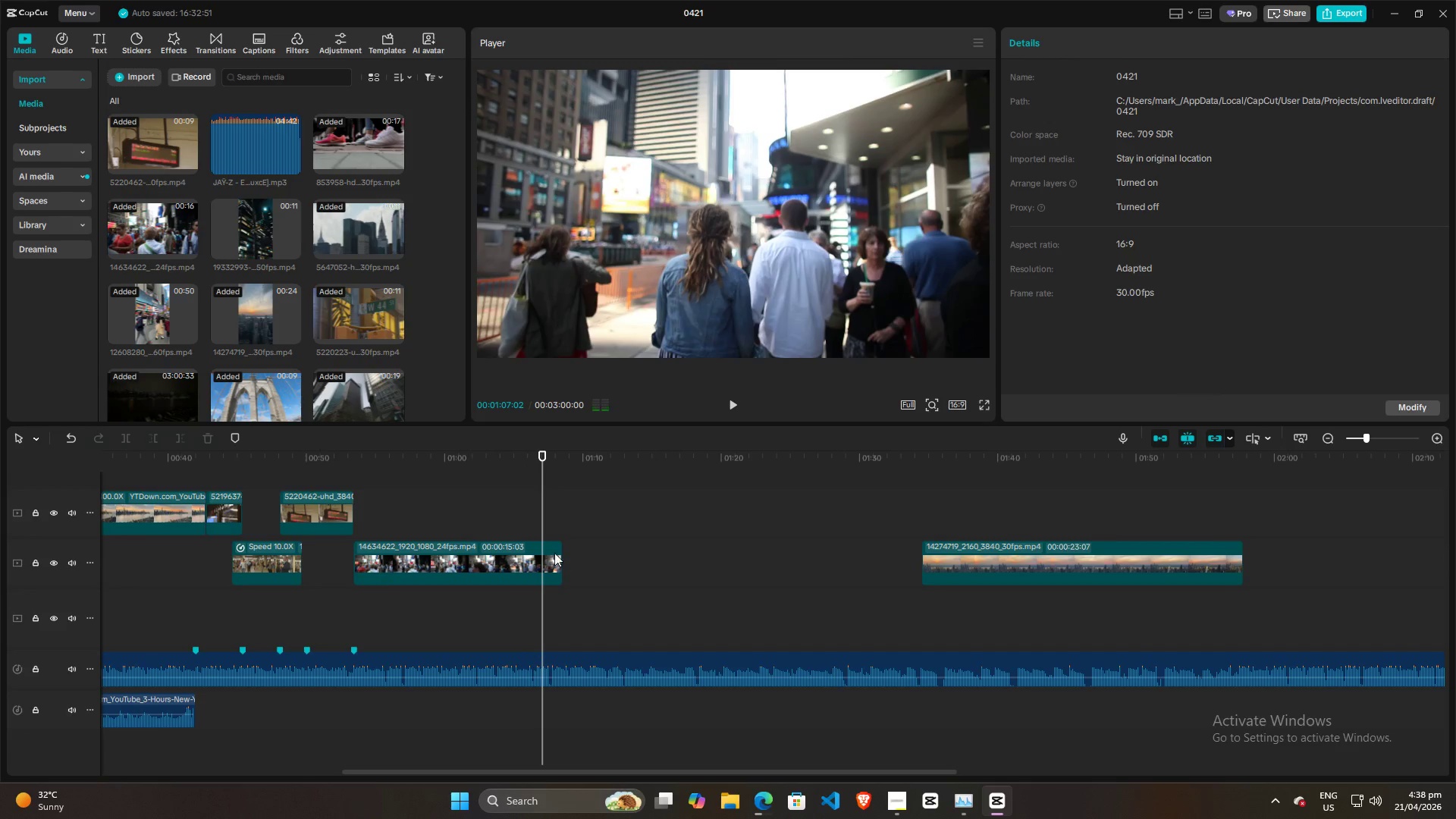 
left_click([551, 553])
 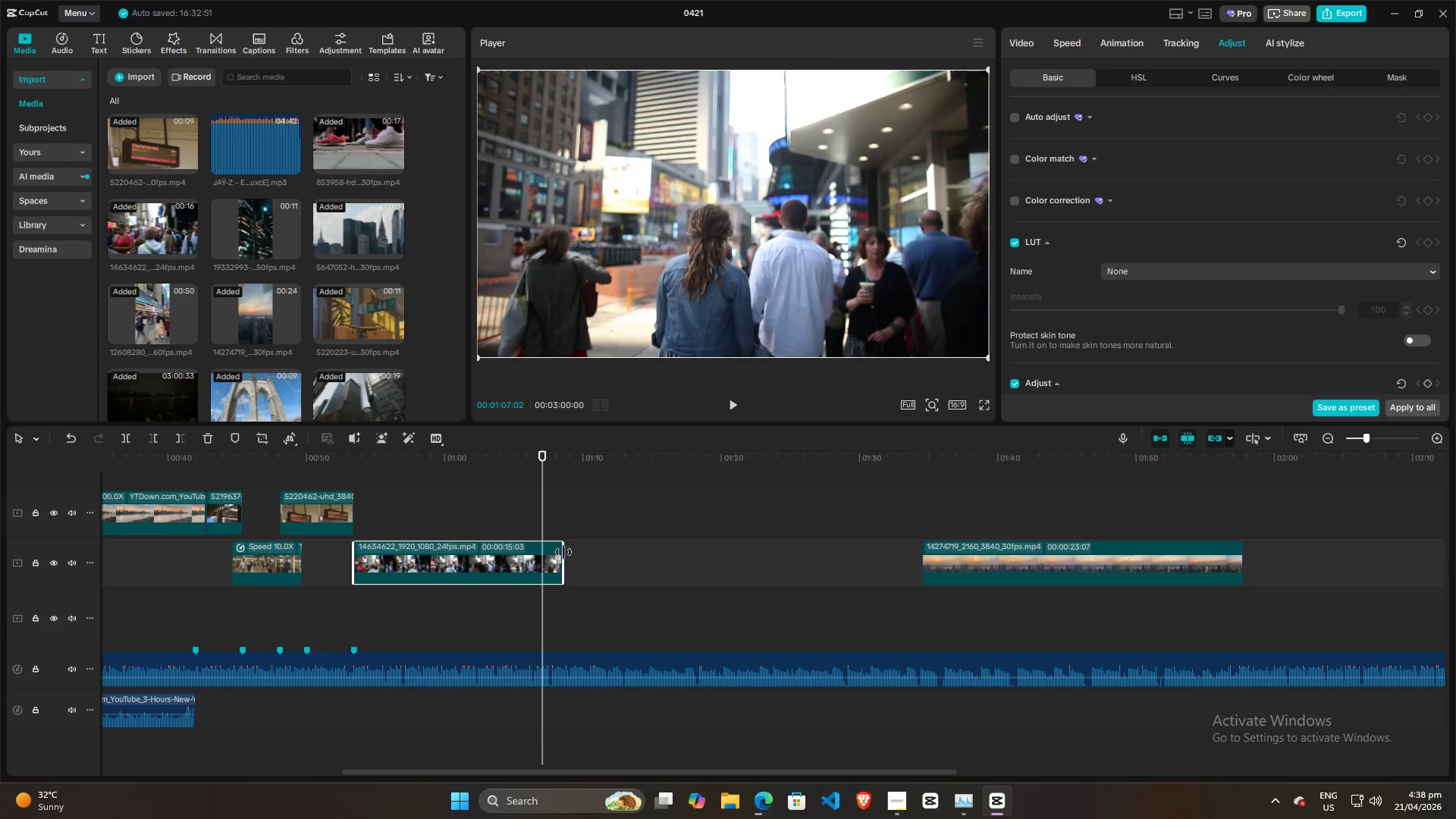 
left_click_drag(start_coordinate=[563, 552], to_coordinate=[699, 560])
 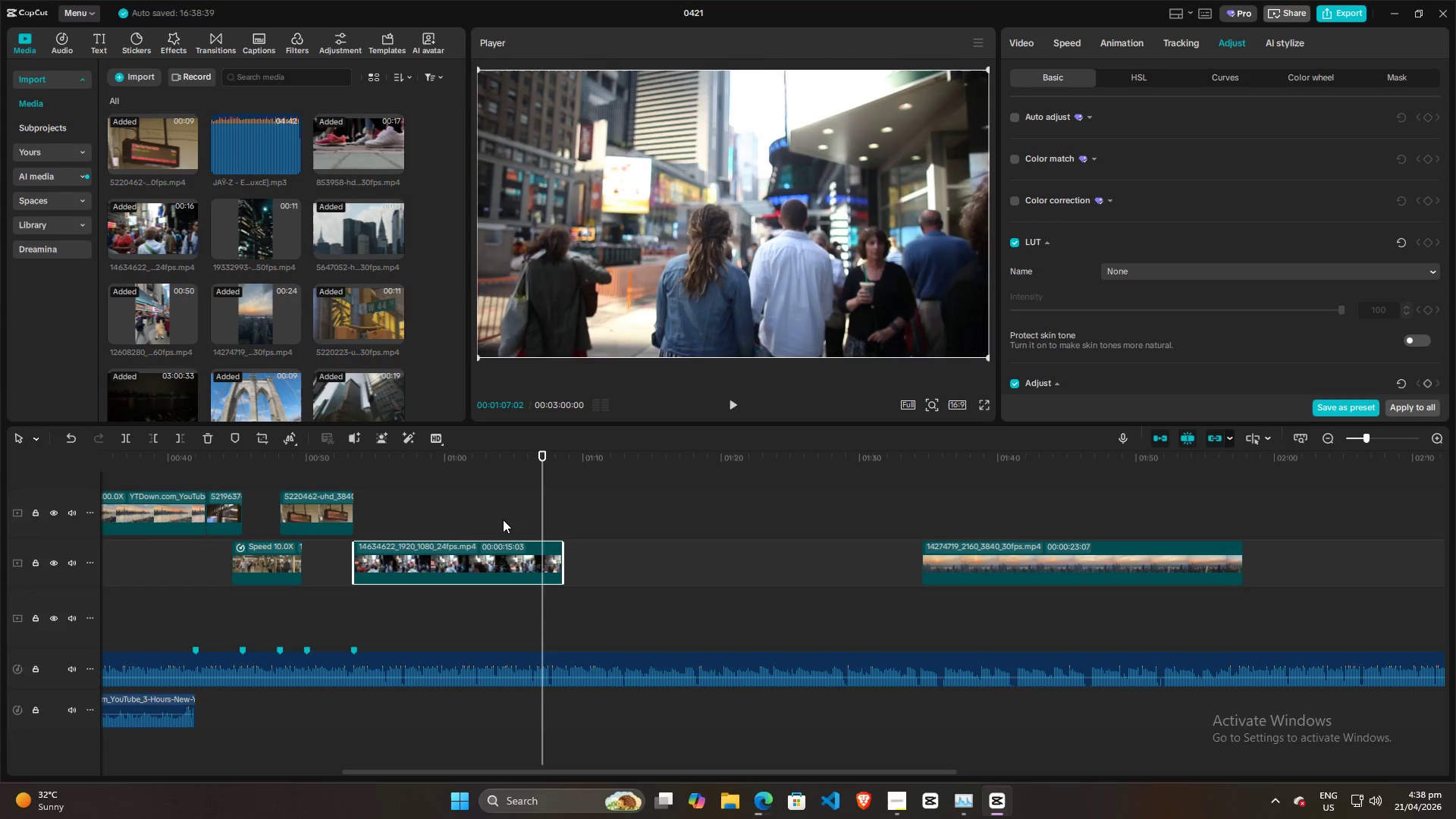 
key(Space)
 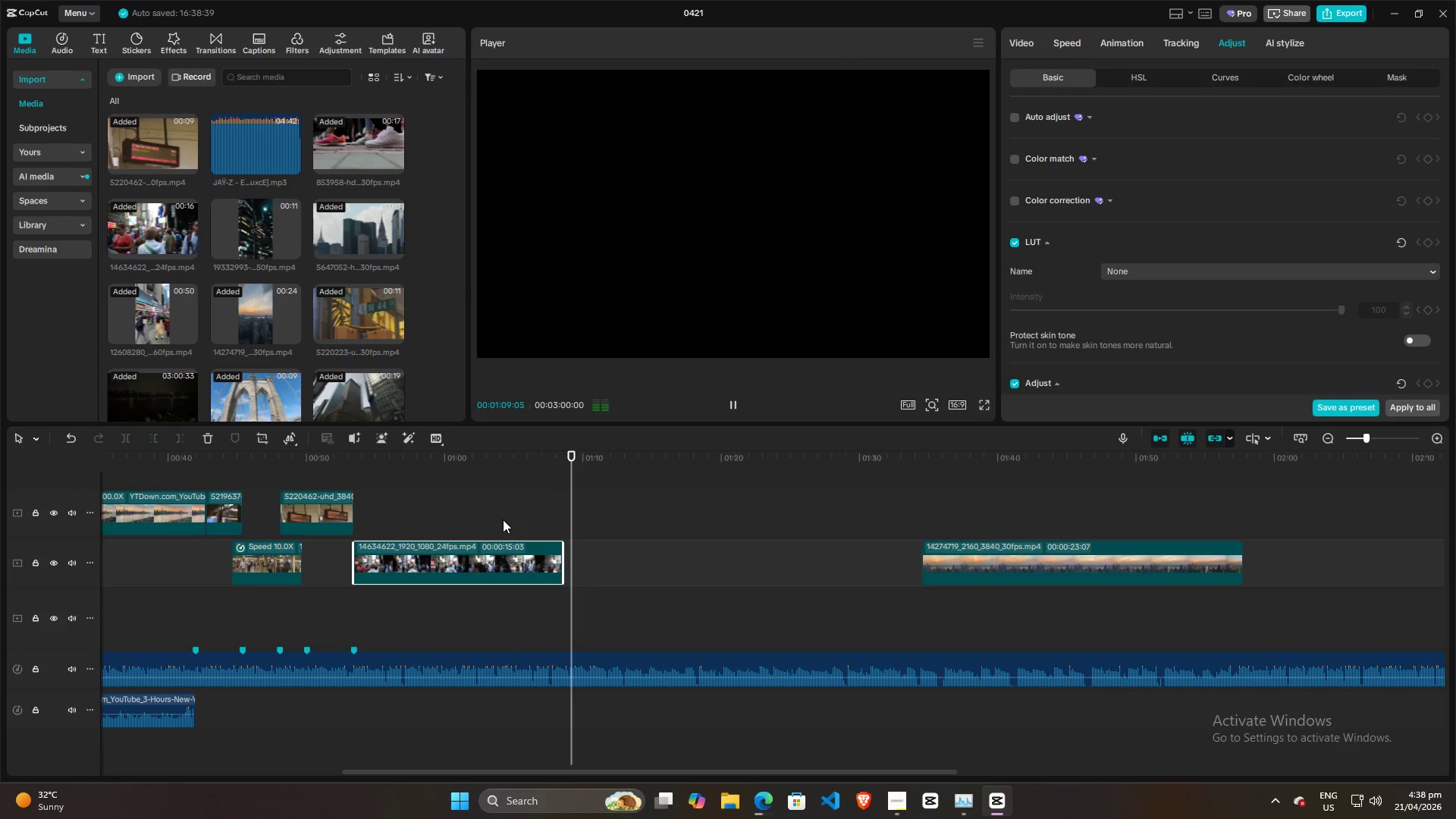 
key(Space)
 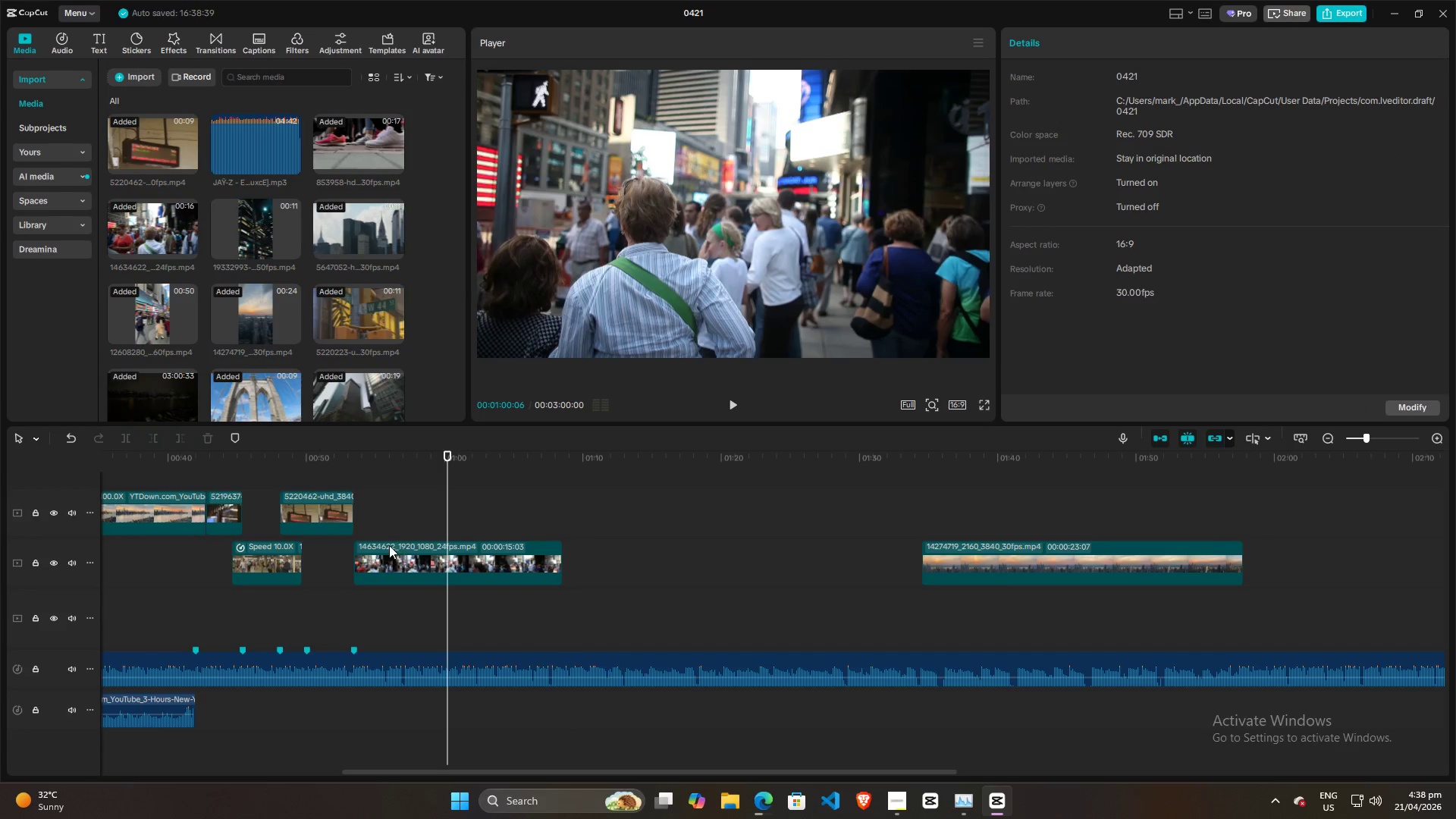 
left_click([375, 514])
 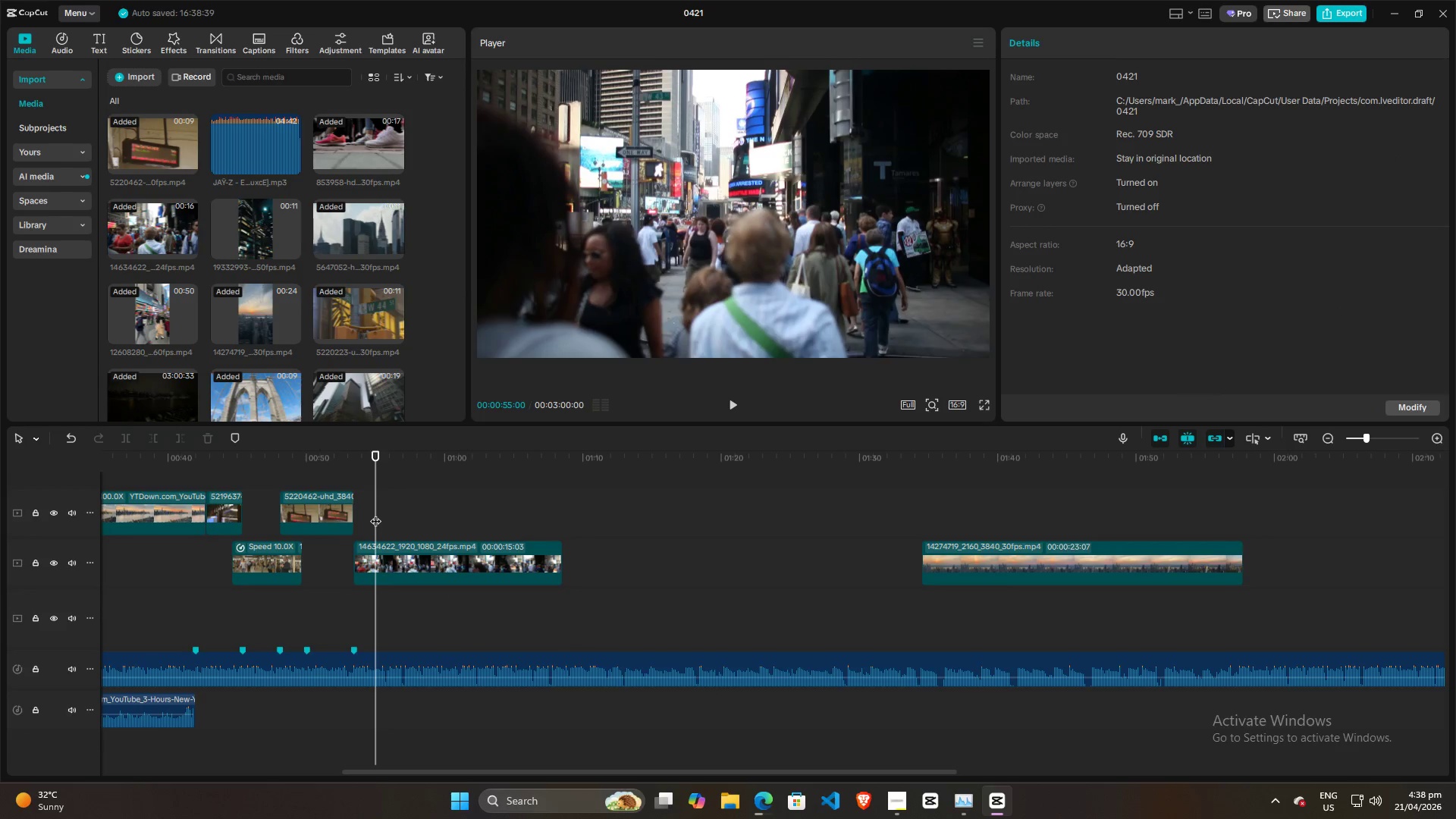 
left_click_drag(start_coordinate=[375, 513], to_coordinate=[548, 512])
 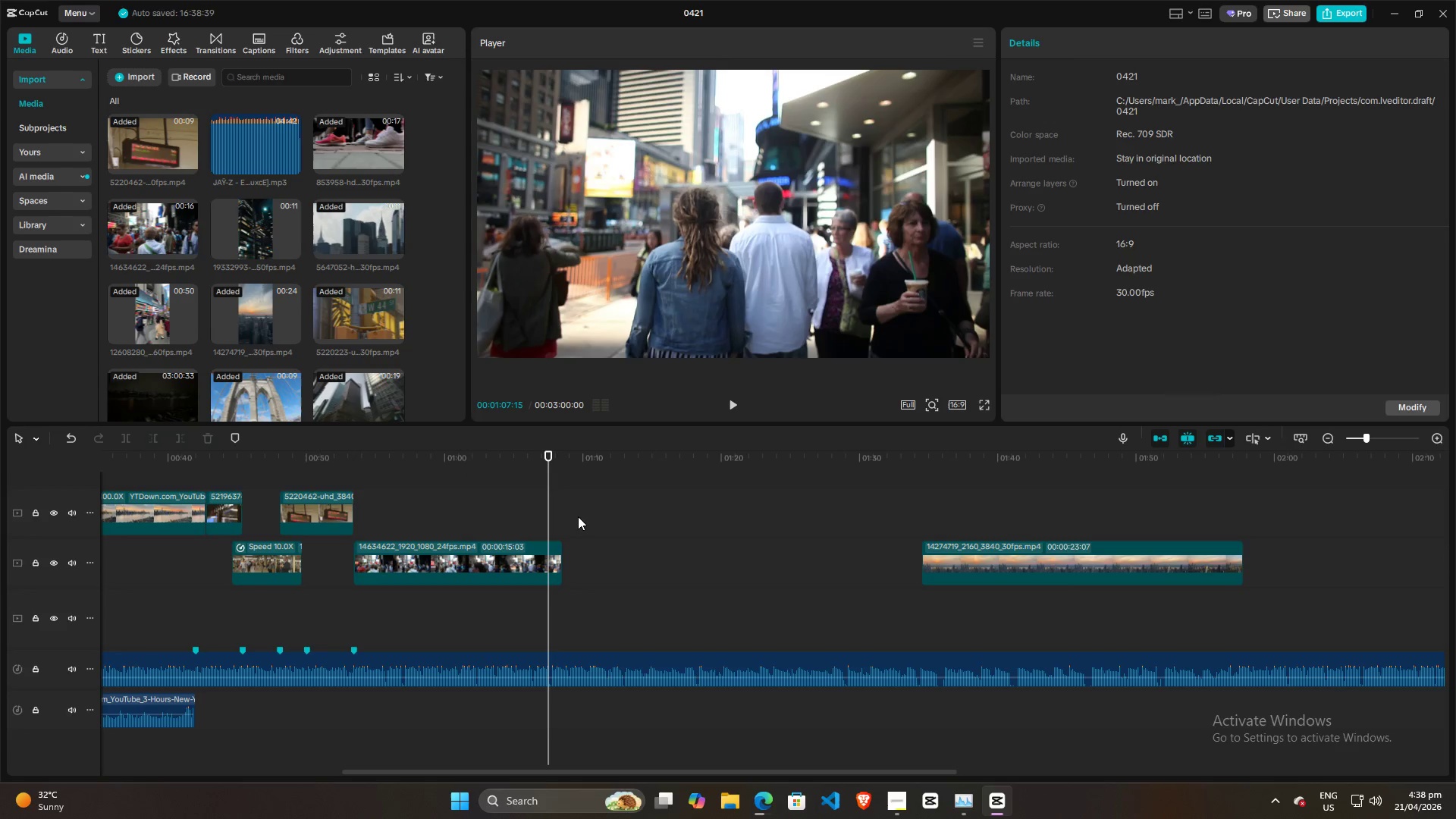 
key(Alt+AltLeft)
 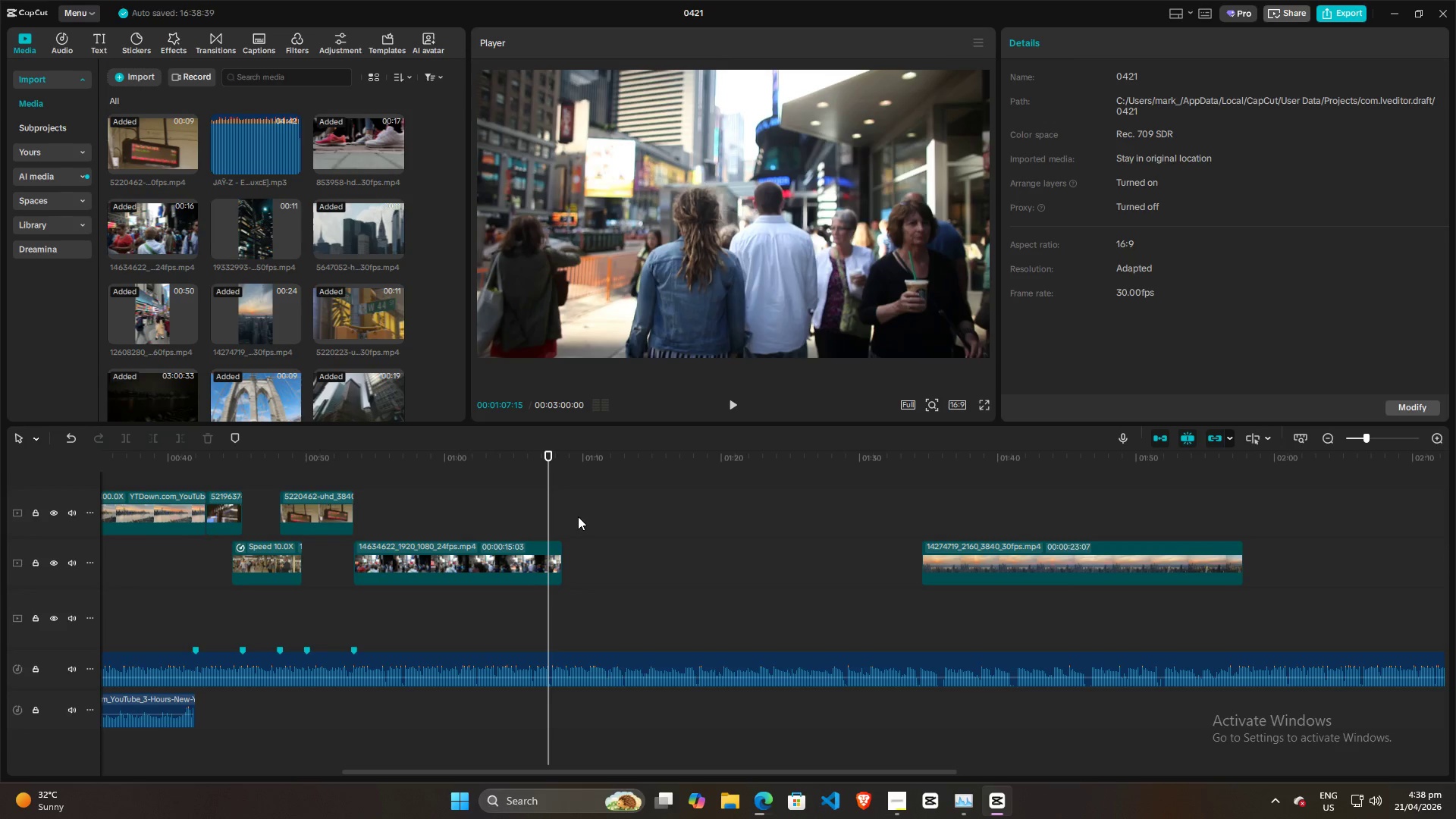 
key(Alt+Tab)
 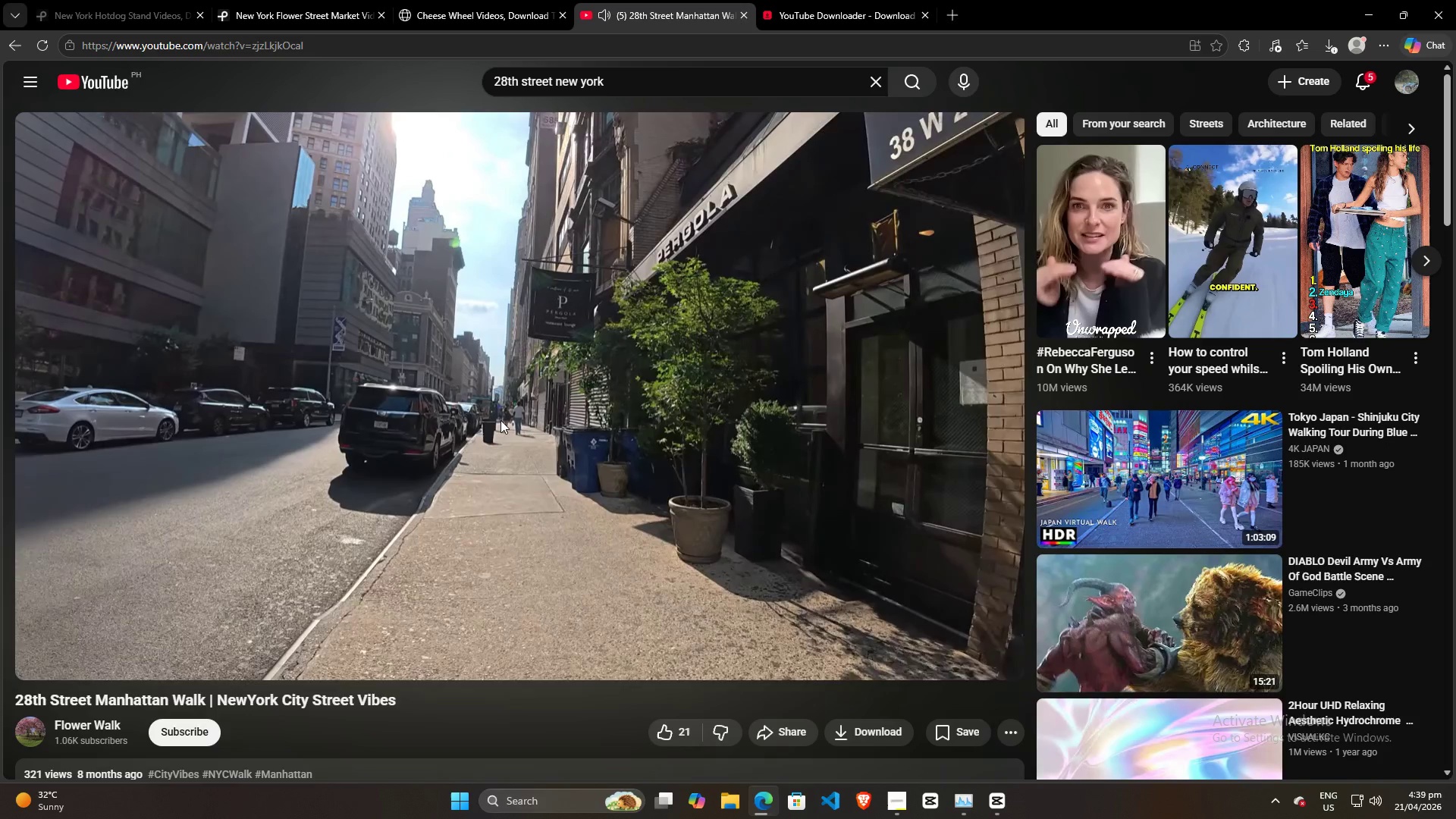 
wait(18.25)
 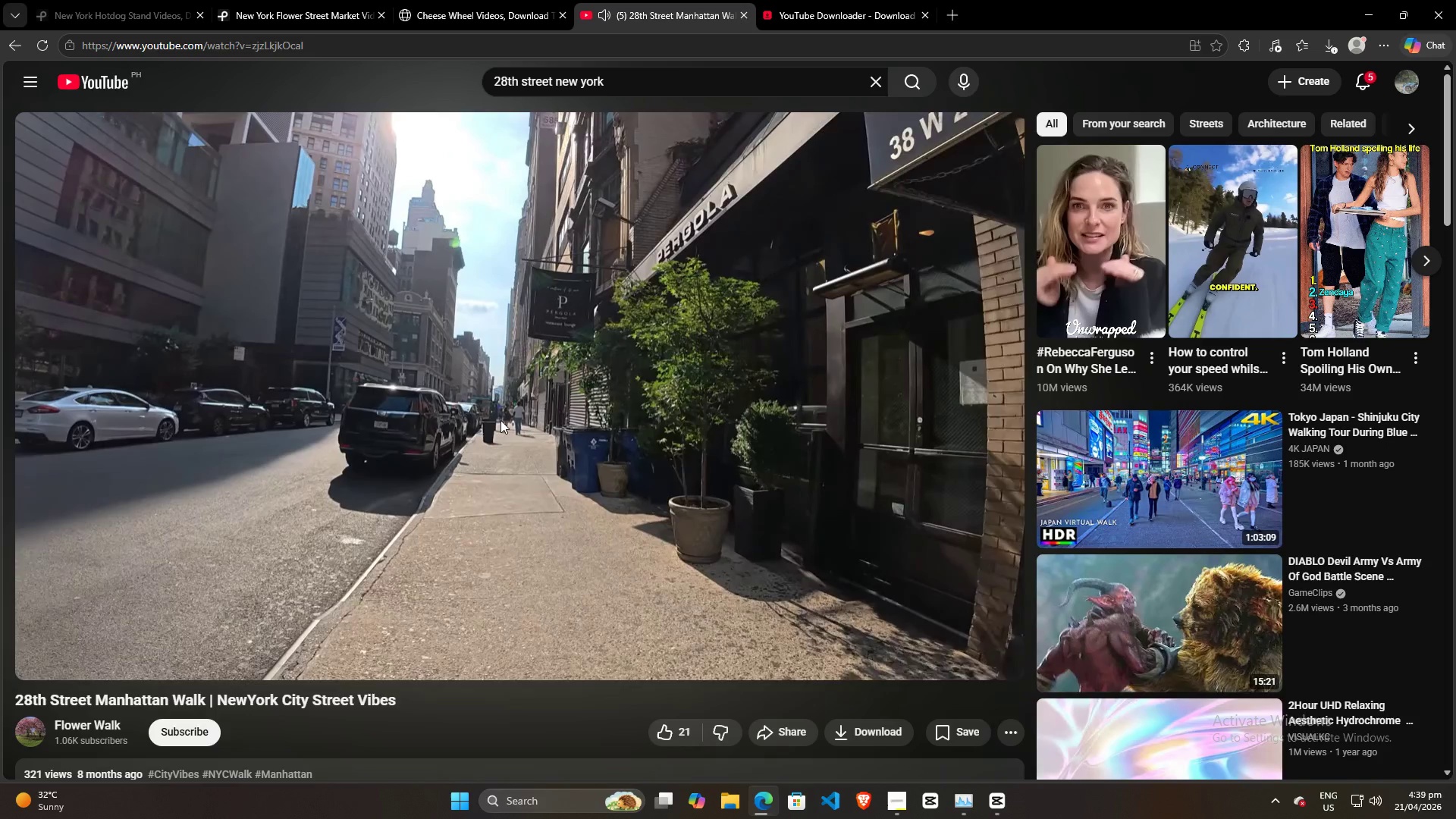 
left_click([1326, 47])
 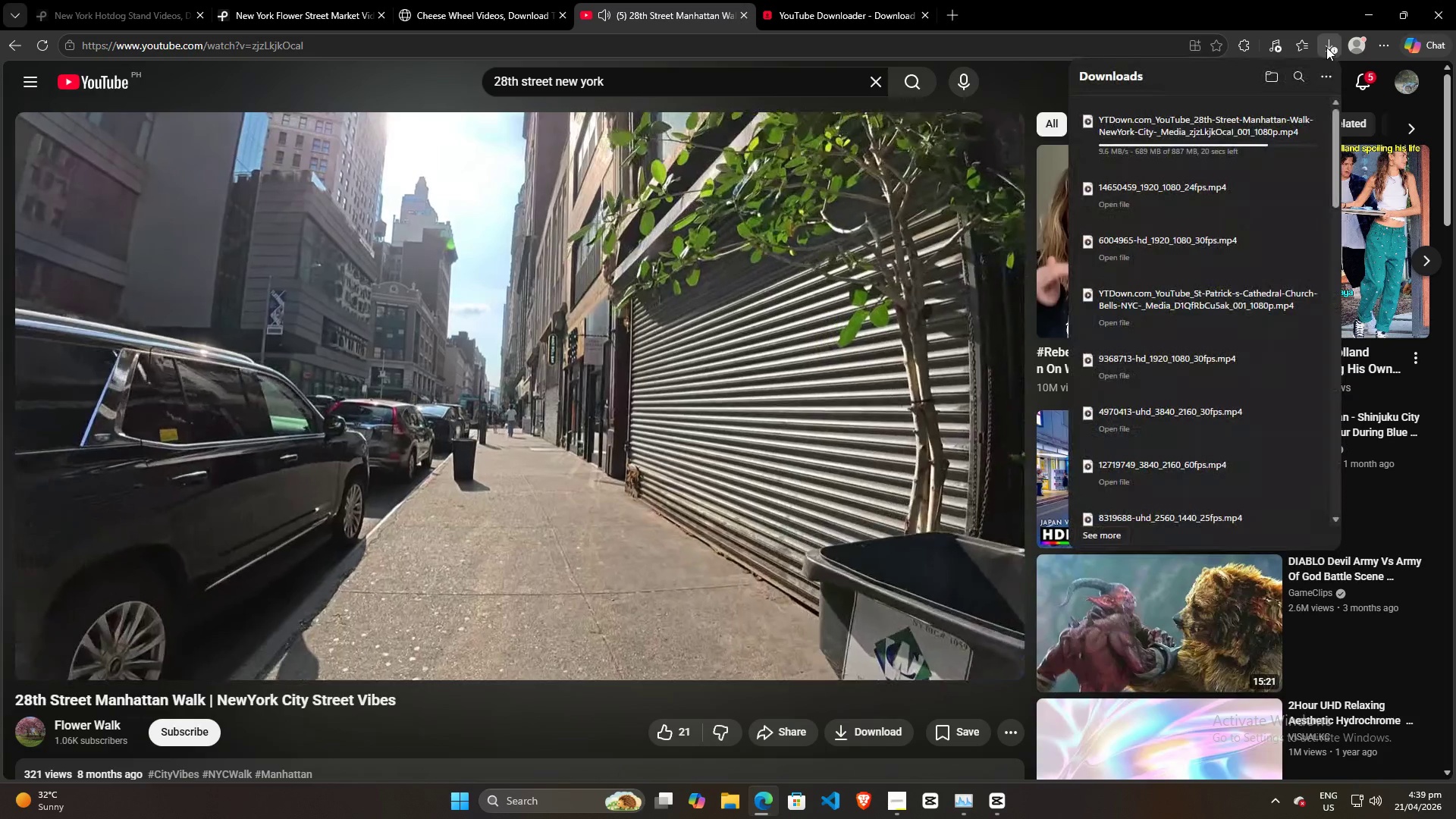 
left_click([1326, 47])
 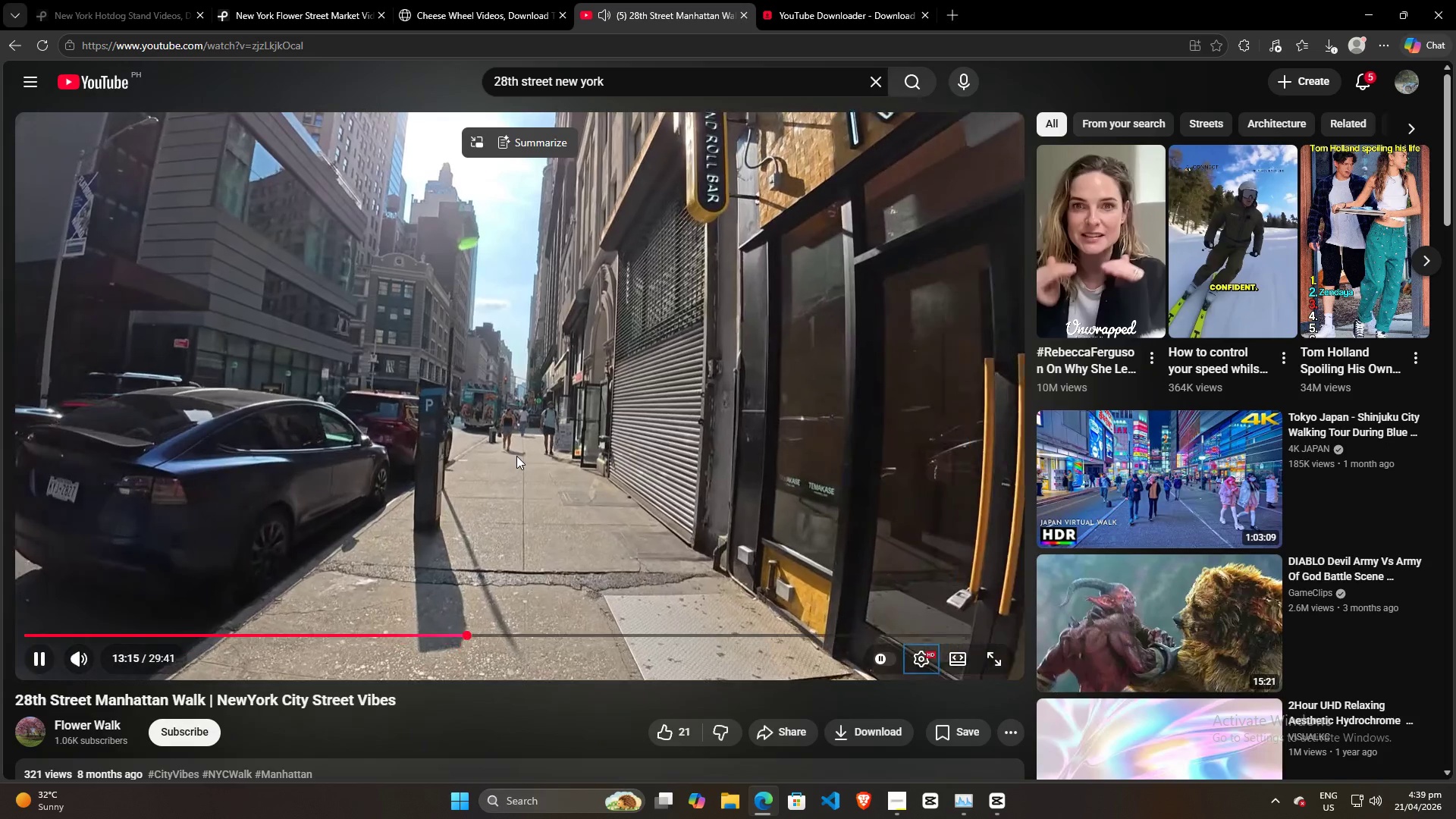 
wait(13.91)
 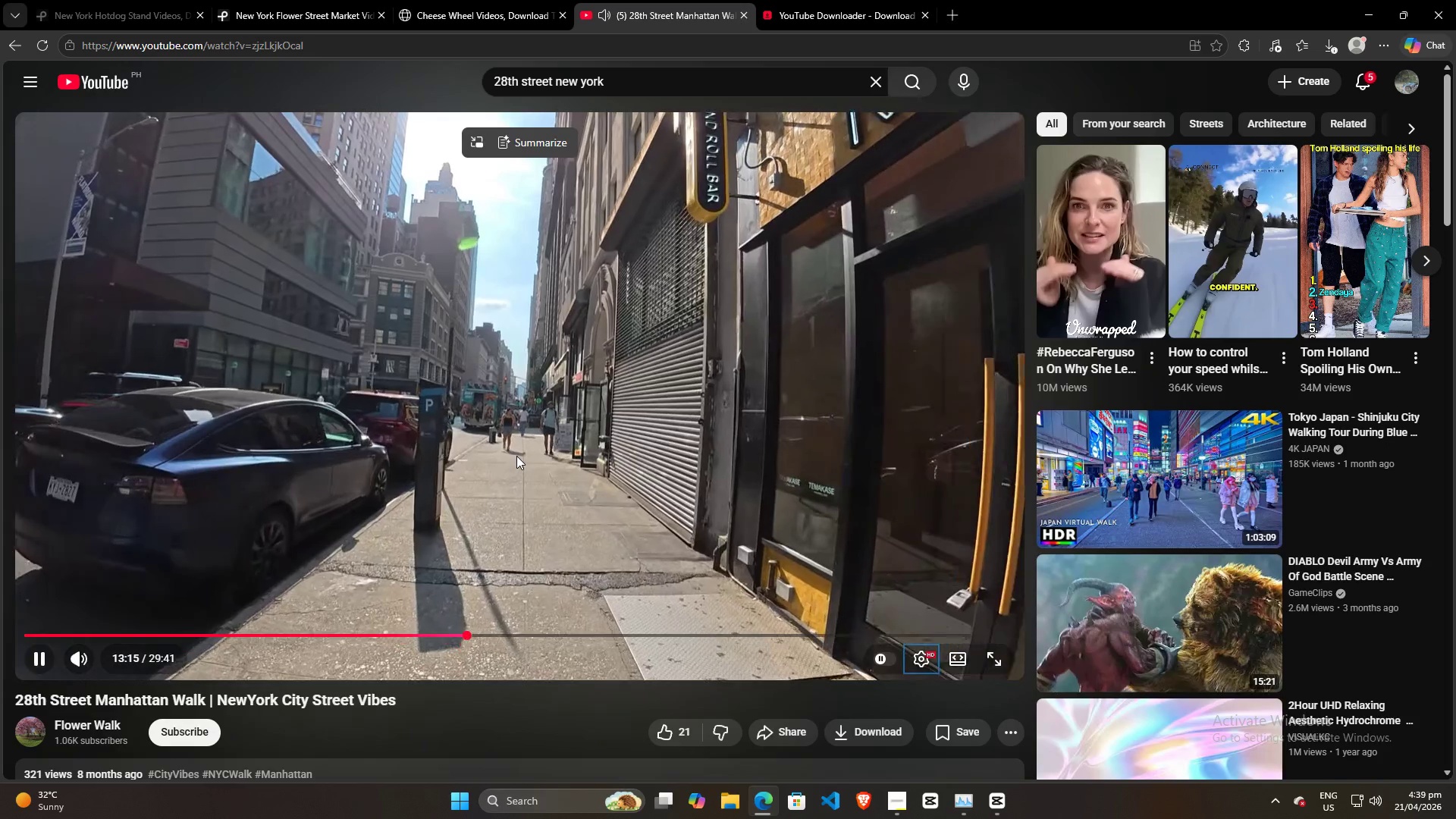 
left_click([1323, 47])
 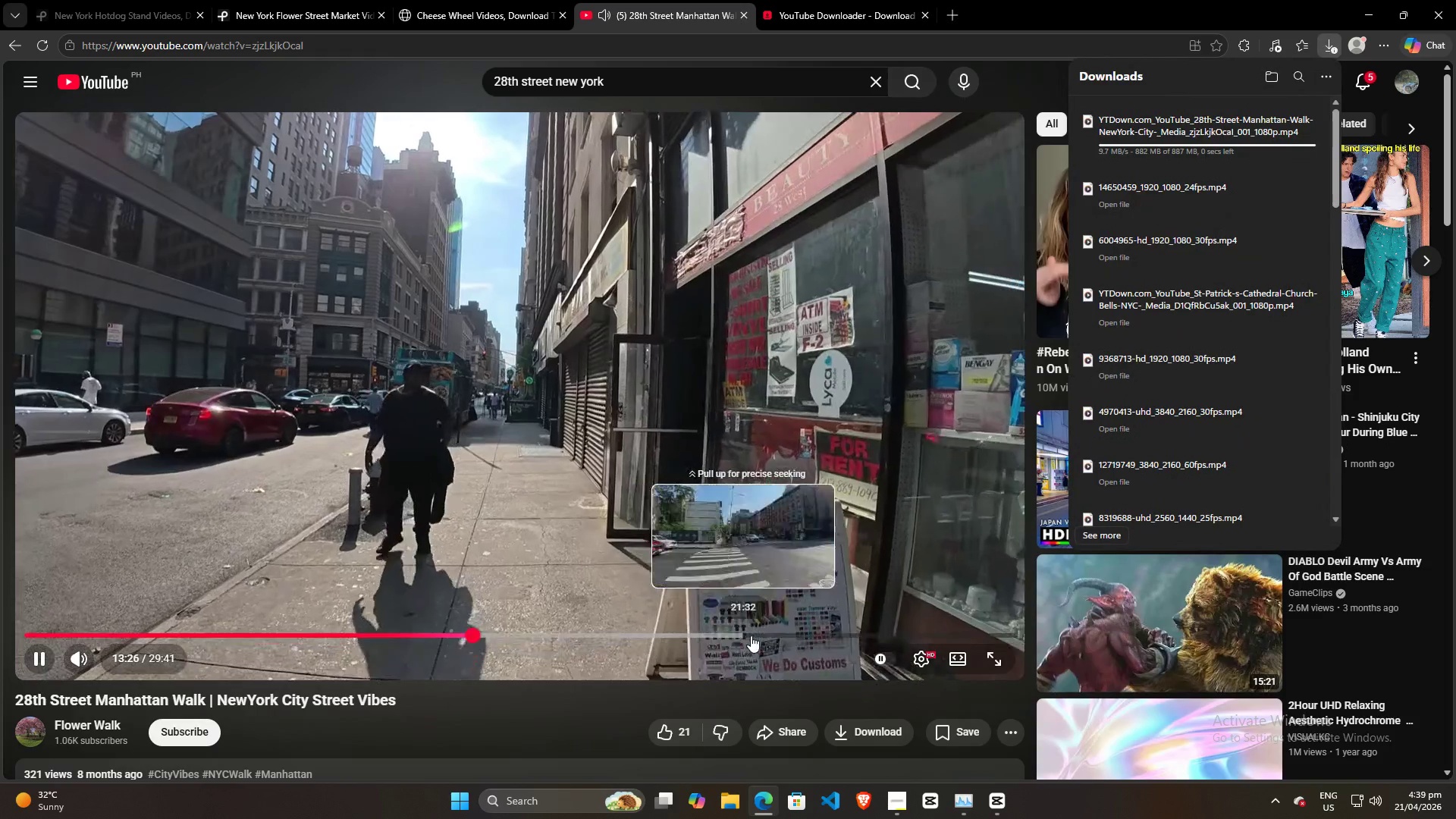 
wait(7.31)
 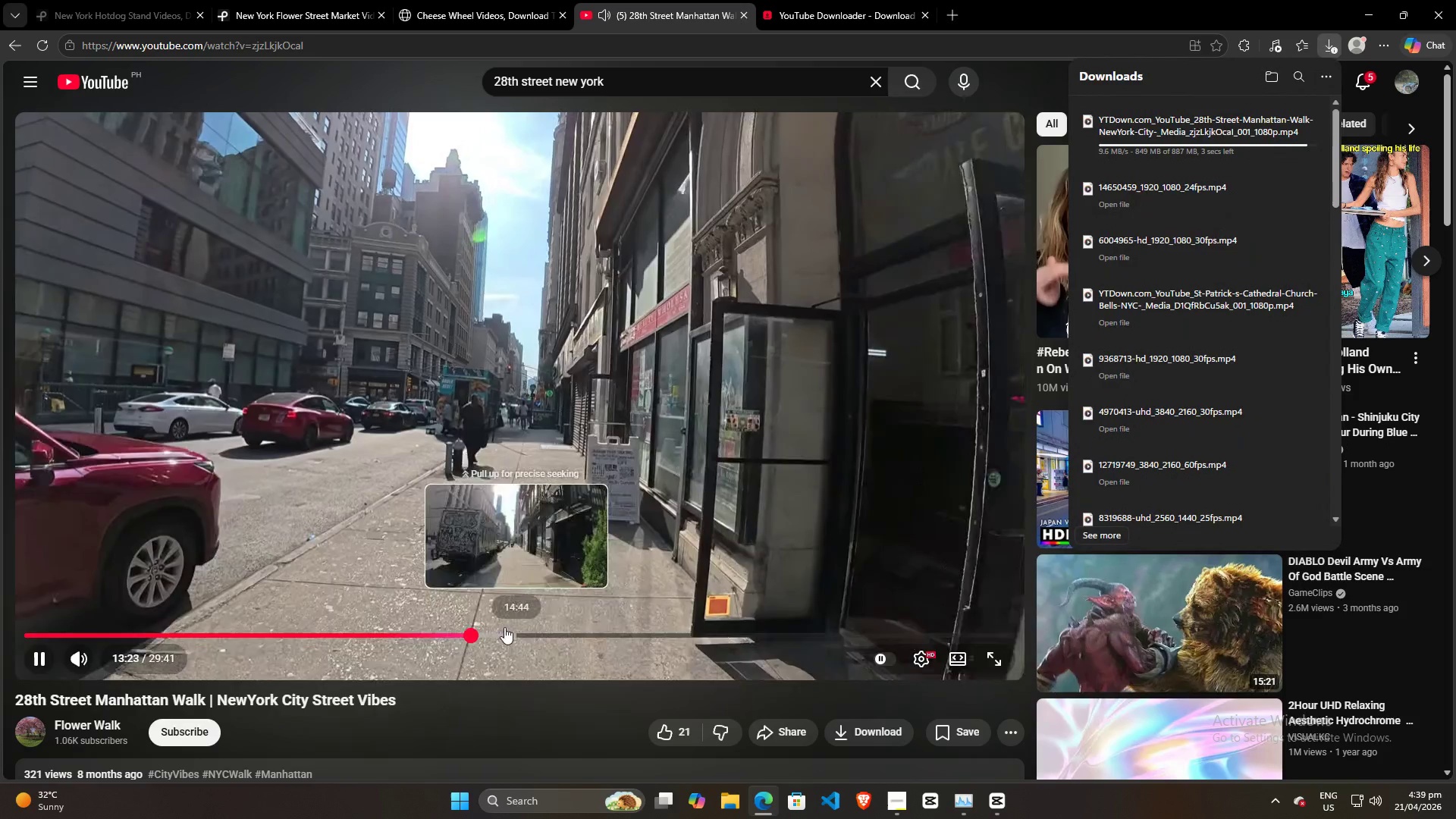 
left_click_drag(start_coordinate=[1178, 130], to_coordinate=[431, 362])
 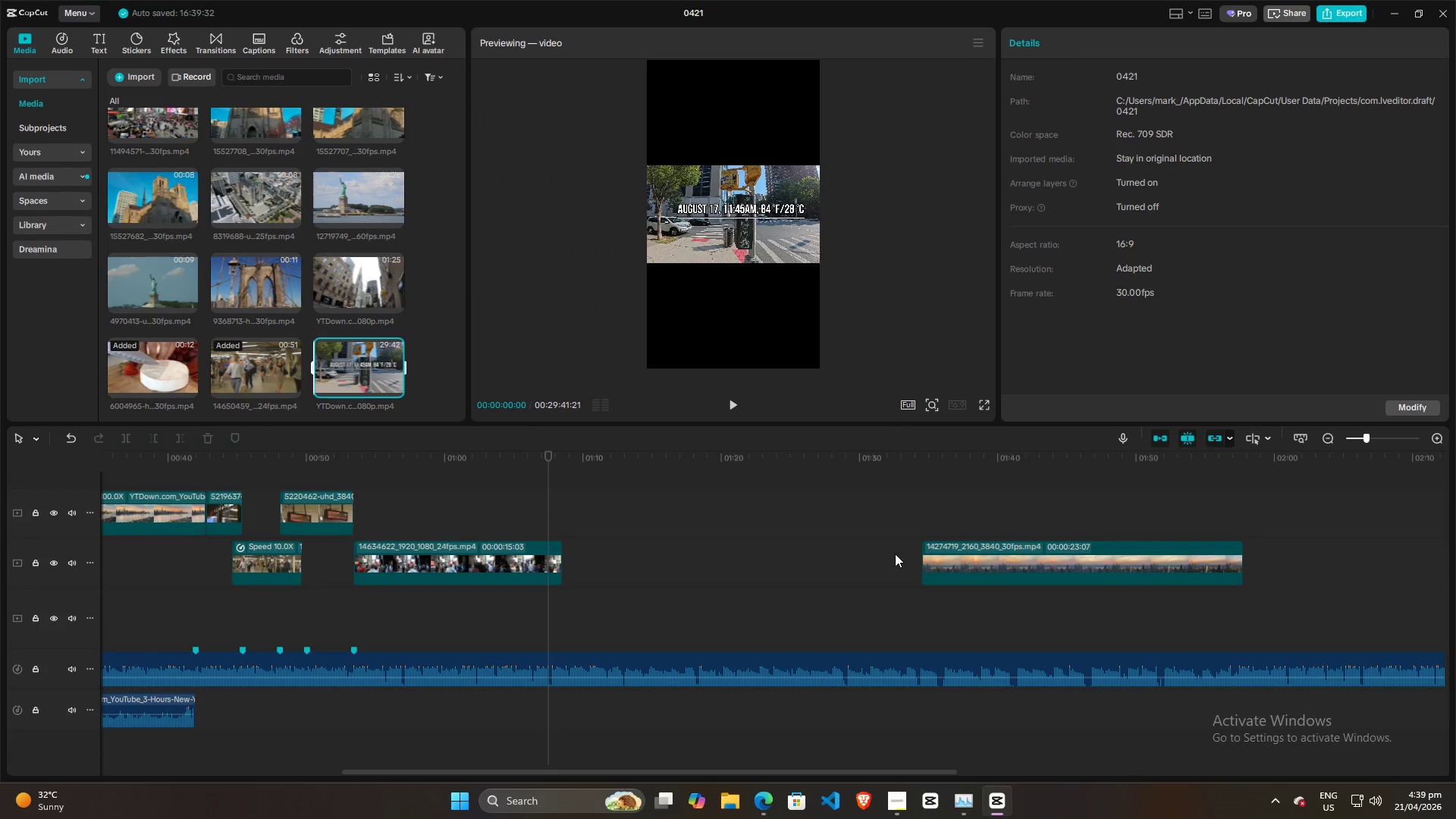 
left_click([849, 551])
 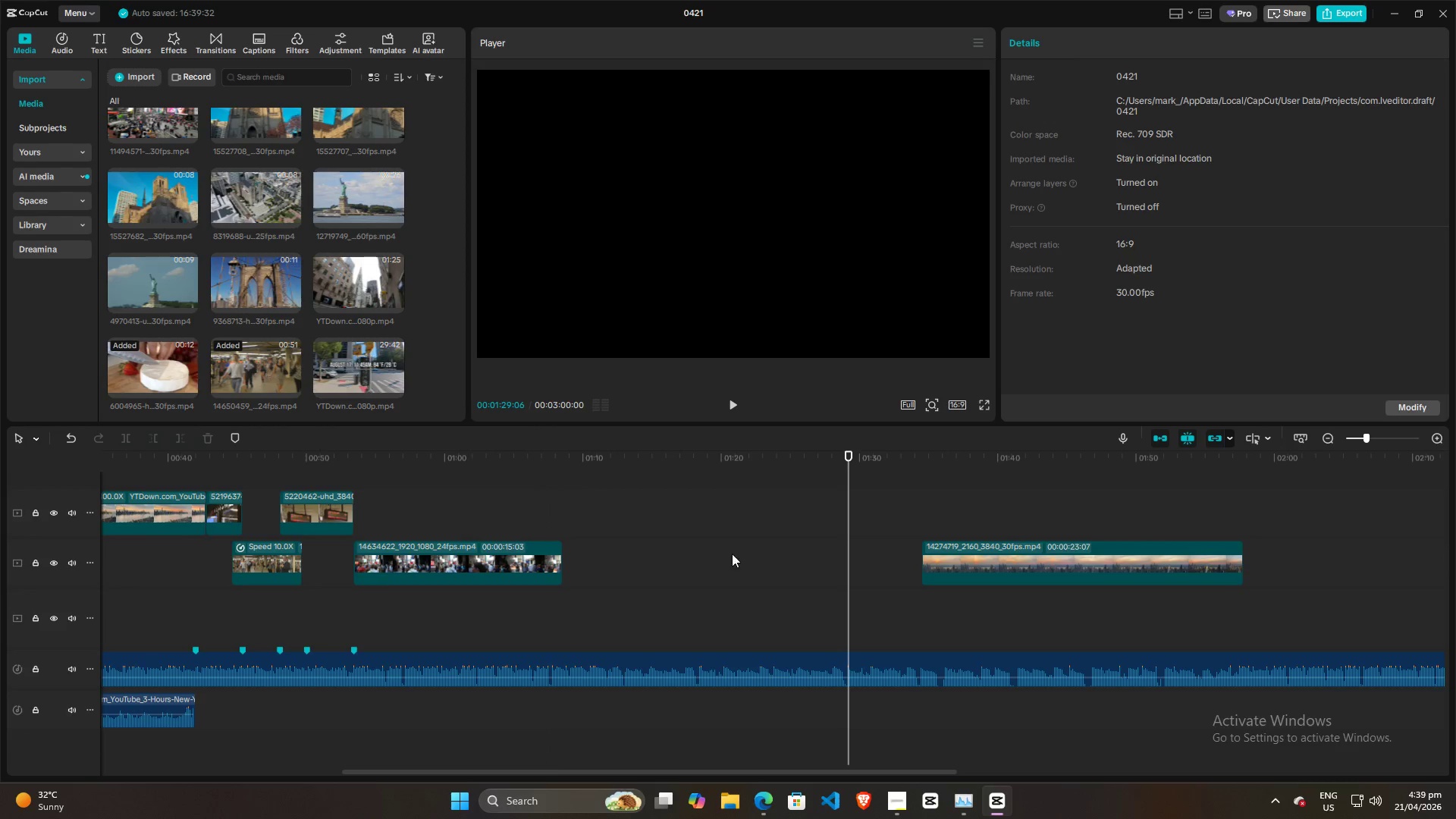 
key(Alt+AltLeft)
 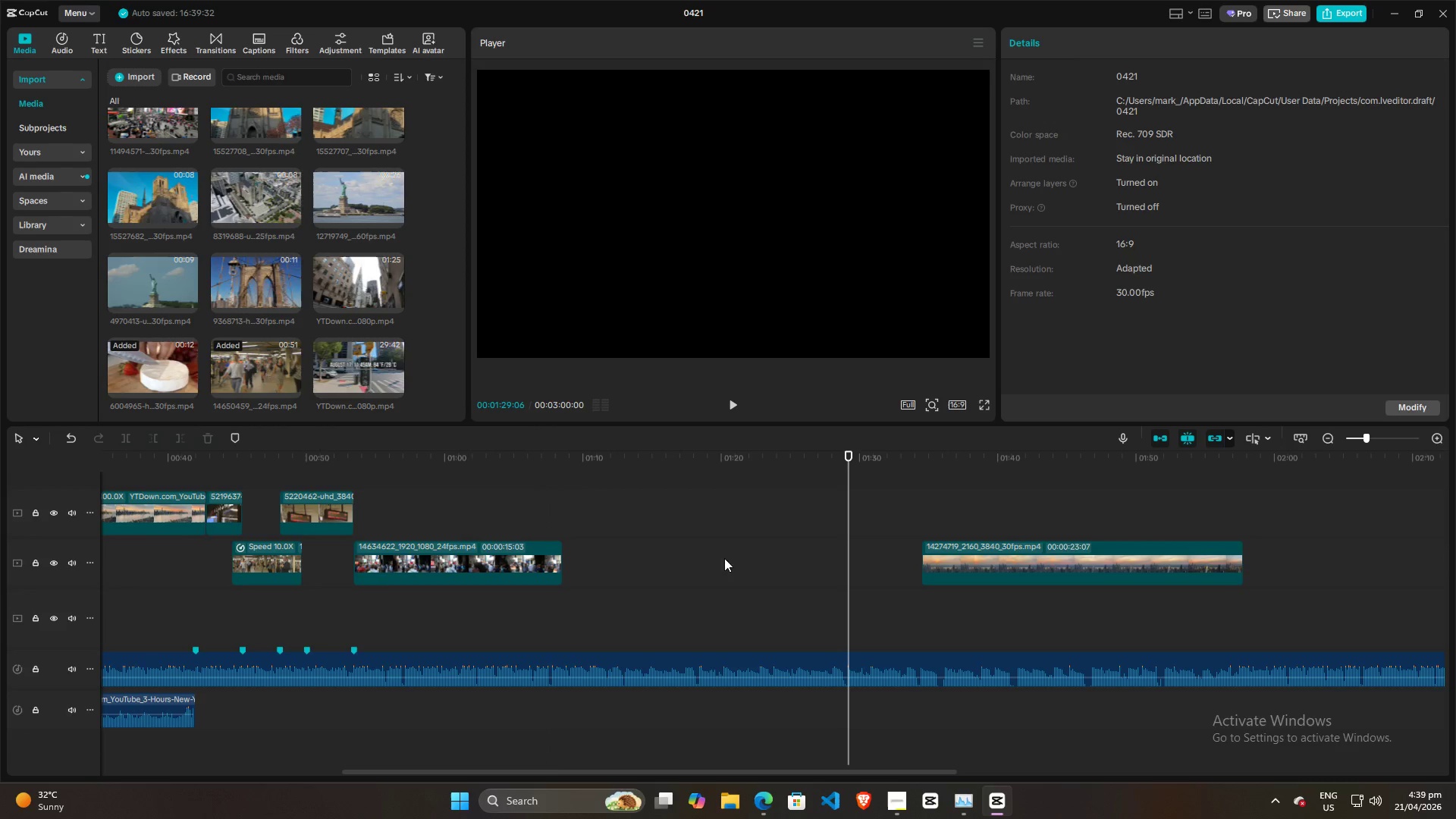 
key(Alt+Tab)
 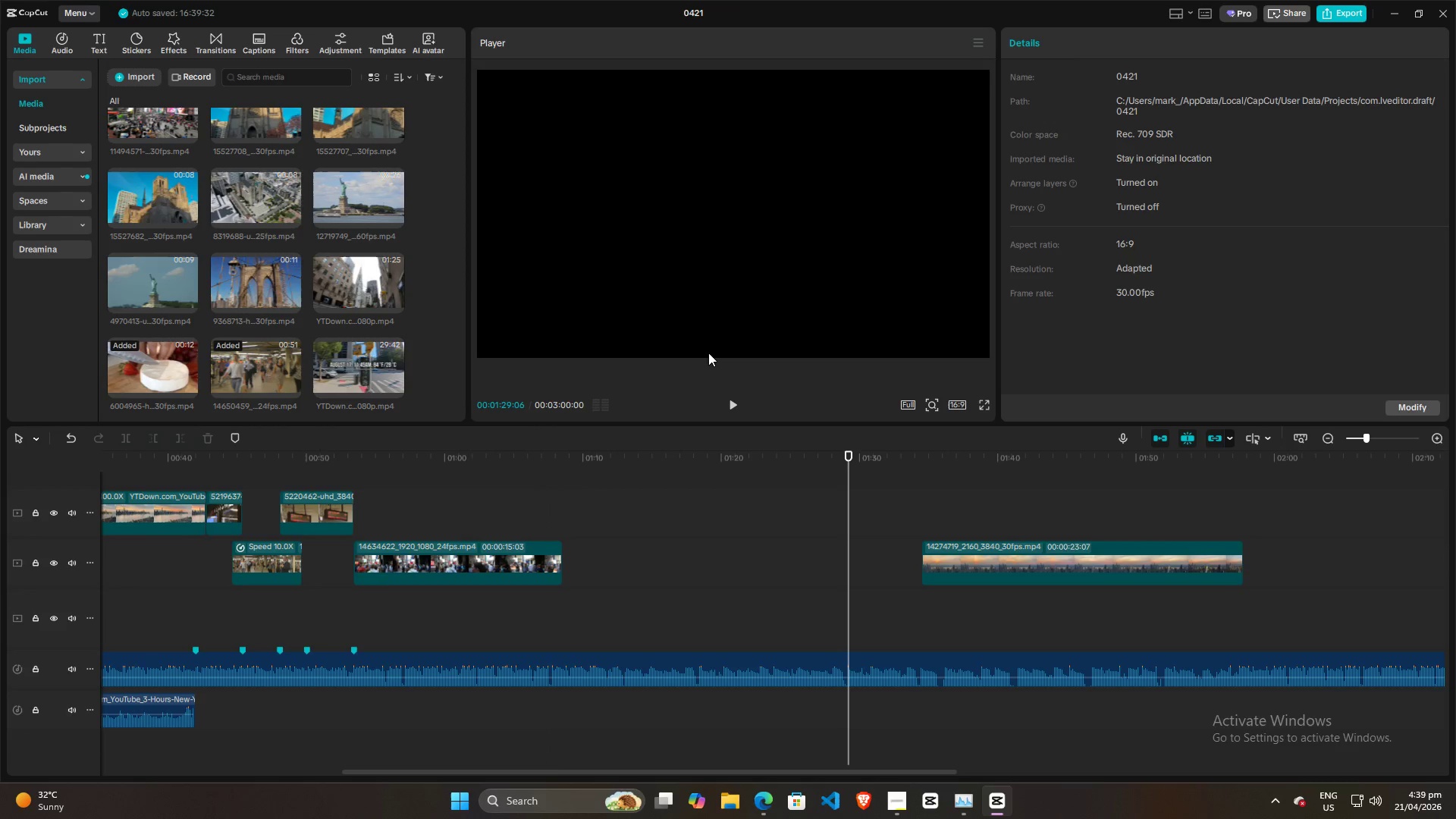 
key(Alt+AltLeft)
 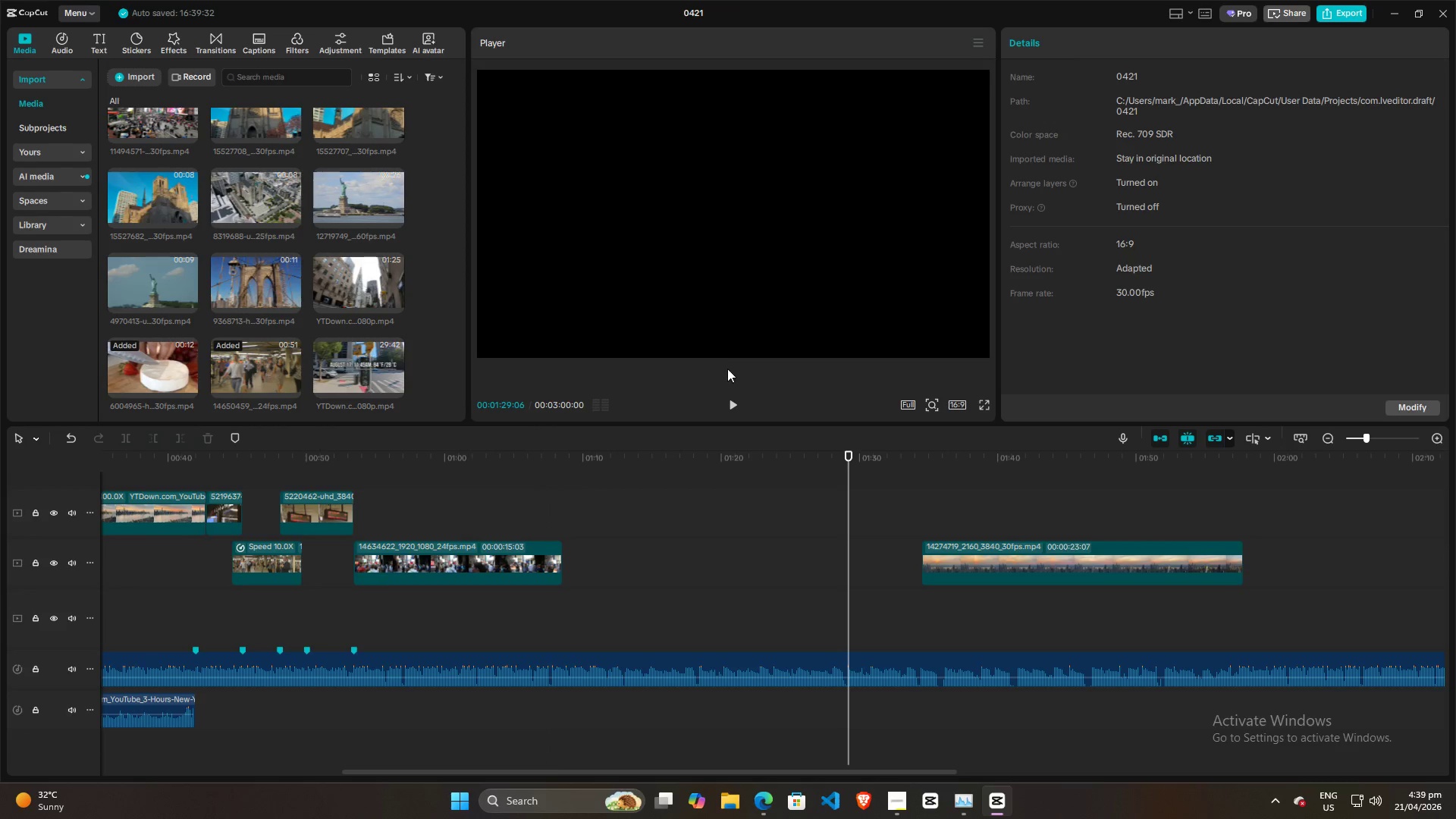 
key(Alt+Tab)
 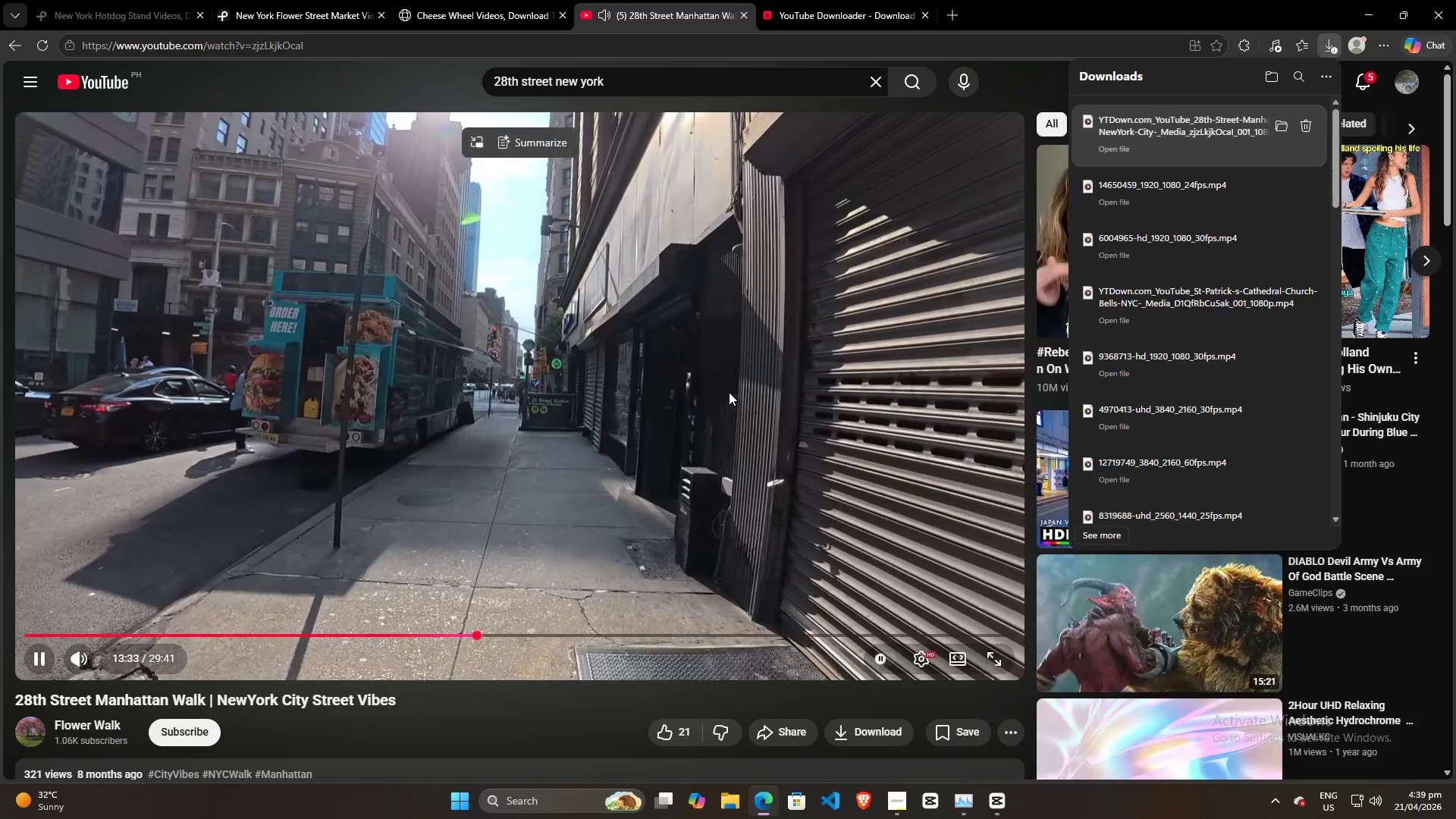 
left_click([592, 378])
 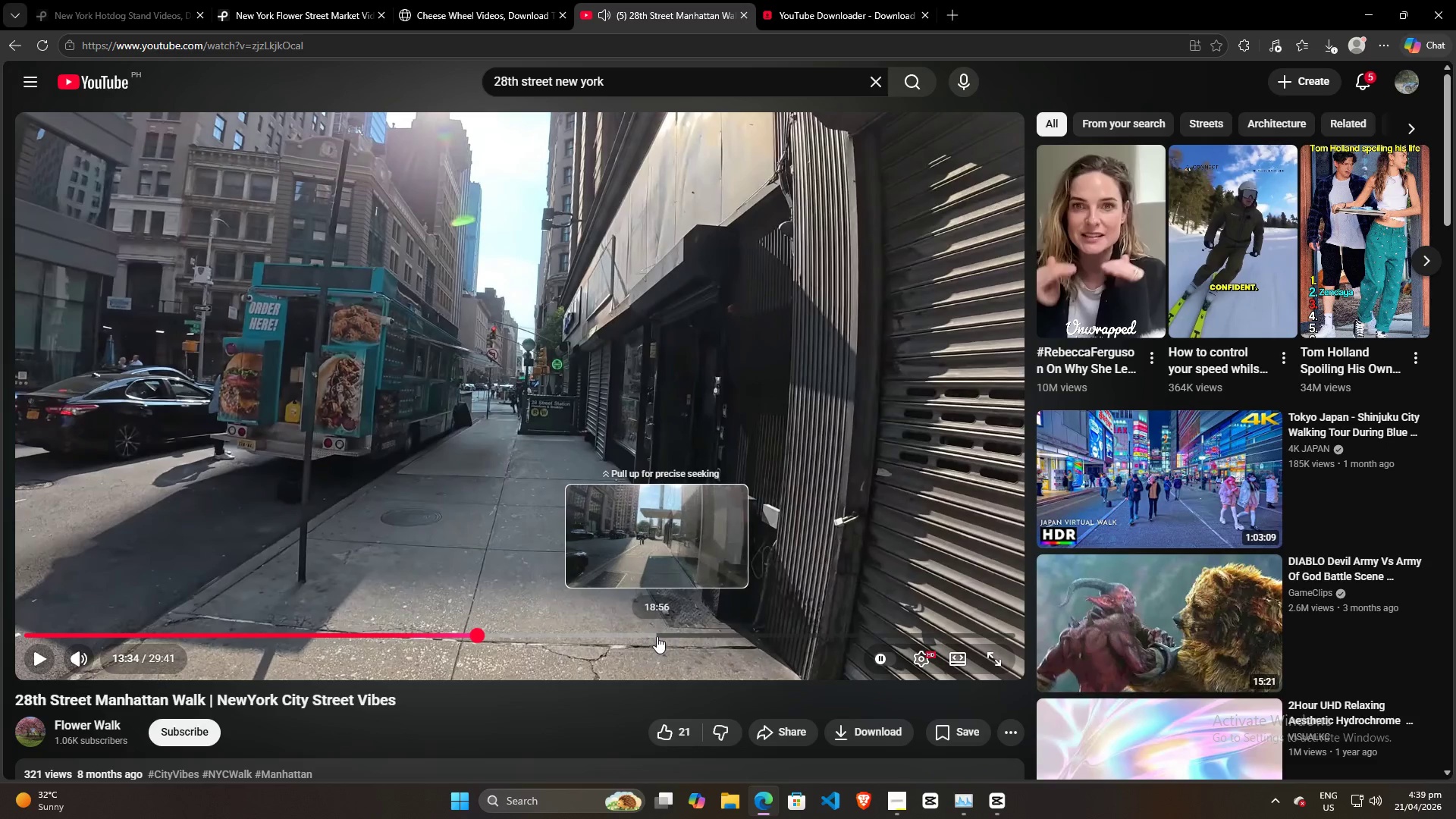 
key(Alt+AltLeft)
 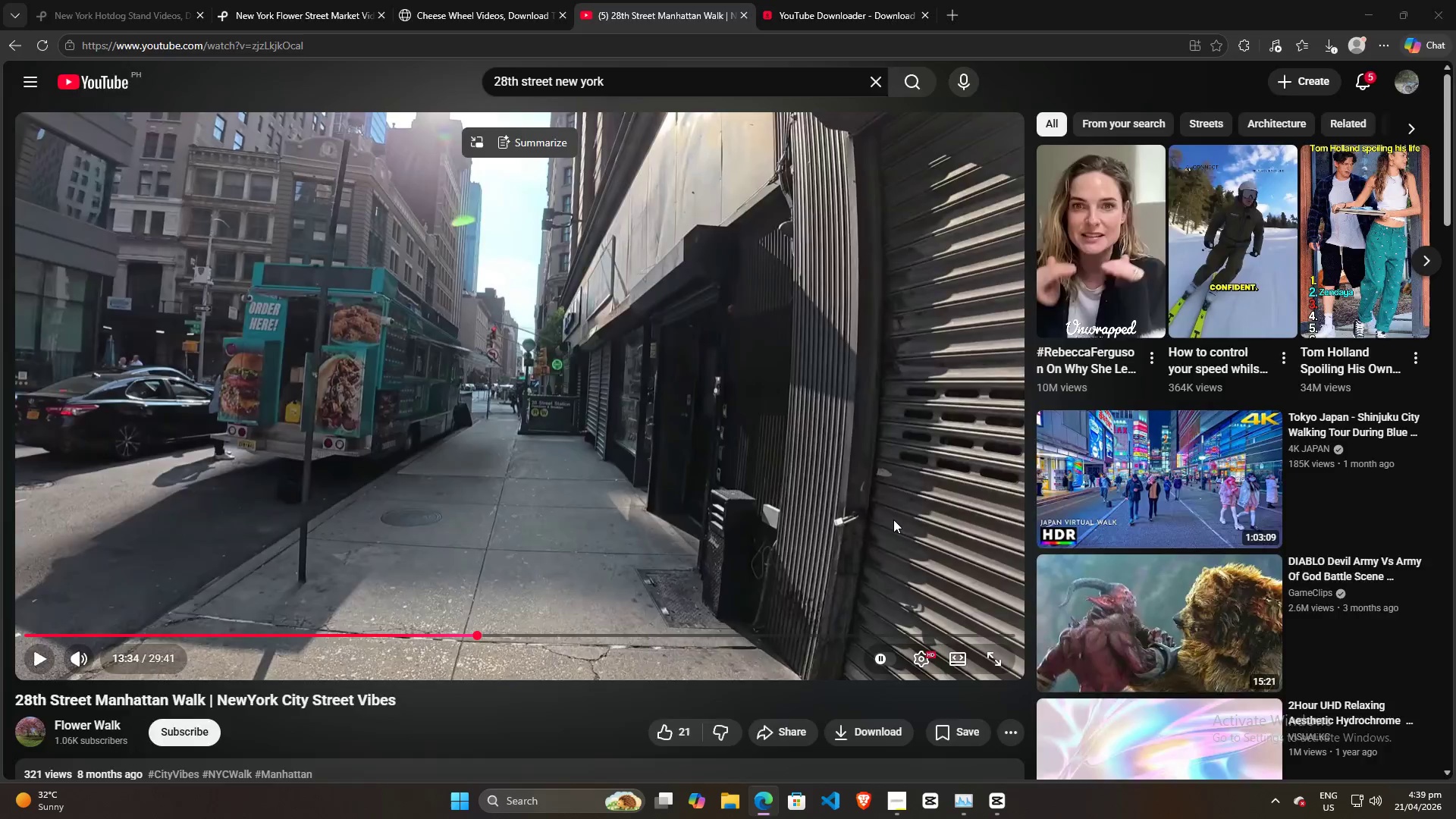 
key(Alt+Tab)
 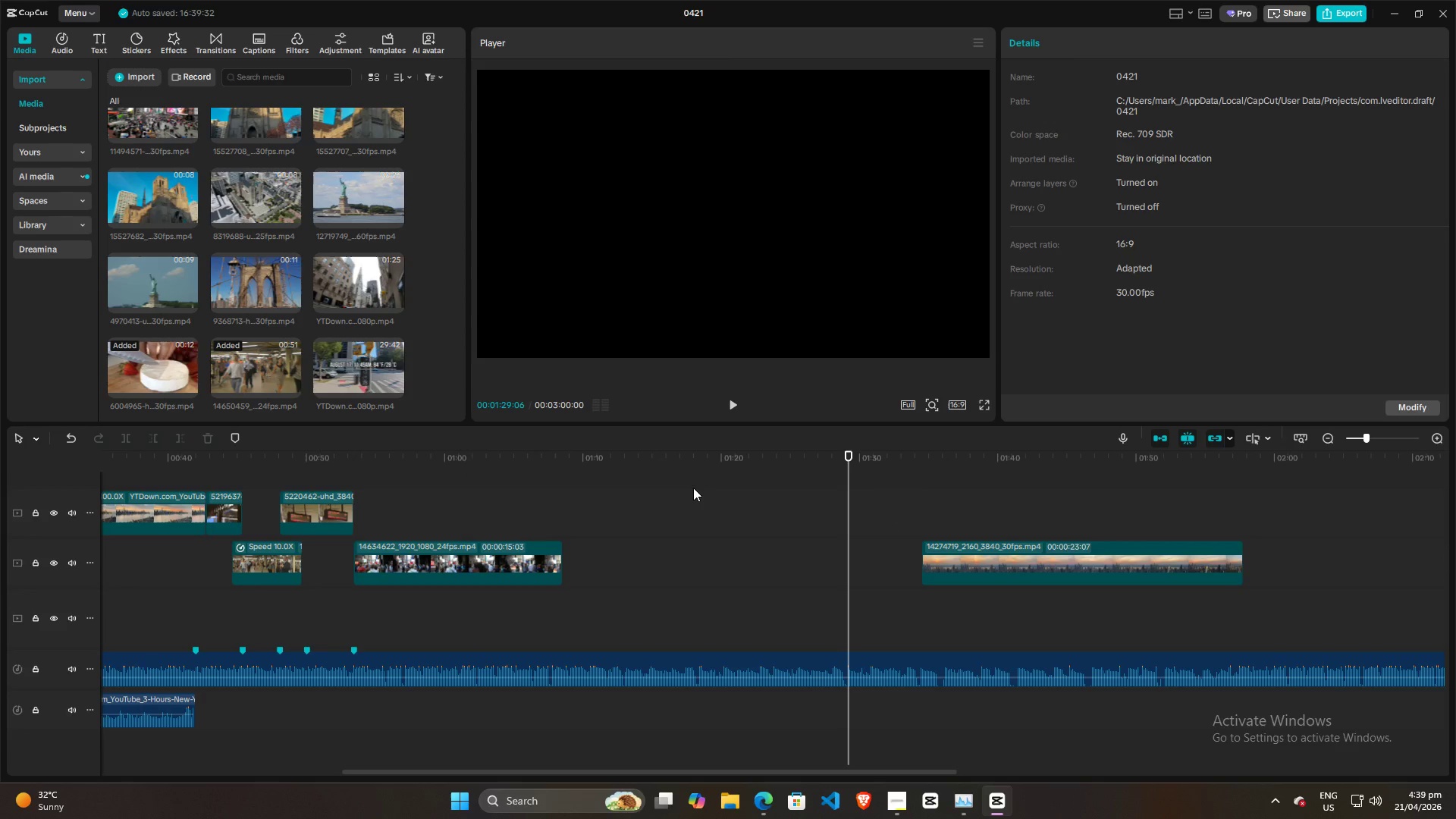 
left_click([405, 511])
 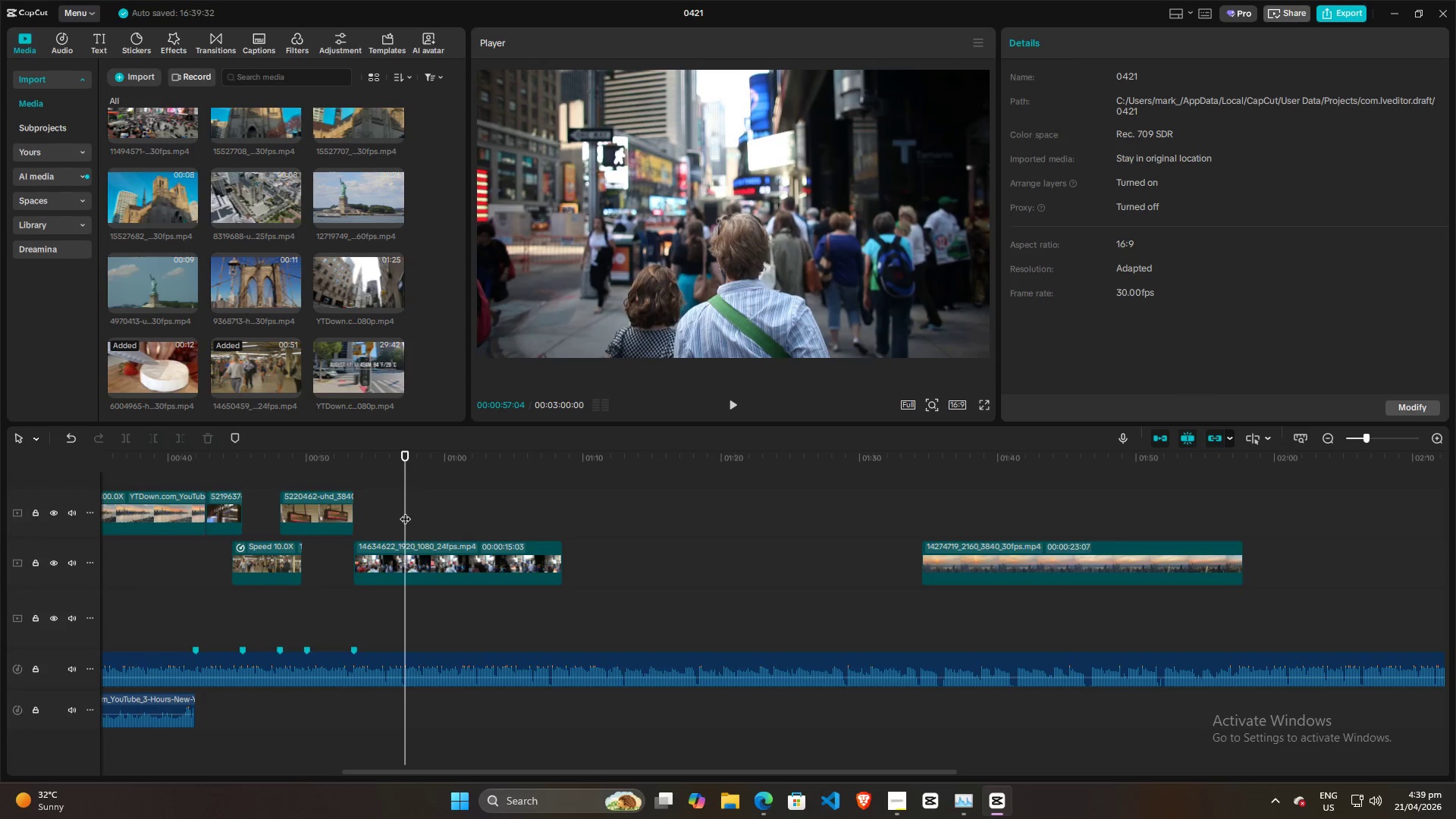 
left_click_drag(start_coordinate=[405, 511], to_coordinate=[353, 498])
 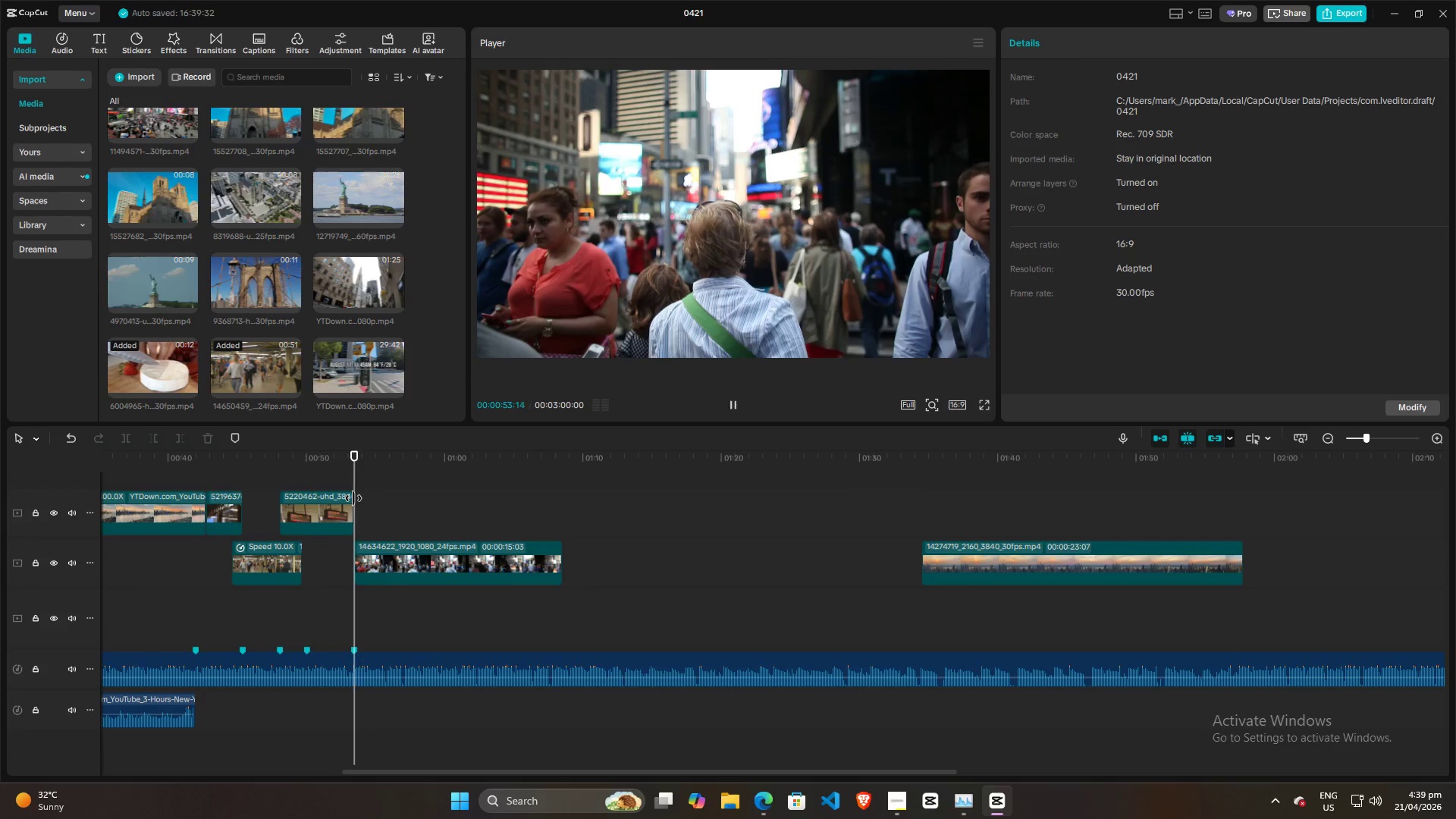 
key(Space)
 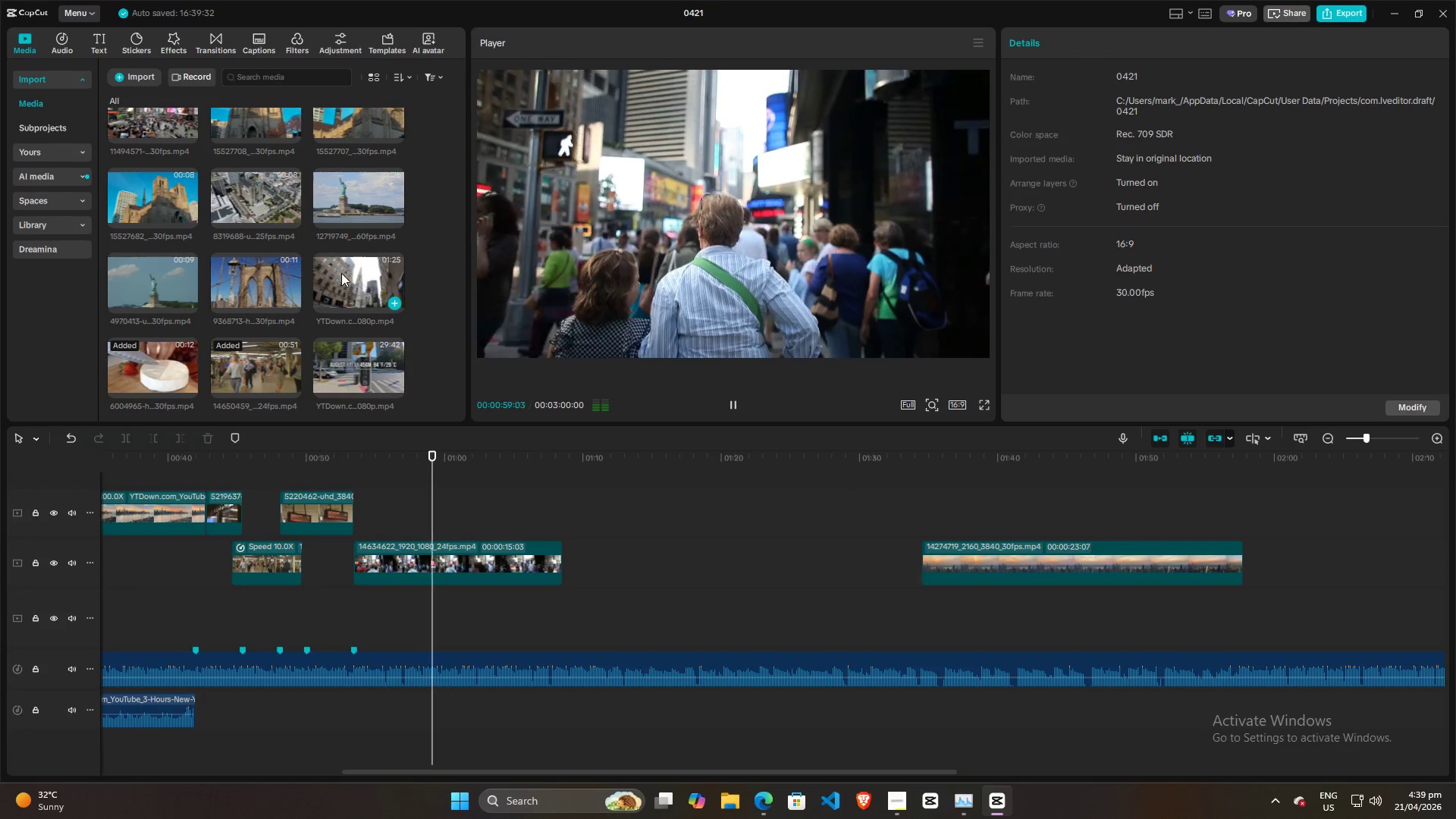 
wait(10.7)
 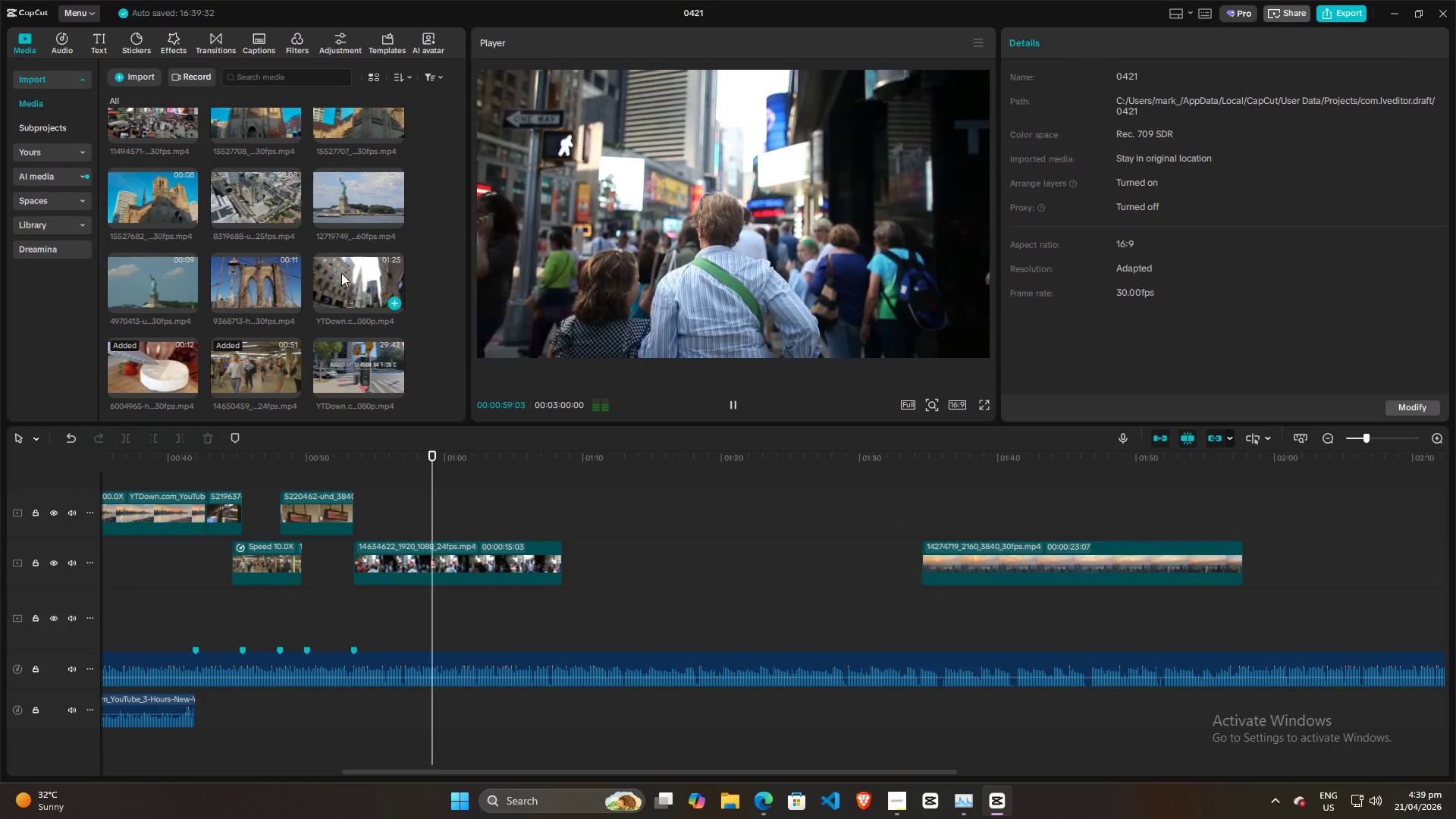 
key(Space)
 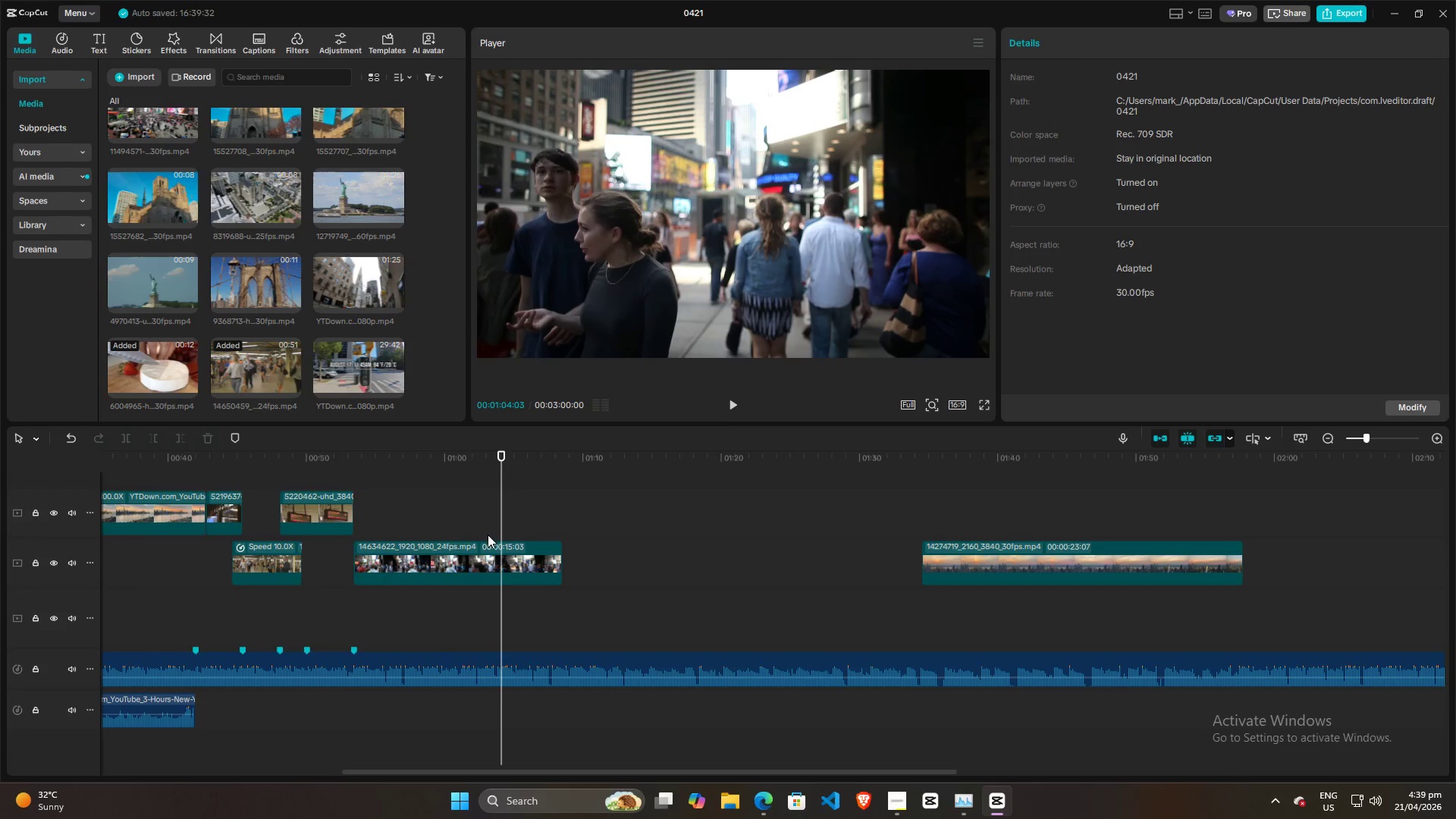 
left_click([480, 513])
 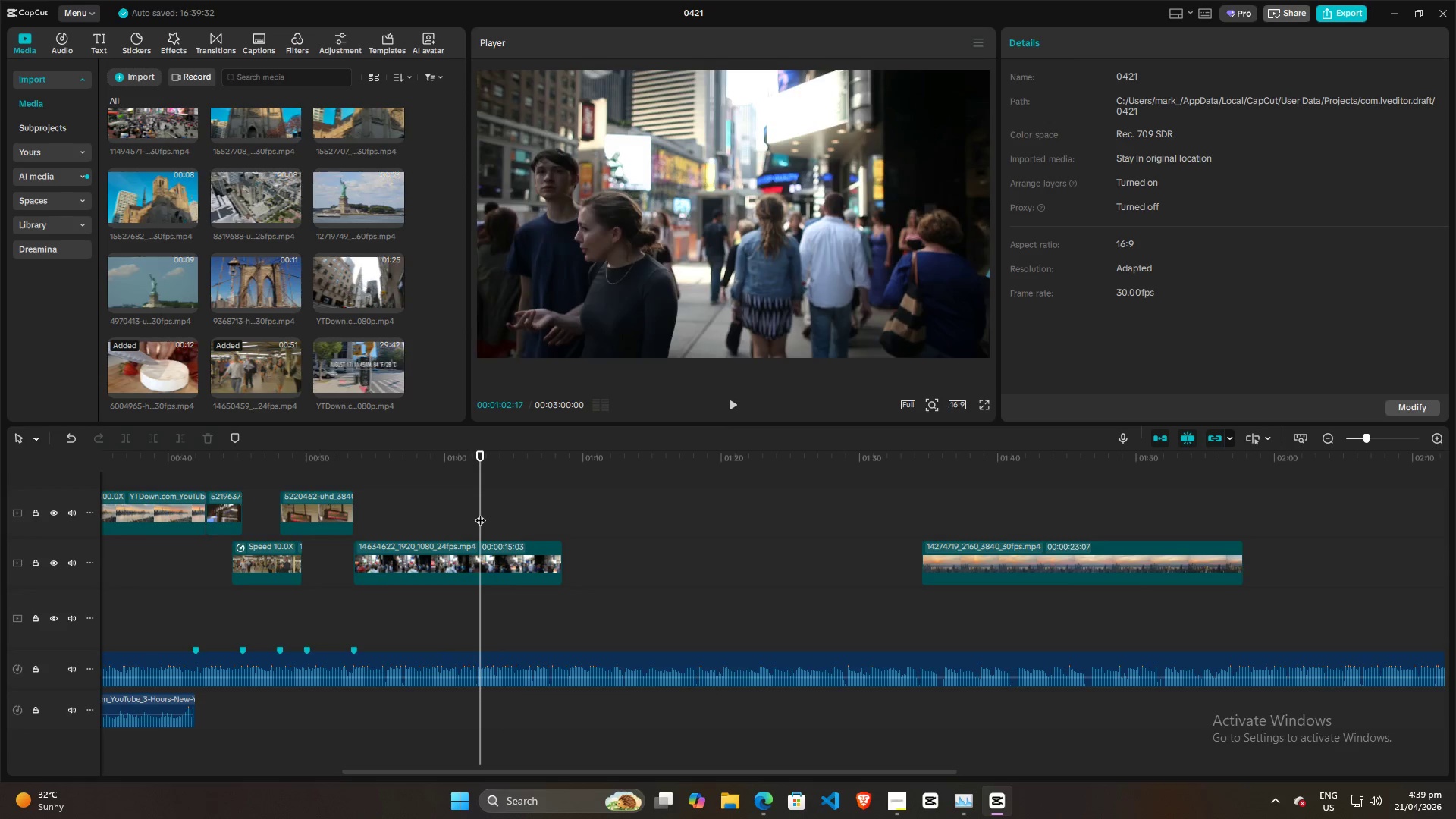 
key(Space)
 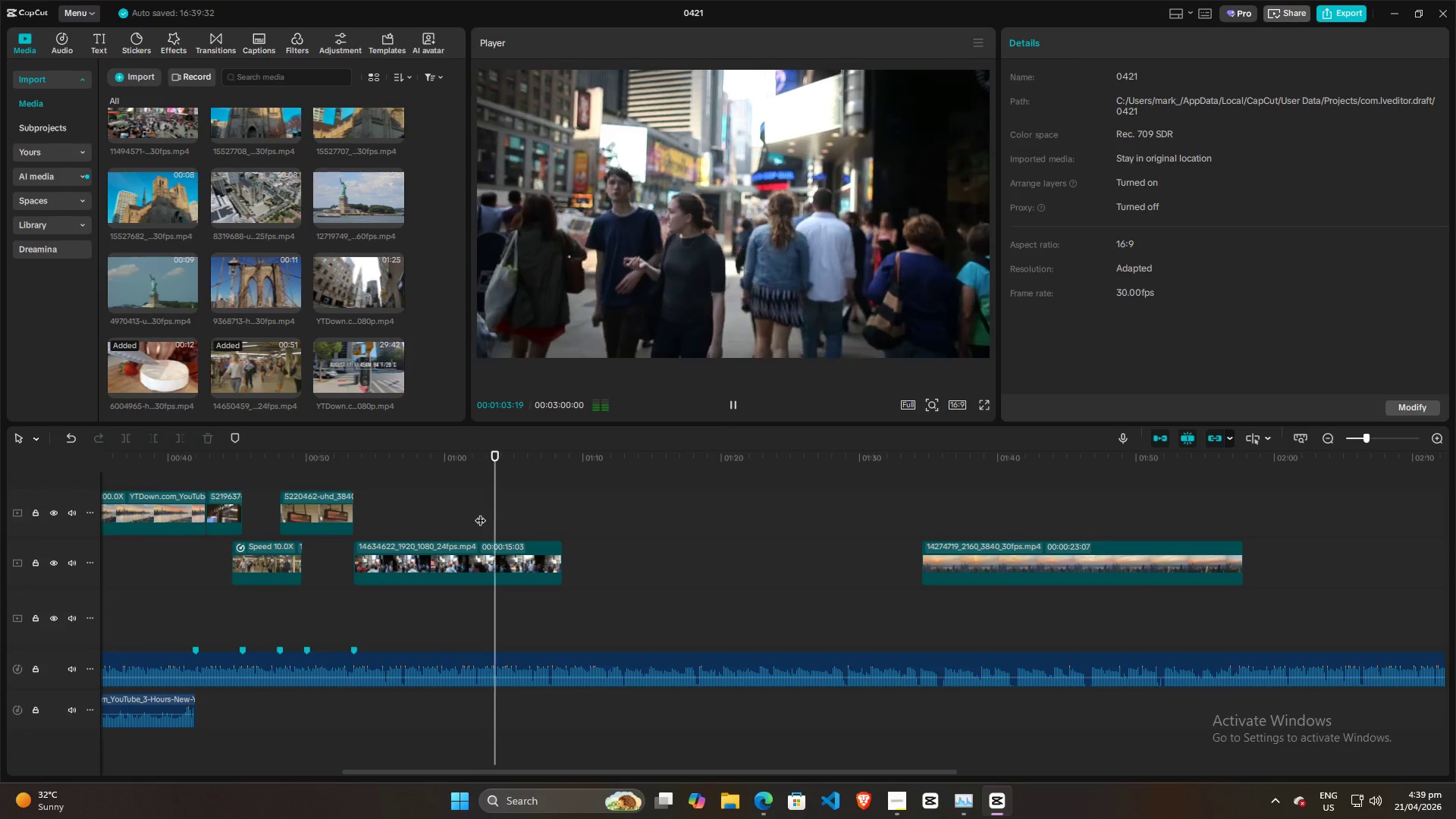 
key(Space)
 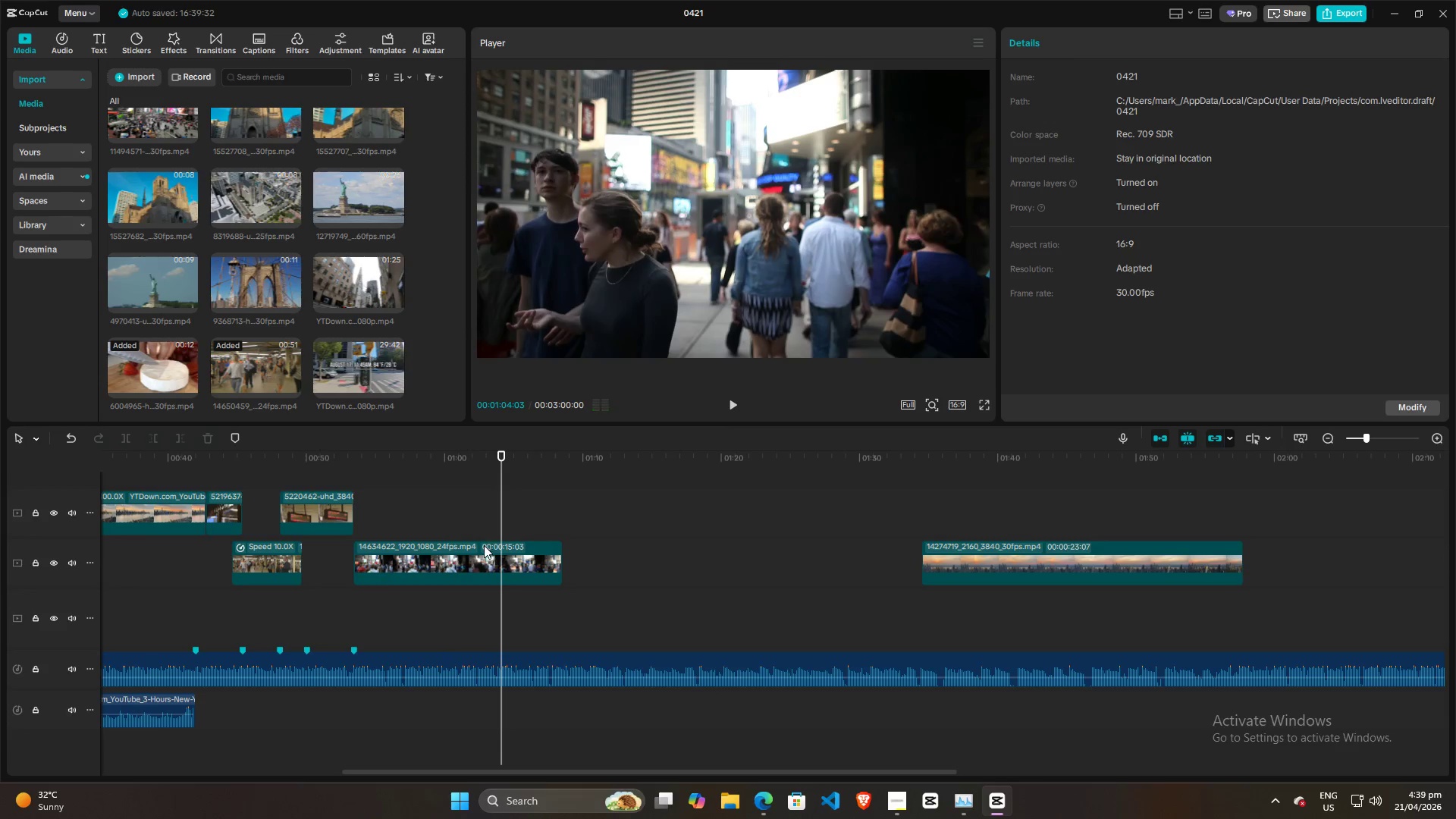 
left_click([484, 557])
 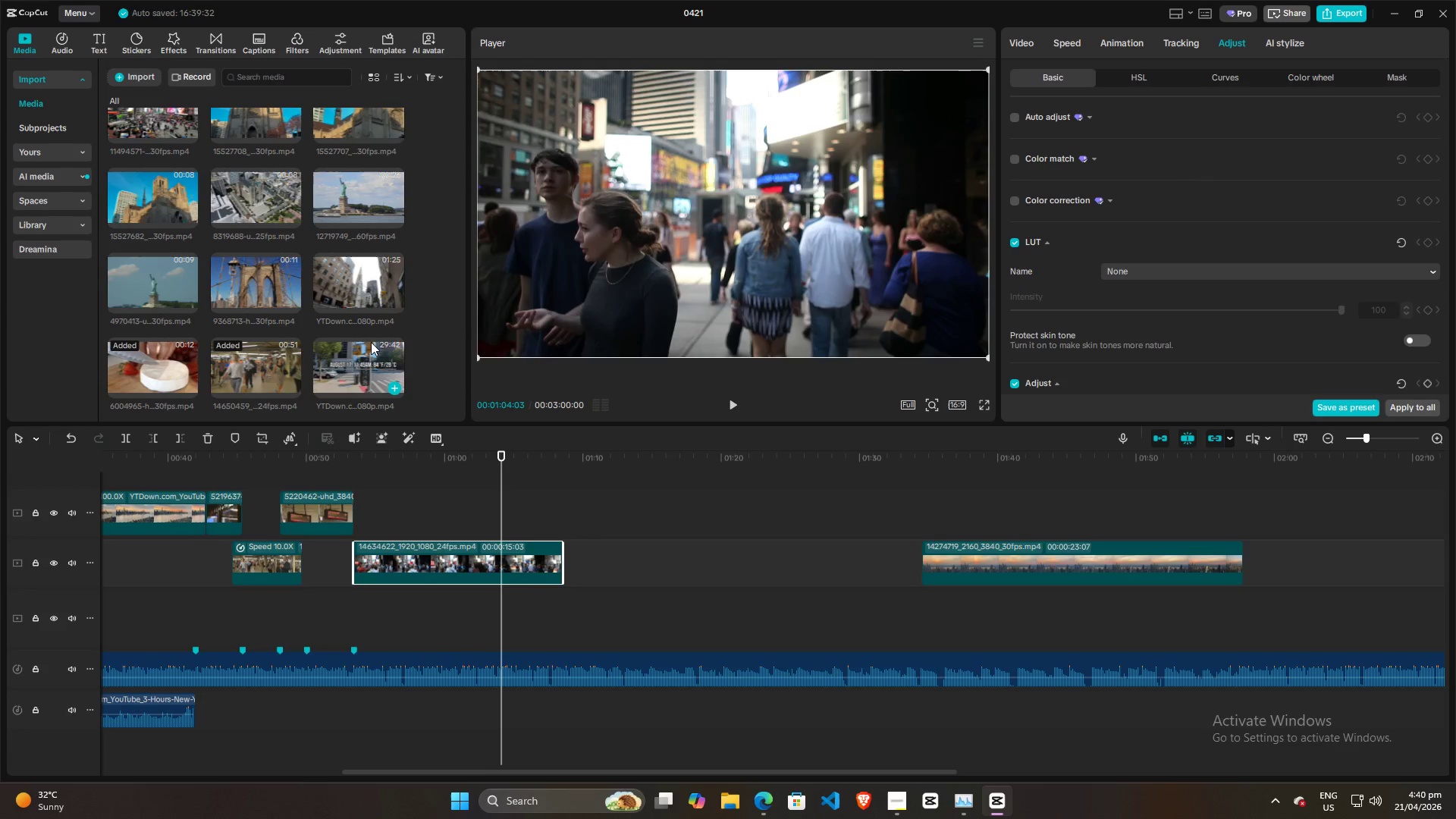 
key(W)
 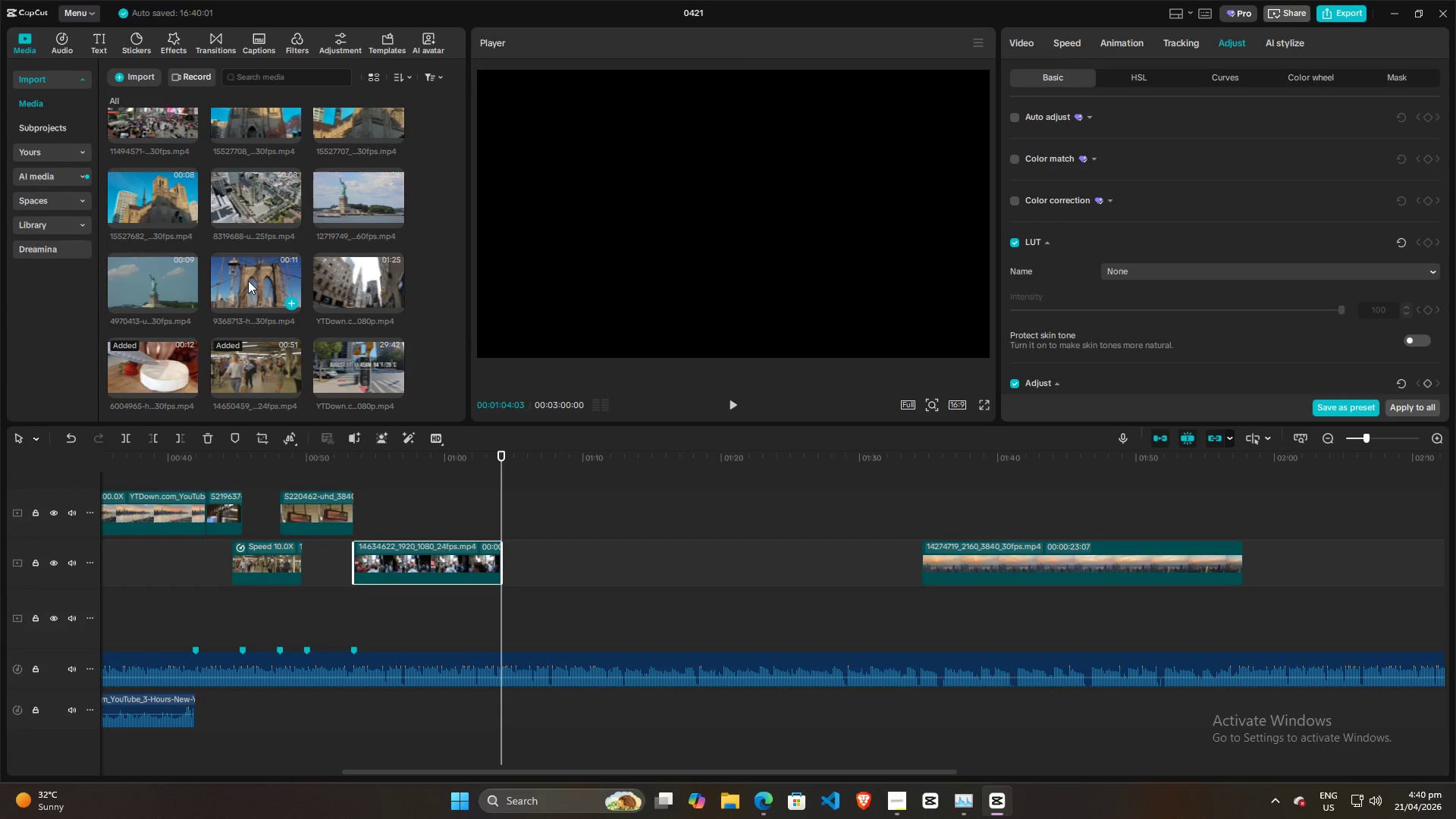 
left_click([248, 281])
 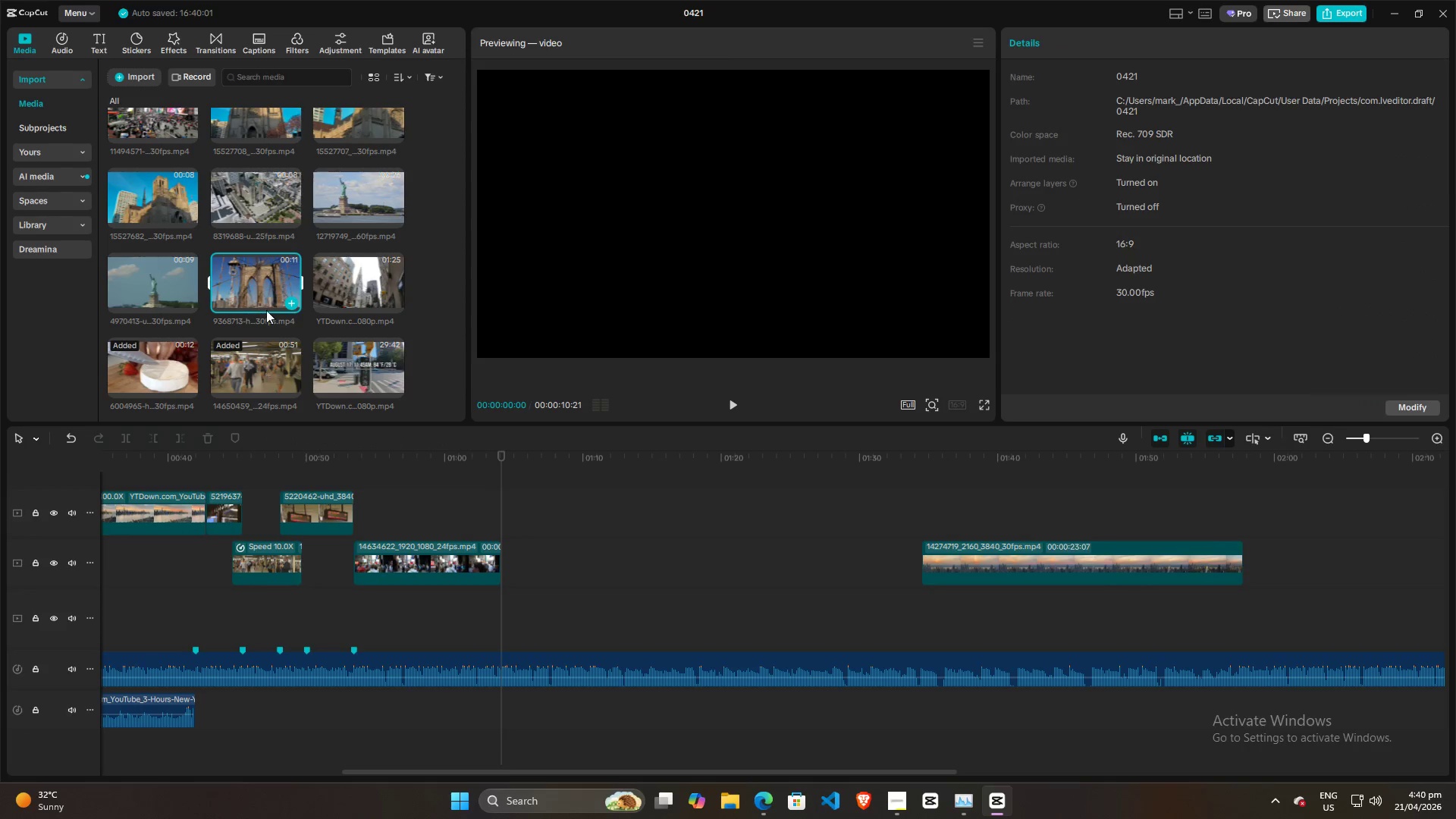 
scroll: coordinate [265, 325], scroll_direction: up, amount: 11.0
 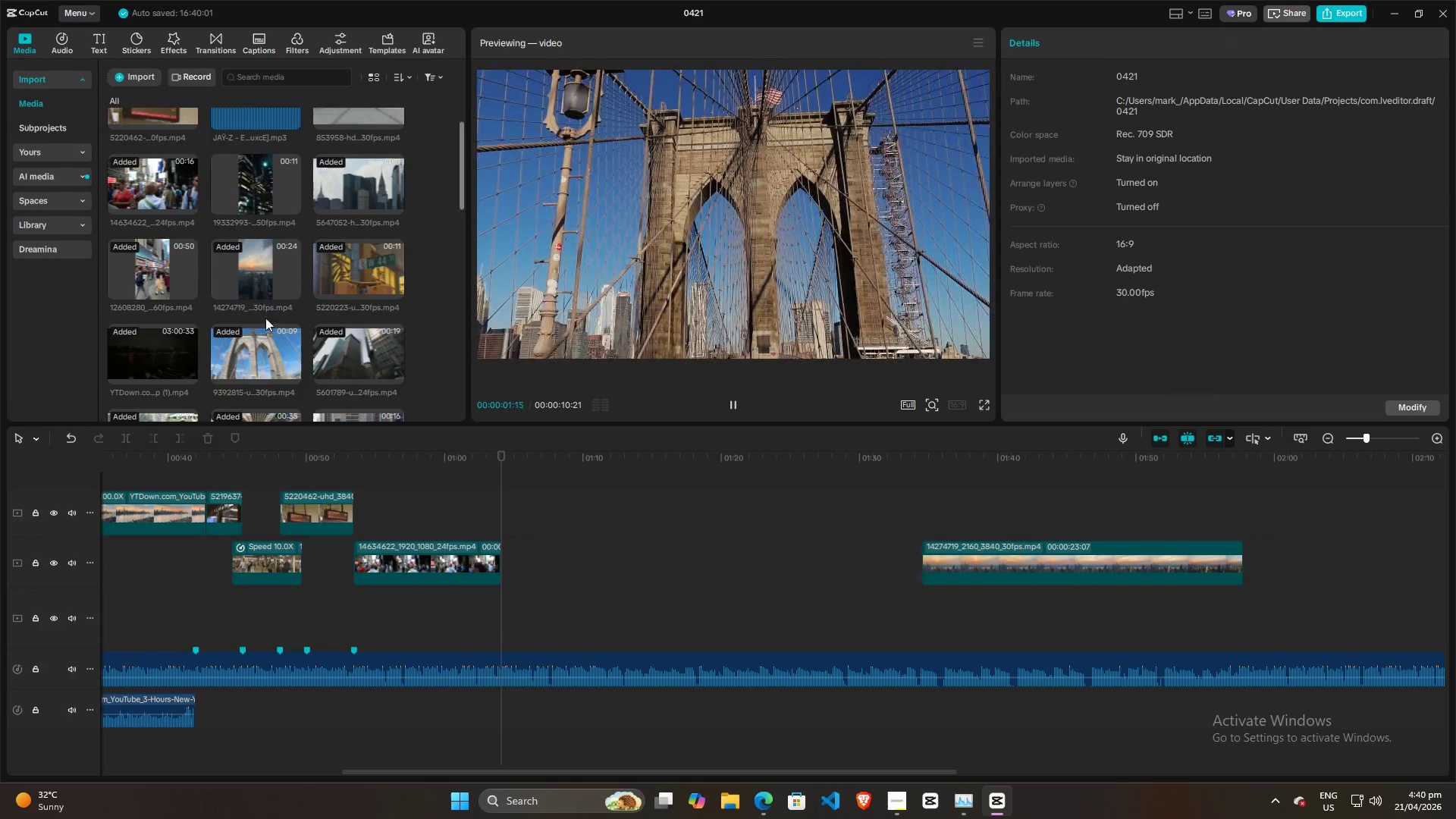 
scroll: coordinate [263, 337], scroll_direction: down, amount: 2.0
 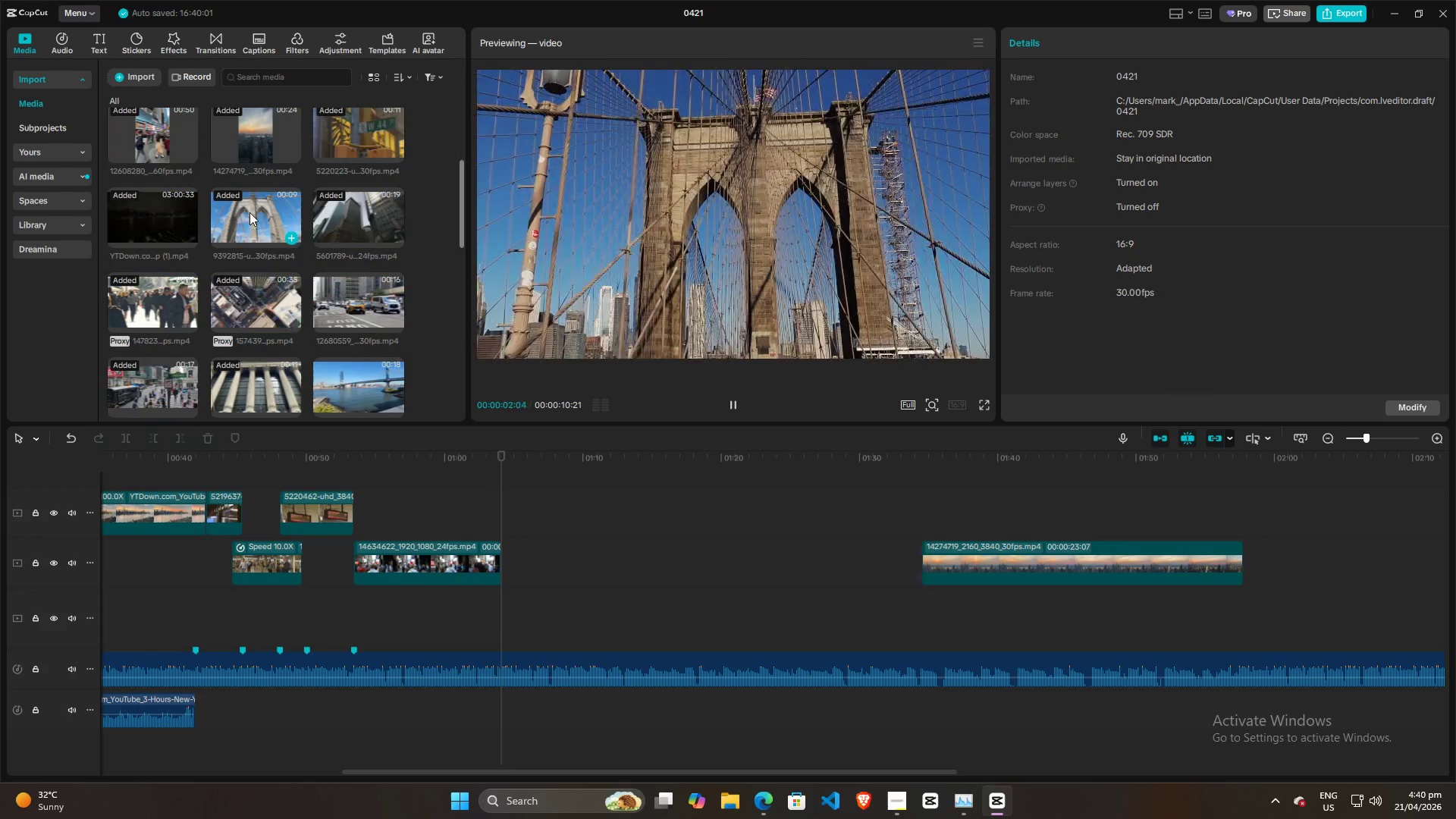 
left_click_drag(start_coordinate=[249, 209], to_coordinate=[502, 561])
 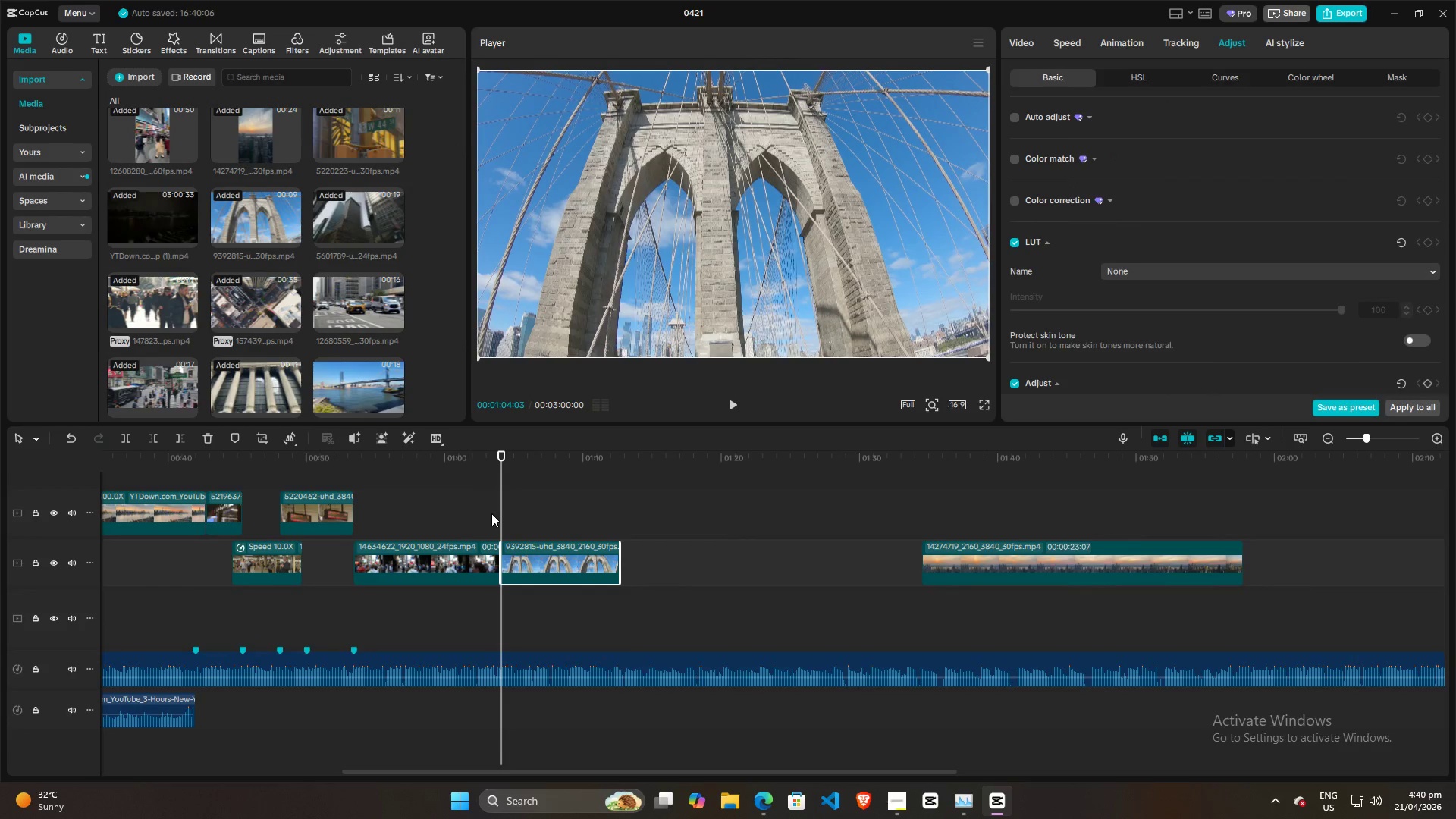 
key(Space)
 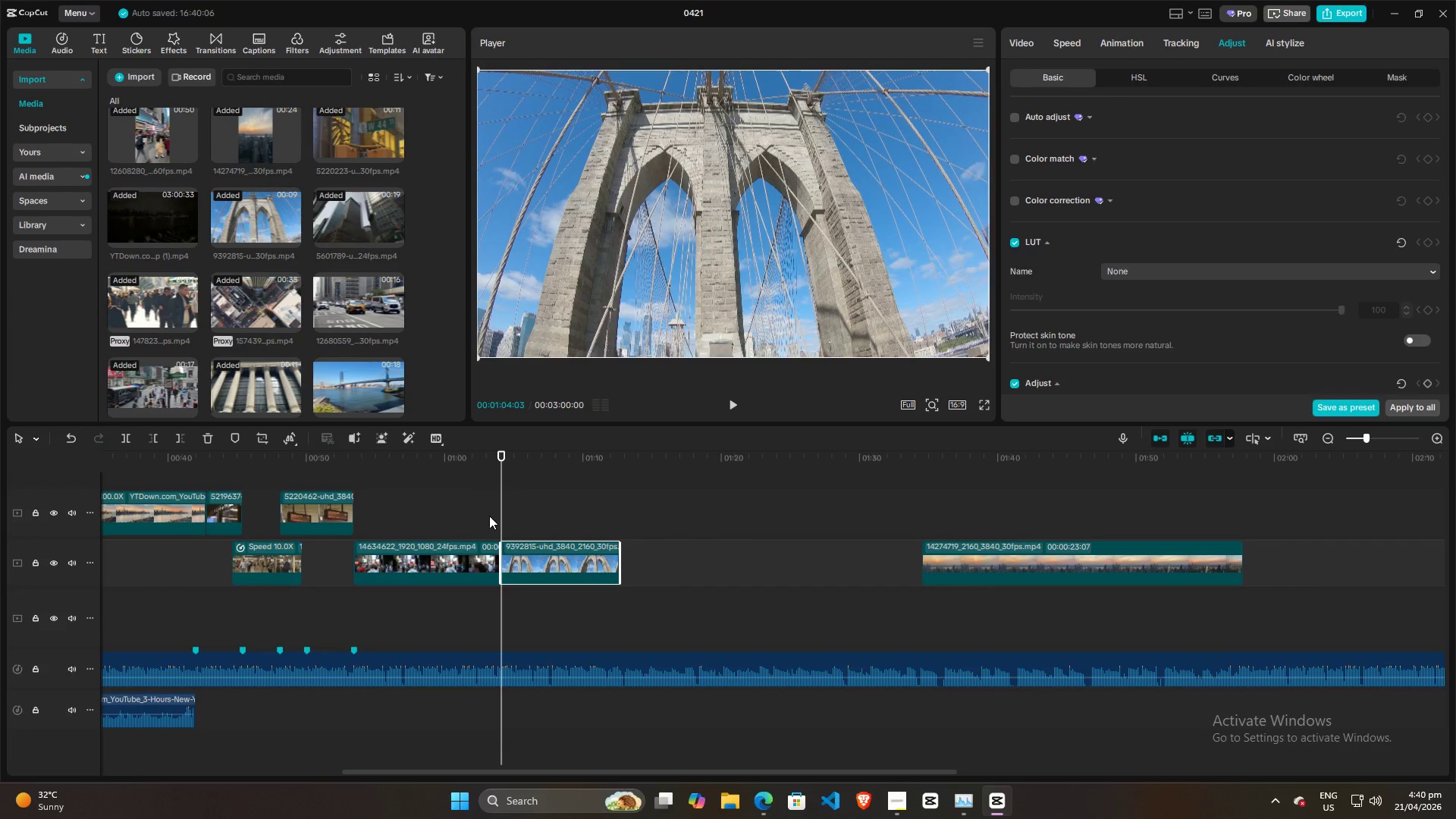 
left_click([485, 526])
 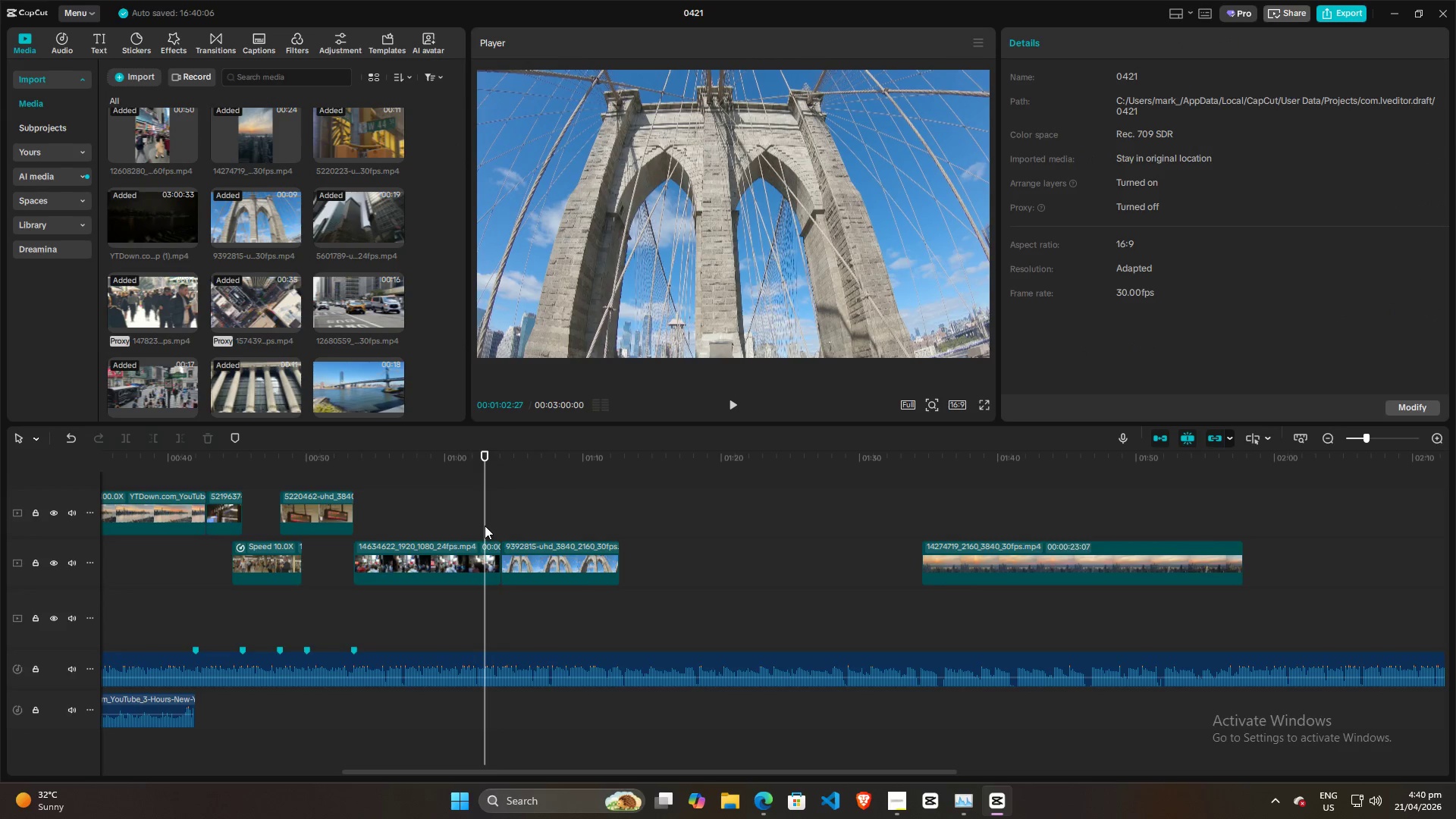 
key(Space)
 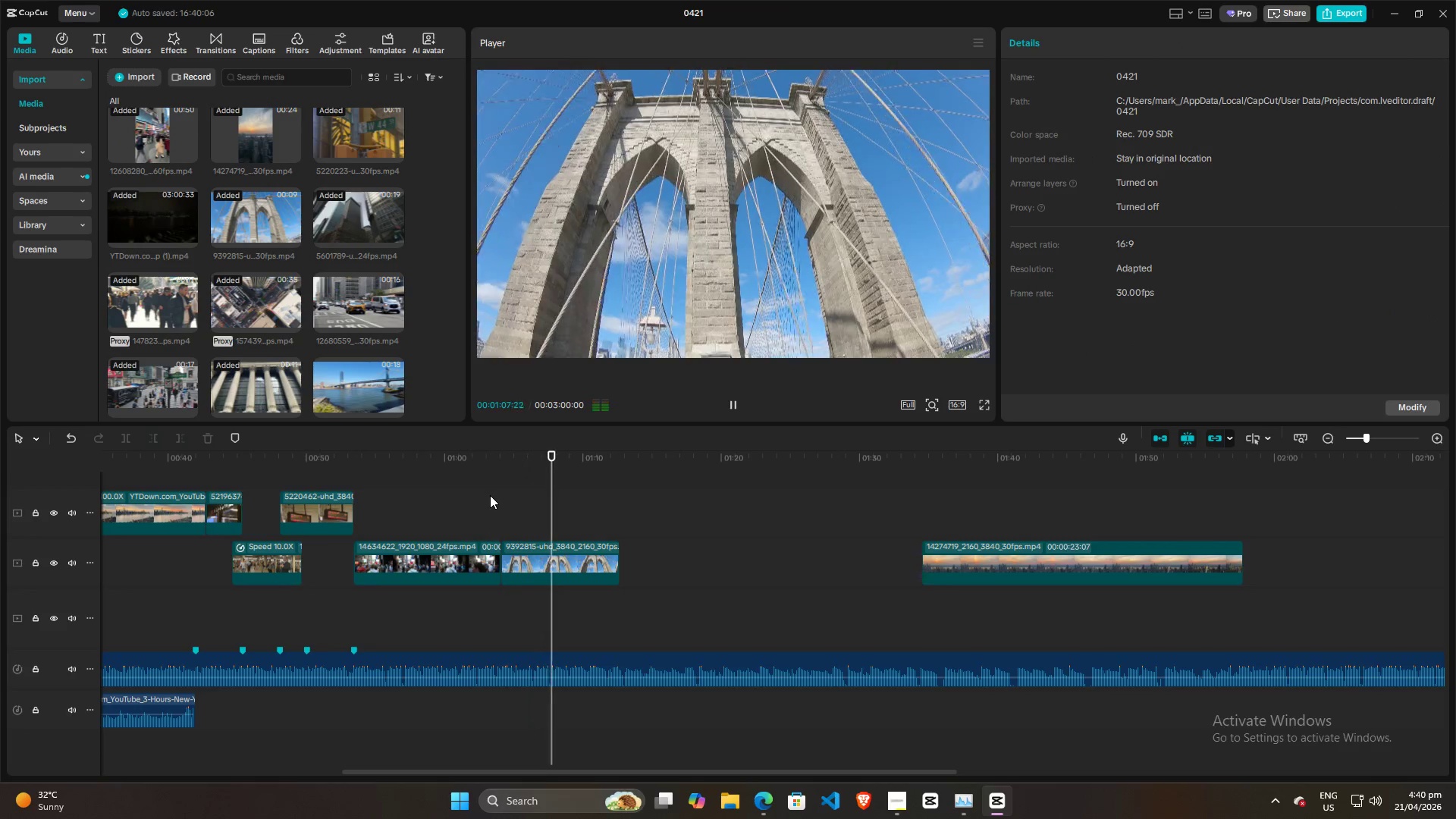 
wait(6.67)
 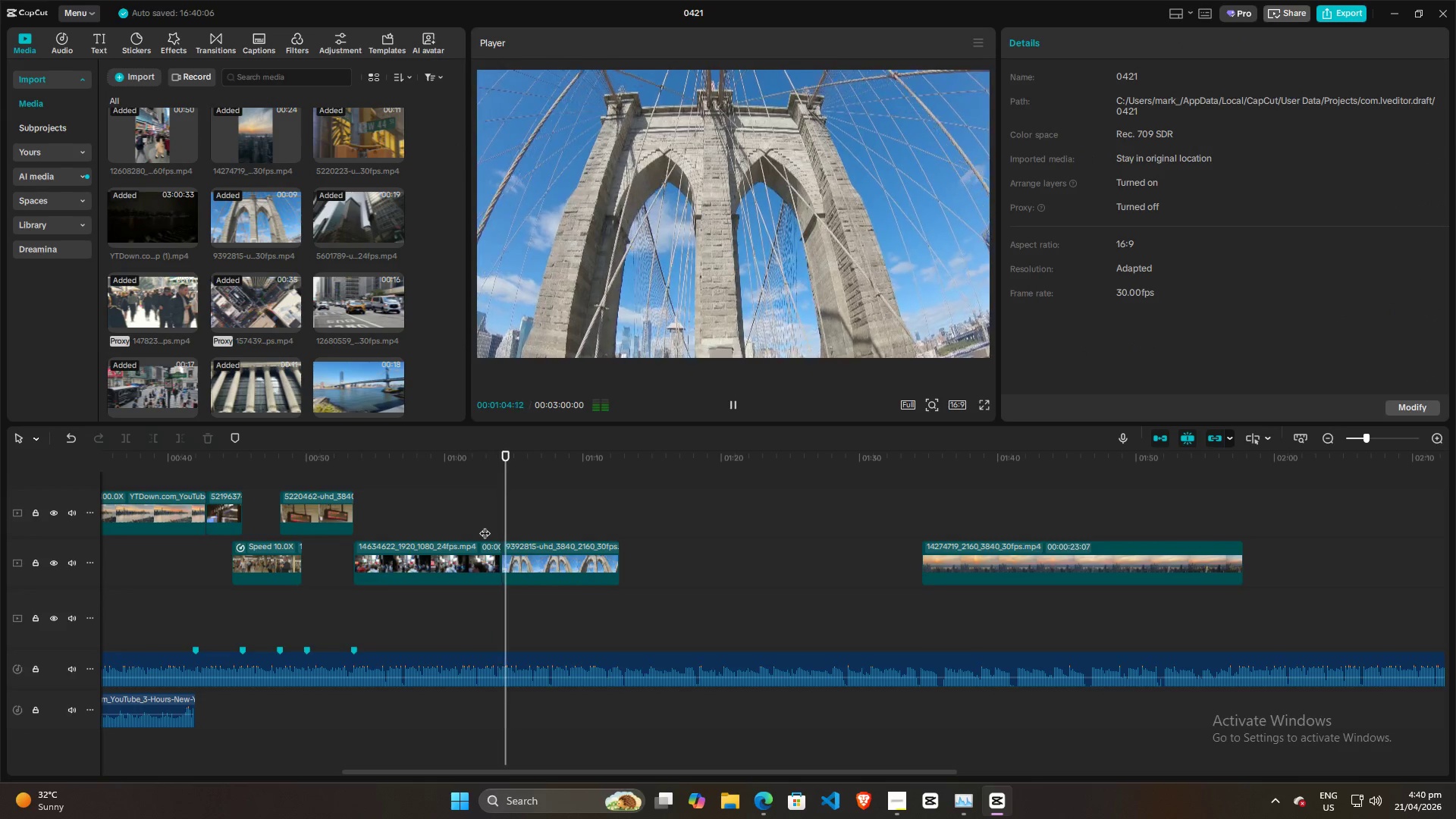 
key(Space)
 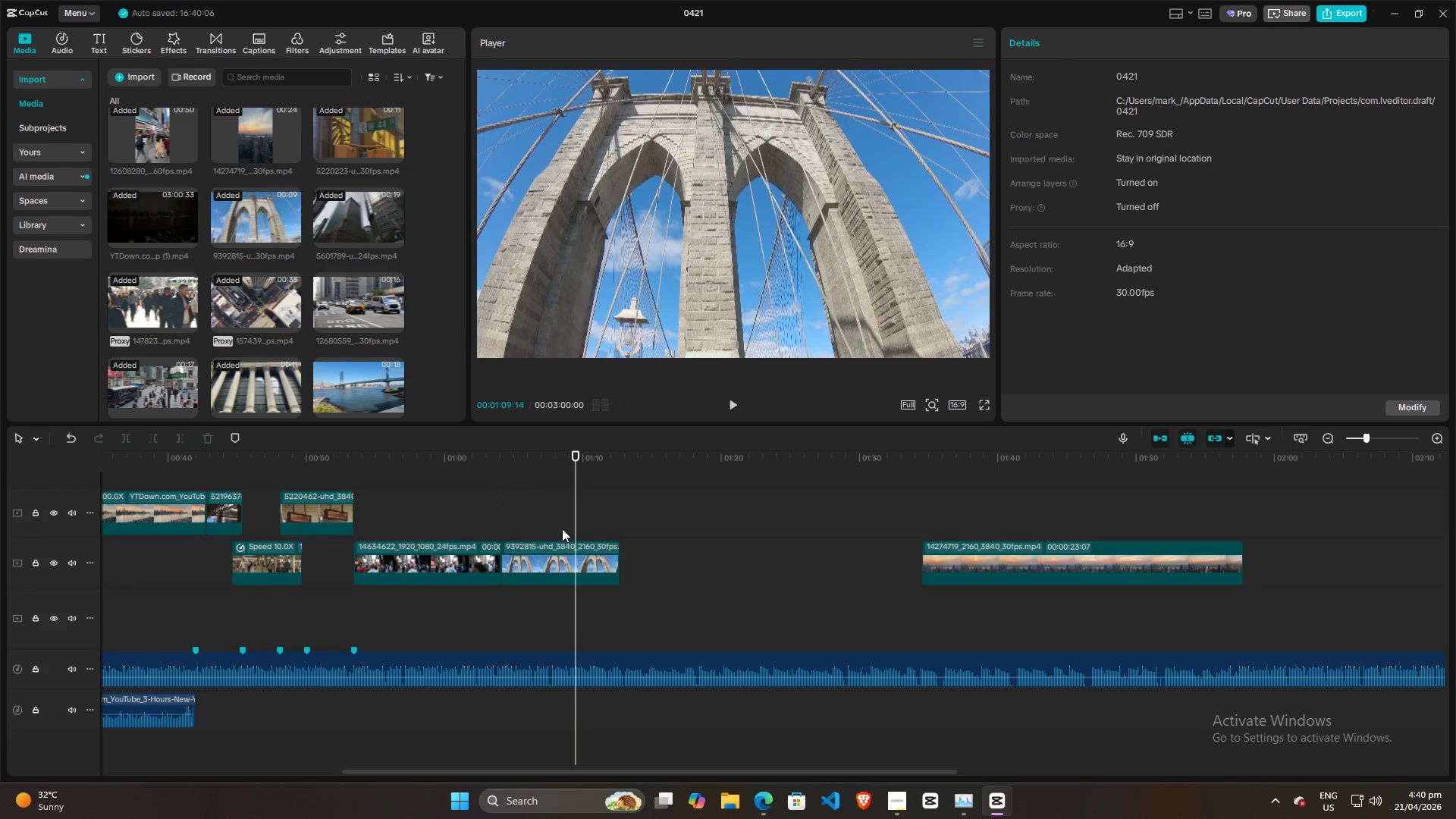 
left_click([562, 527])
 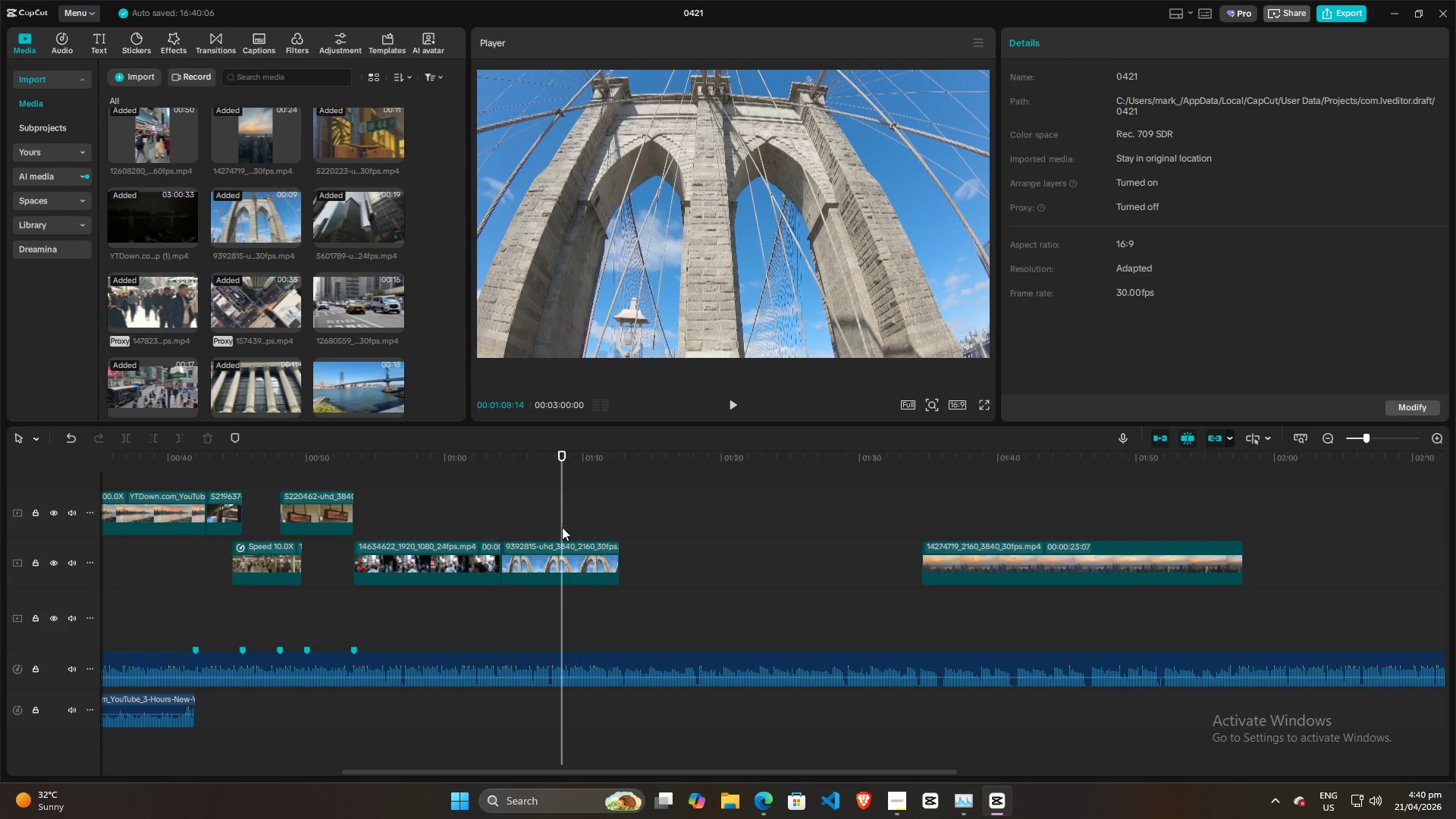 
key(Space)
 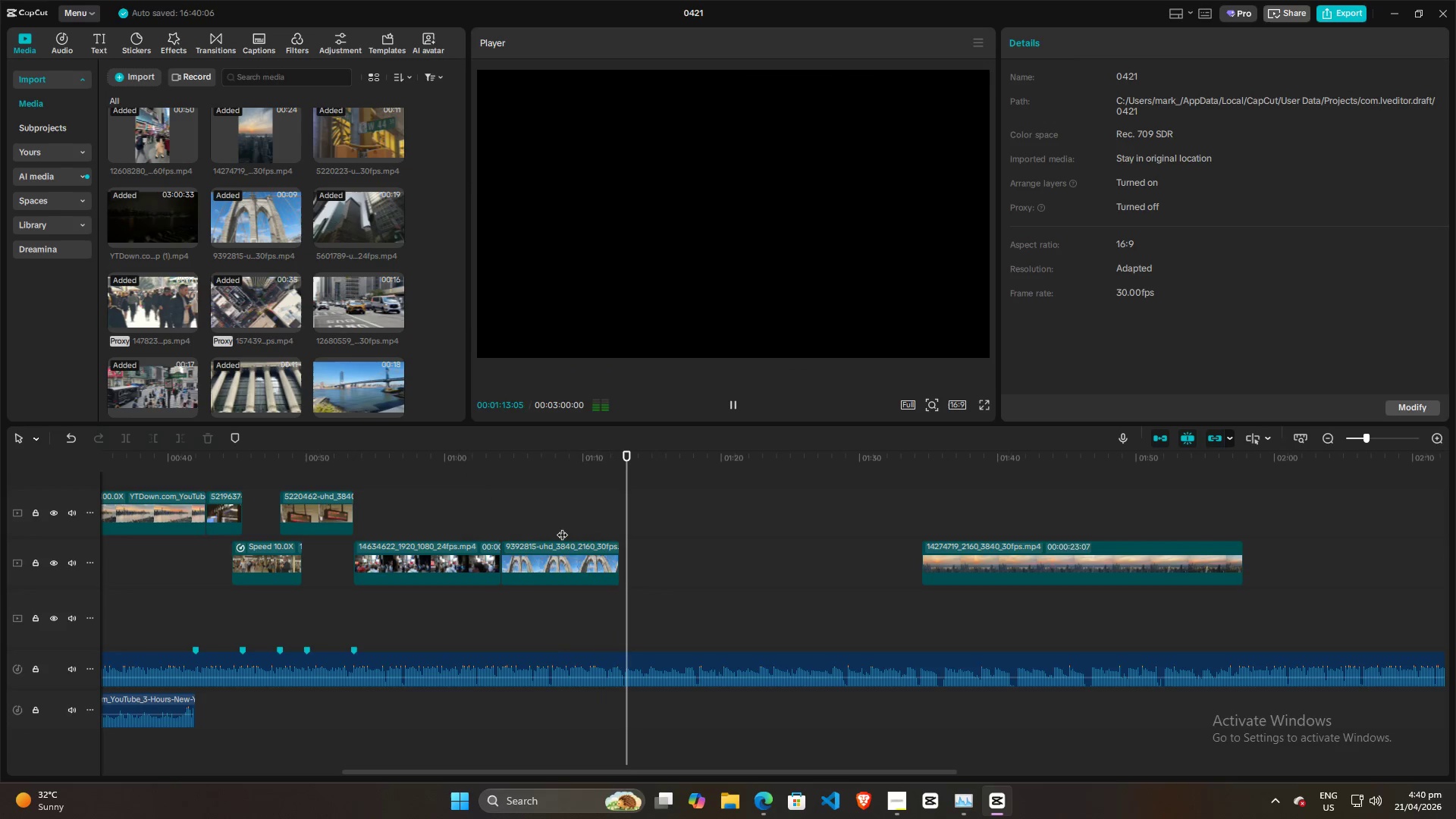 
wait(6.38)
 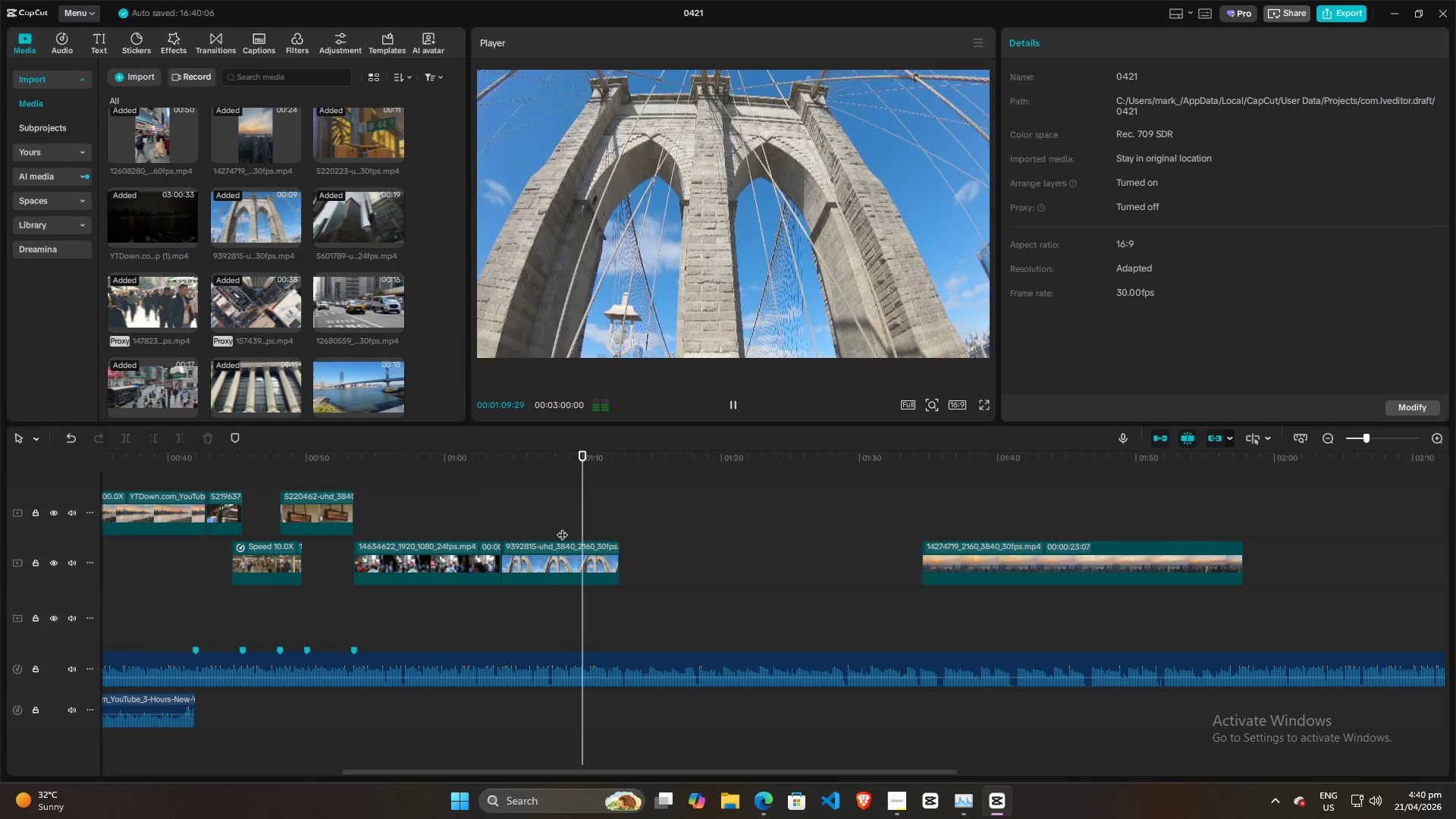 
key(Space)
 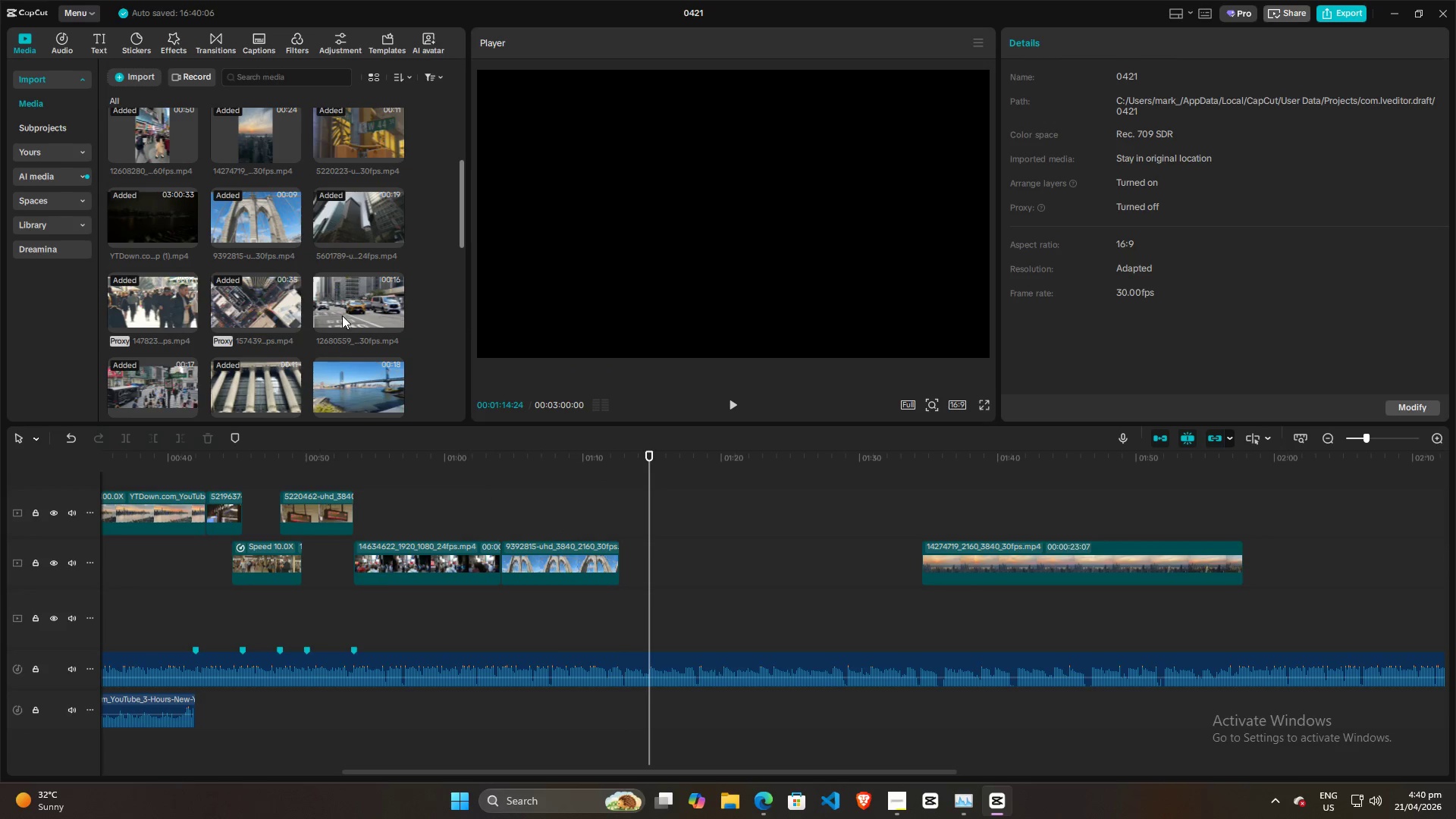 
scroll: coordinate [340, 331], scroll_direction: down, amount: 2.0
 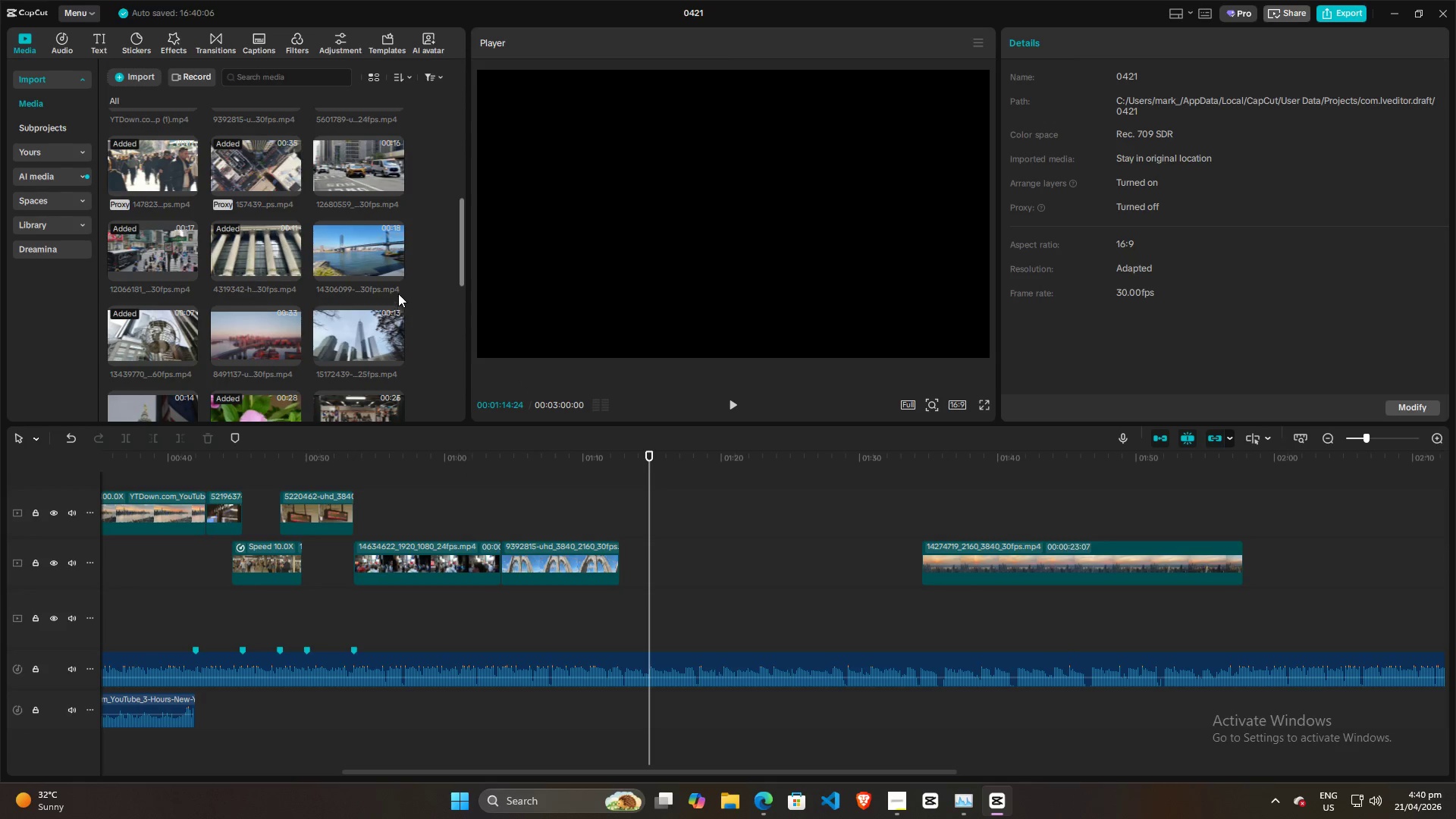 
key(Space)
 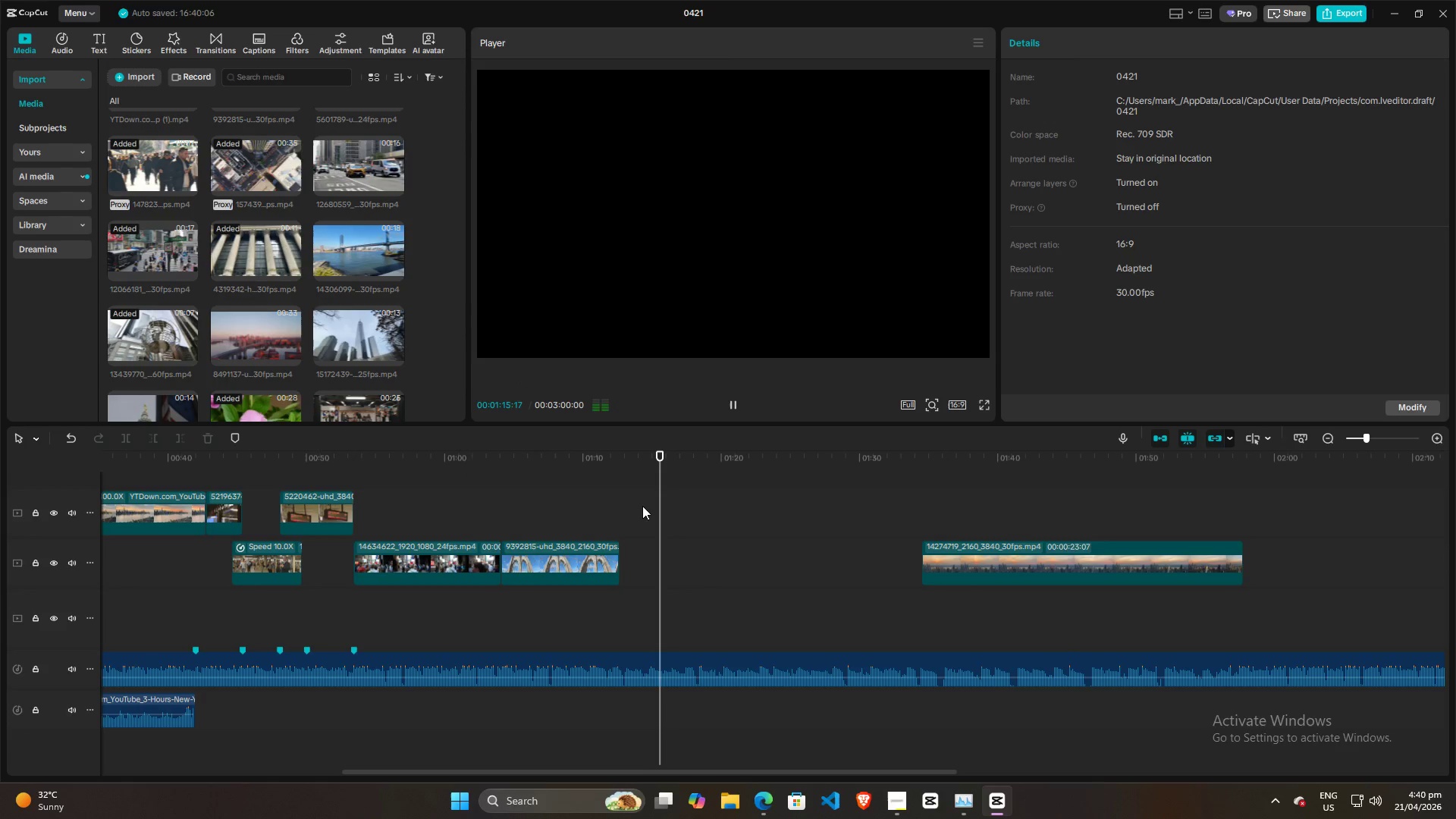 
left_click([620, 502])
 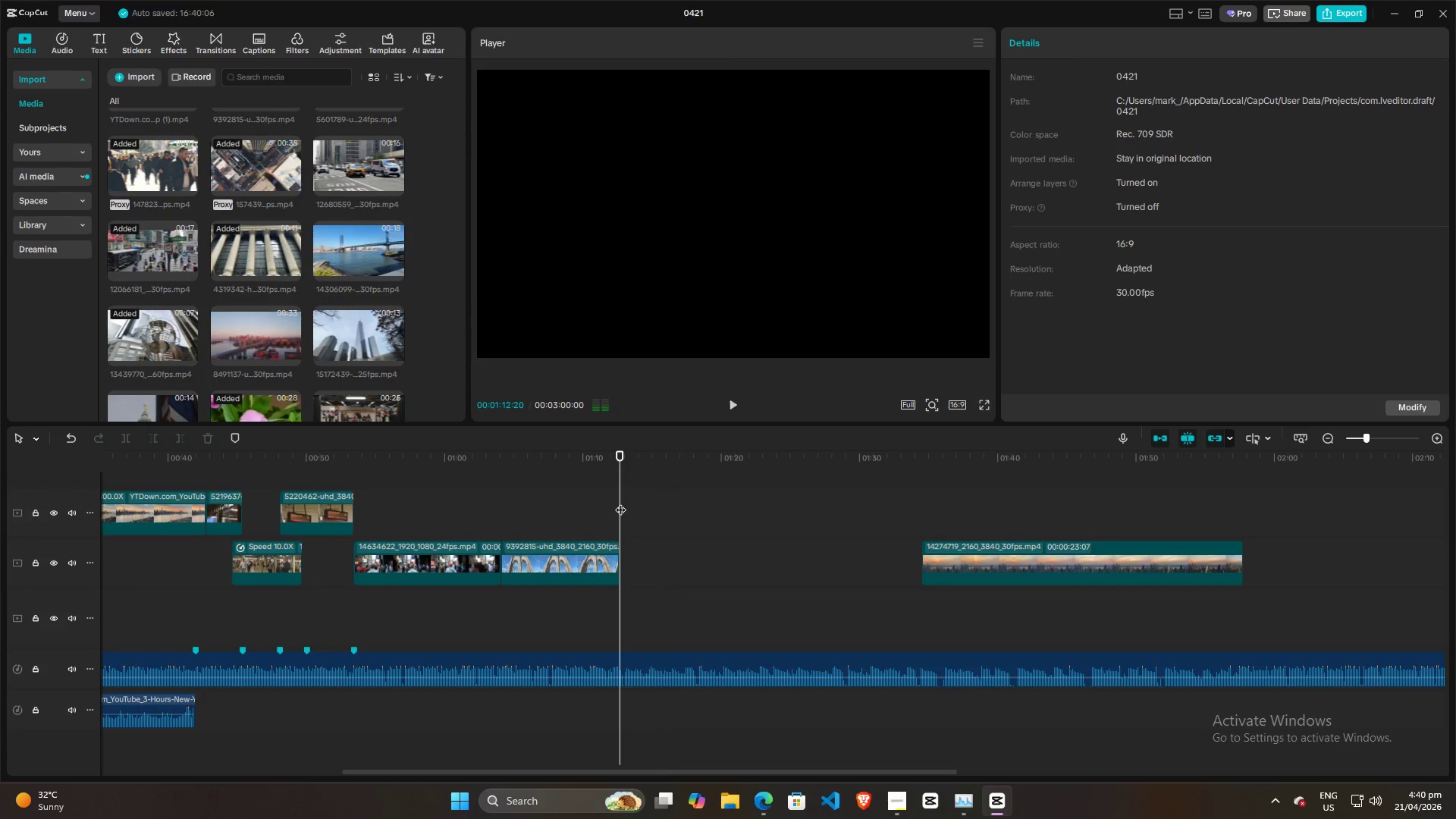 
key(Space)
 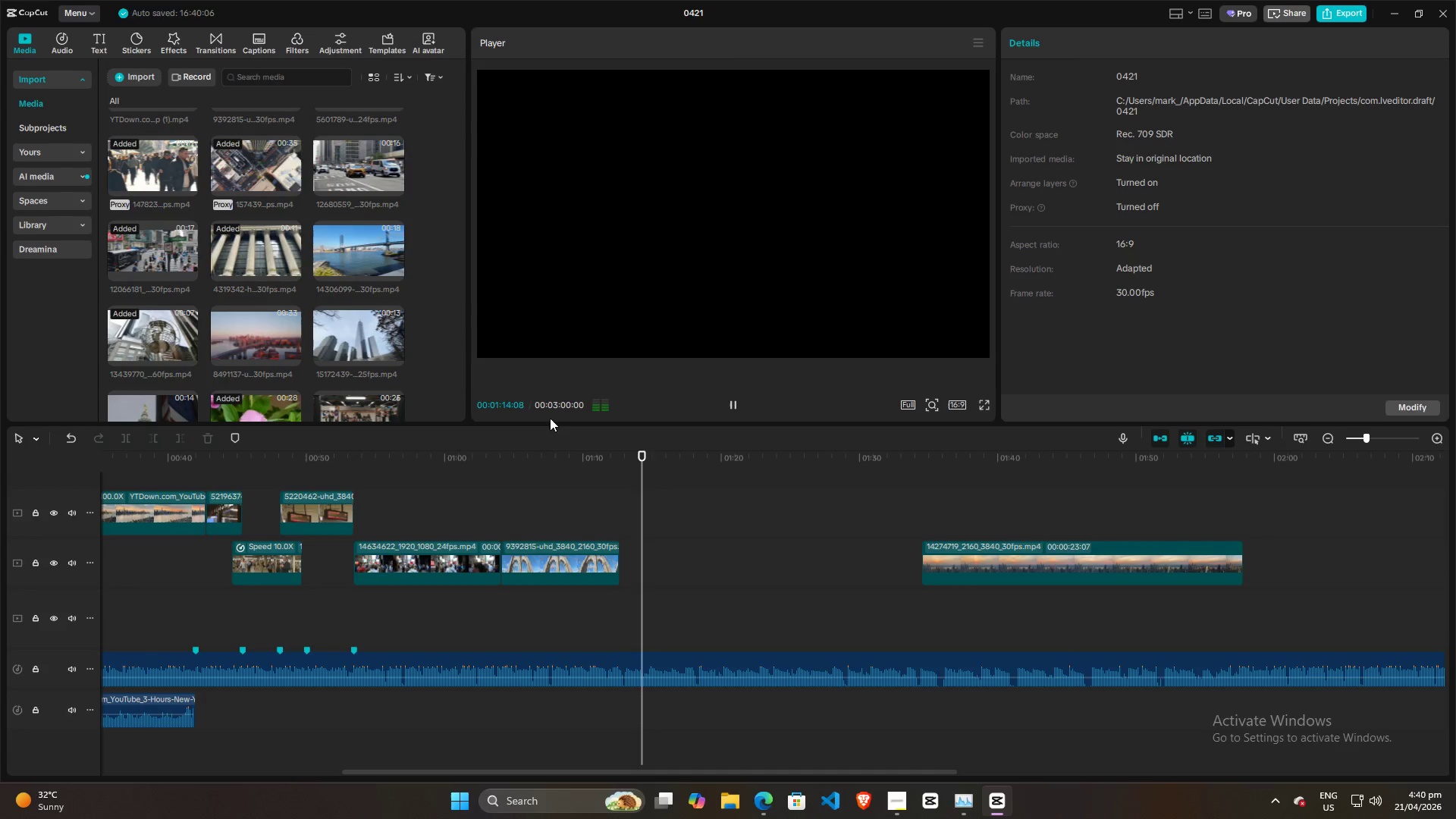 
key(Space)
 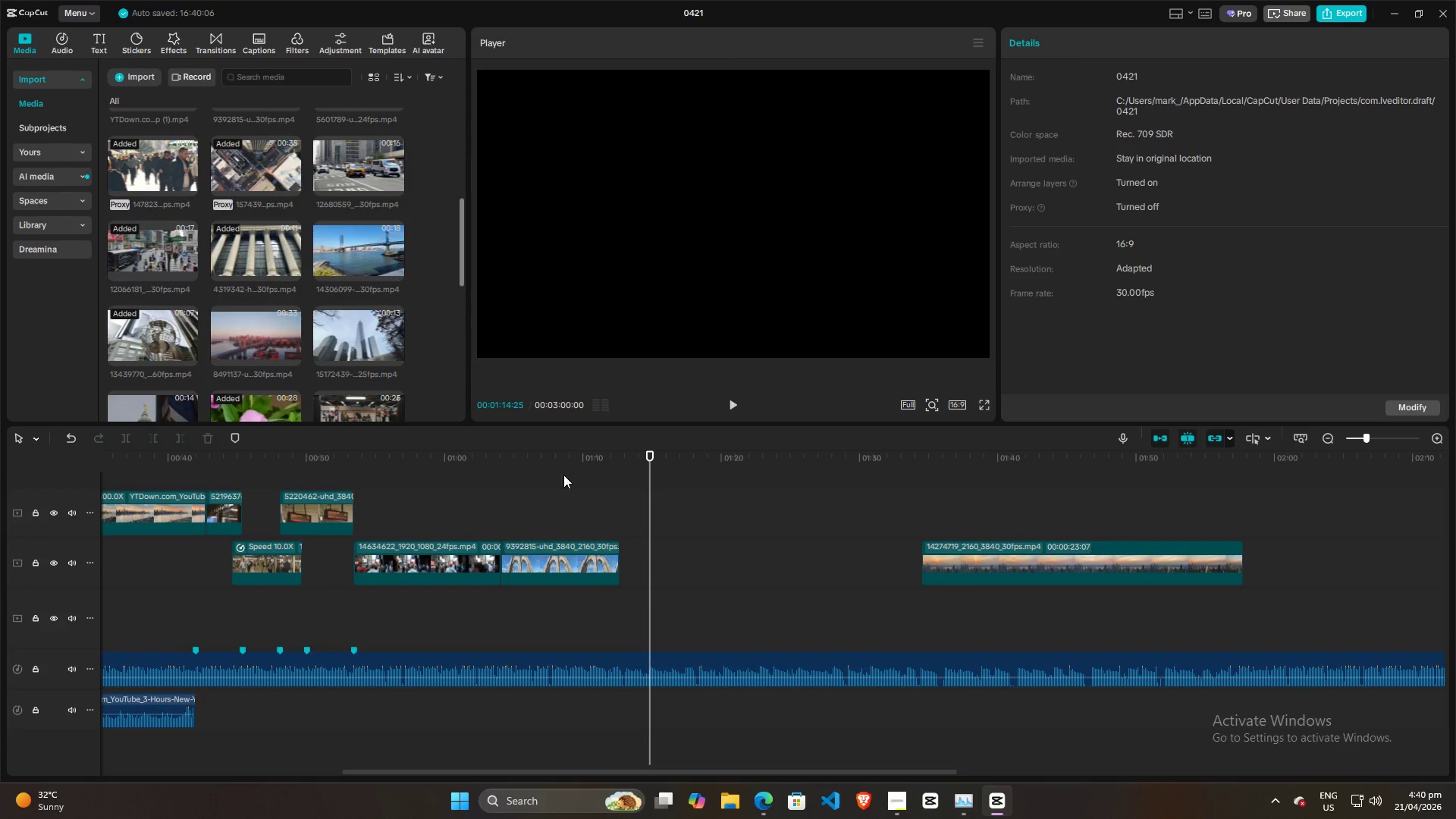 
left_click([615, 519])
 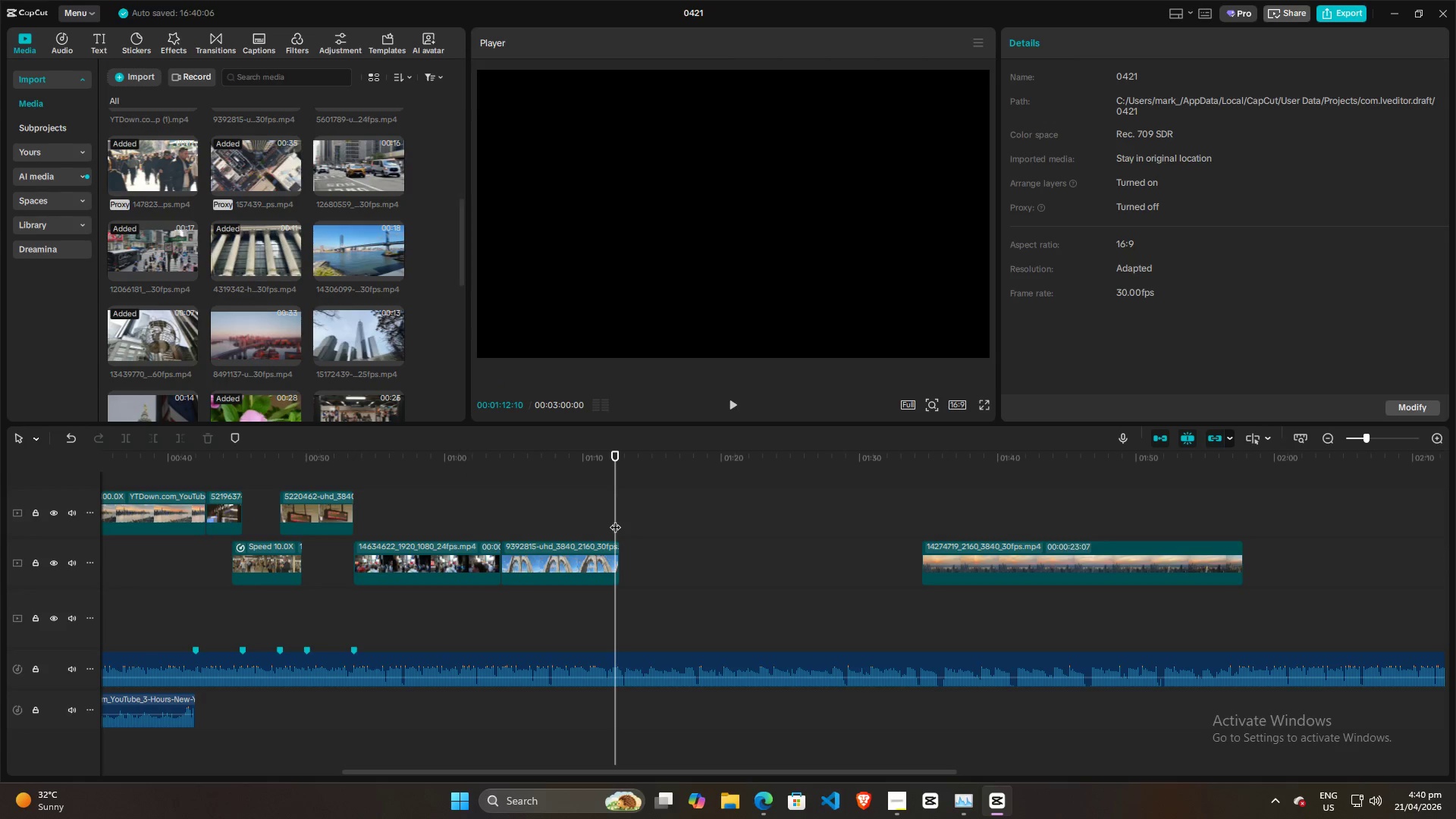 
key(Space)
 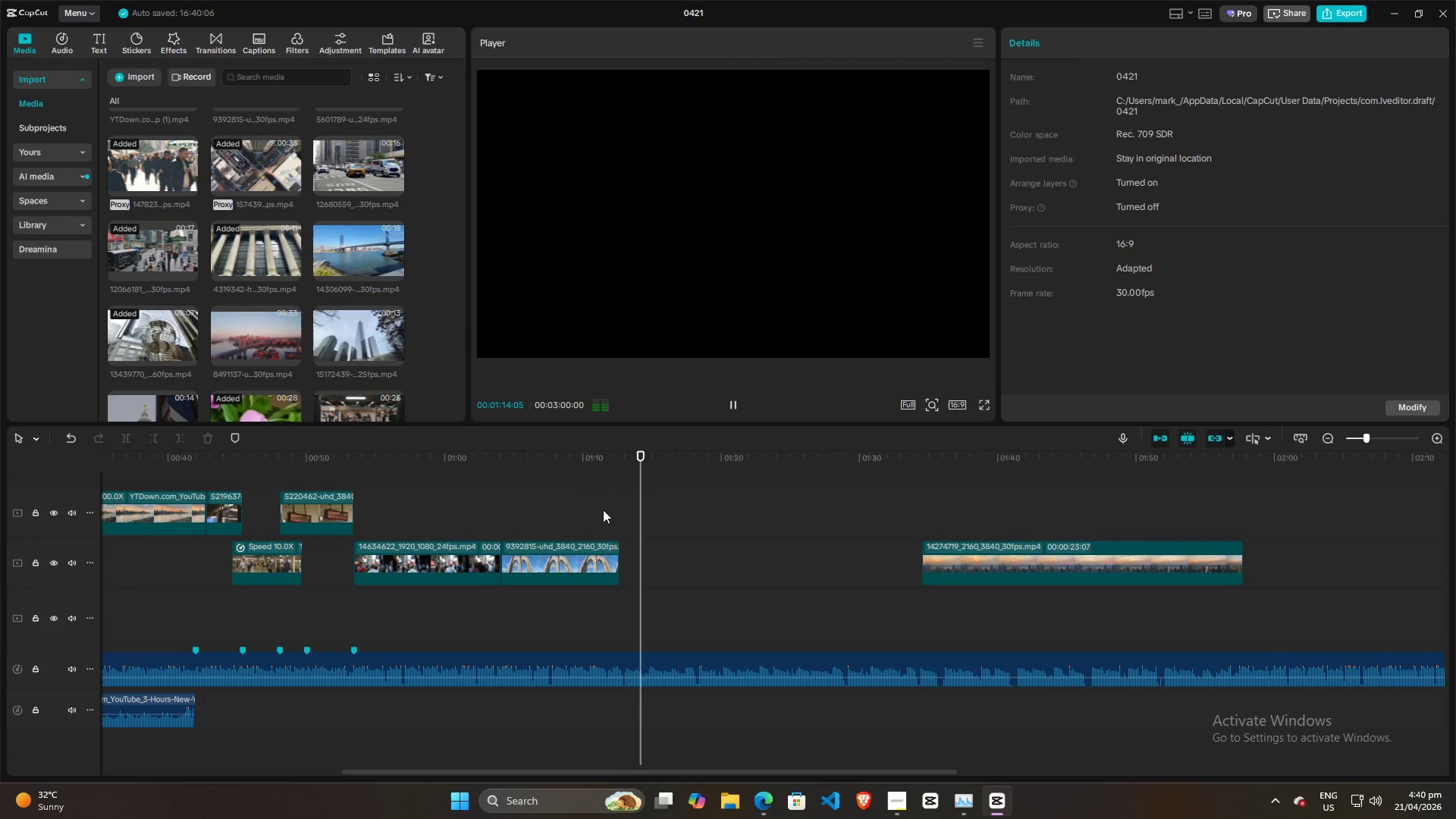 
key(Space)
 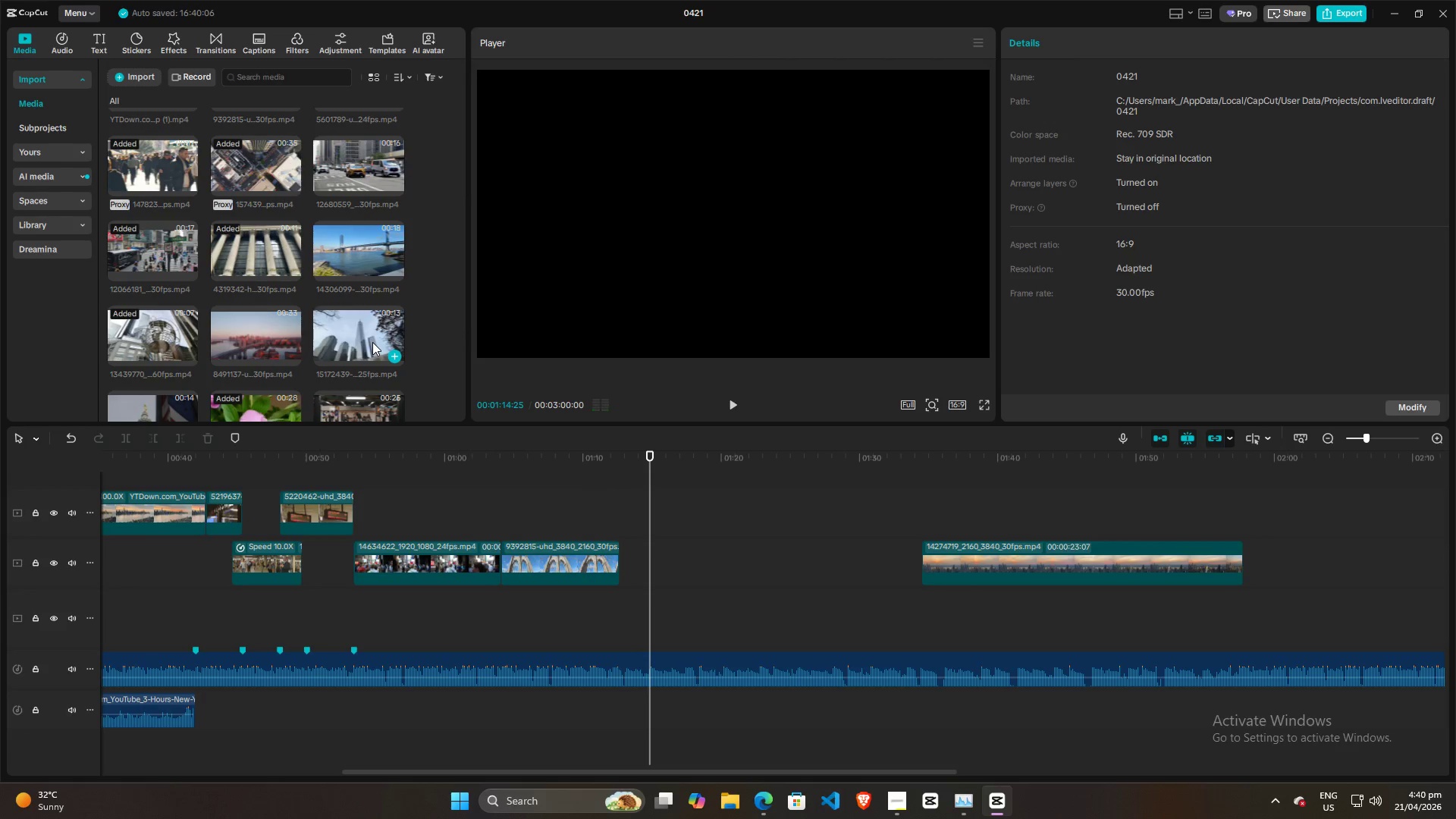 
key(Space)
 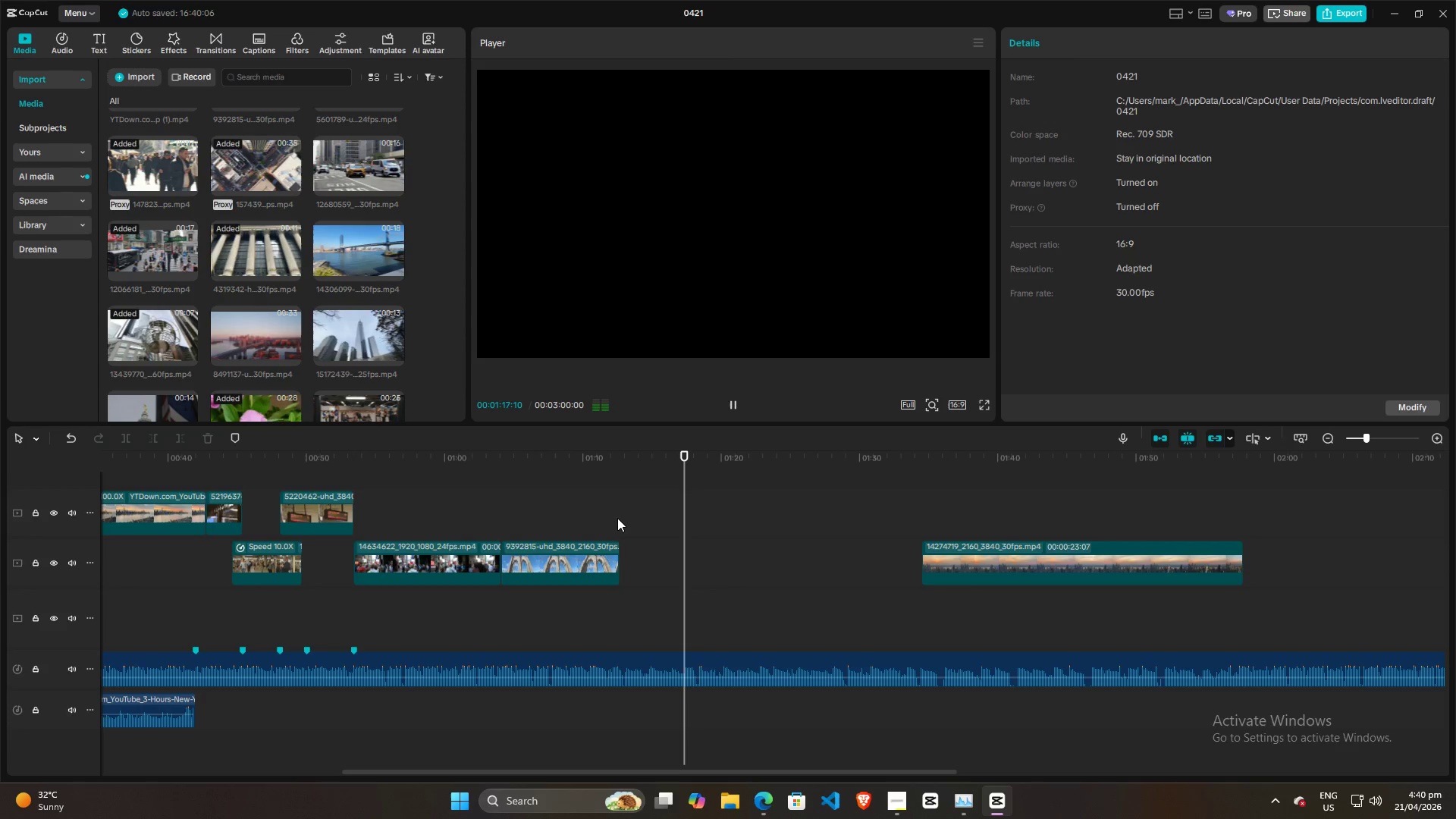 
left_click([612, 507])
 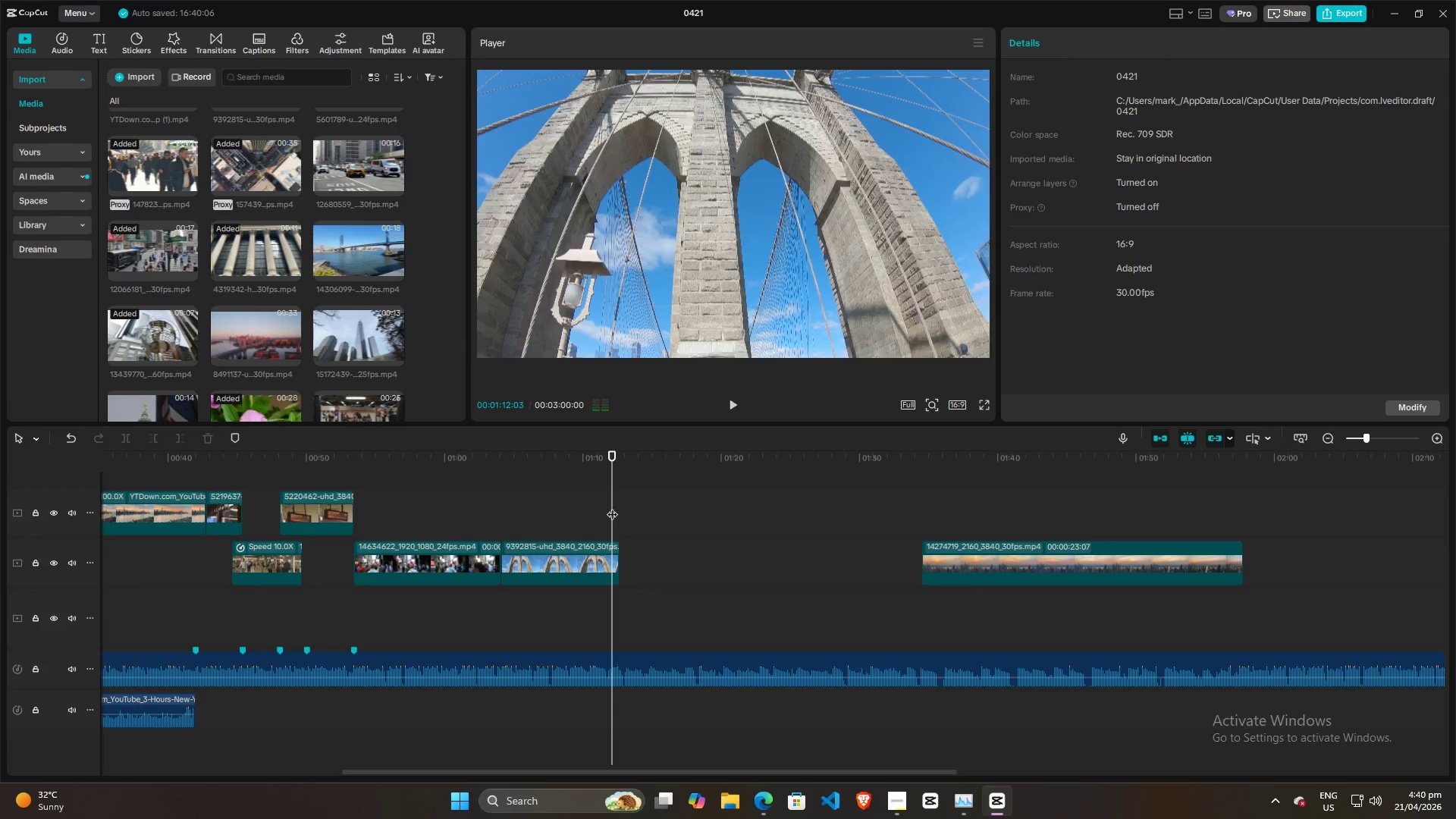 
key(Space)
 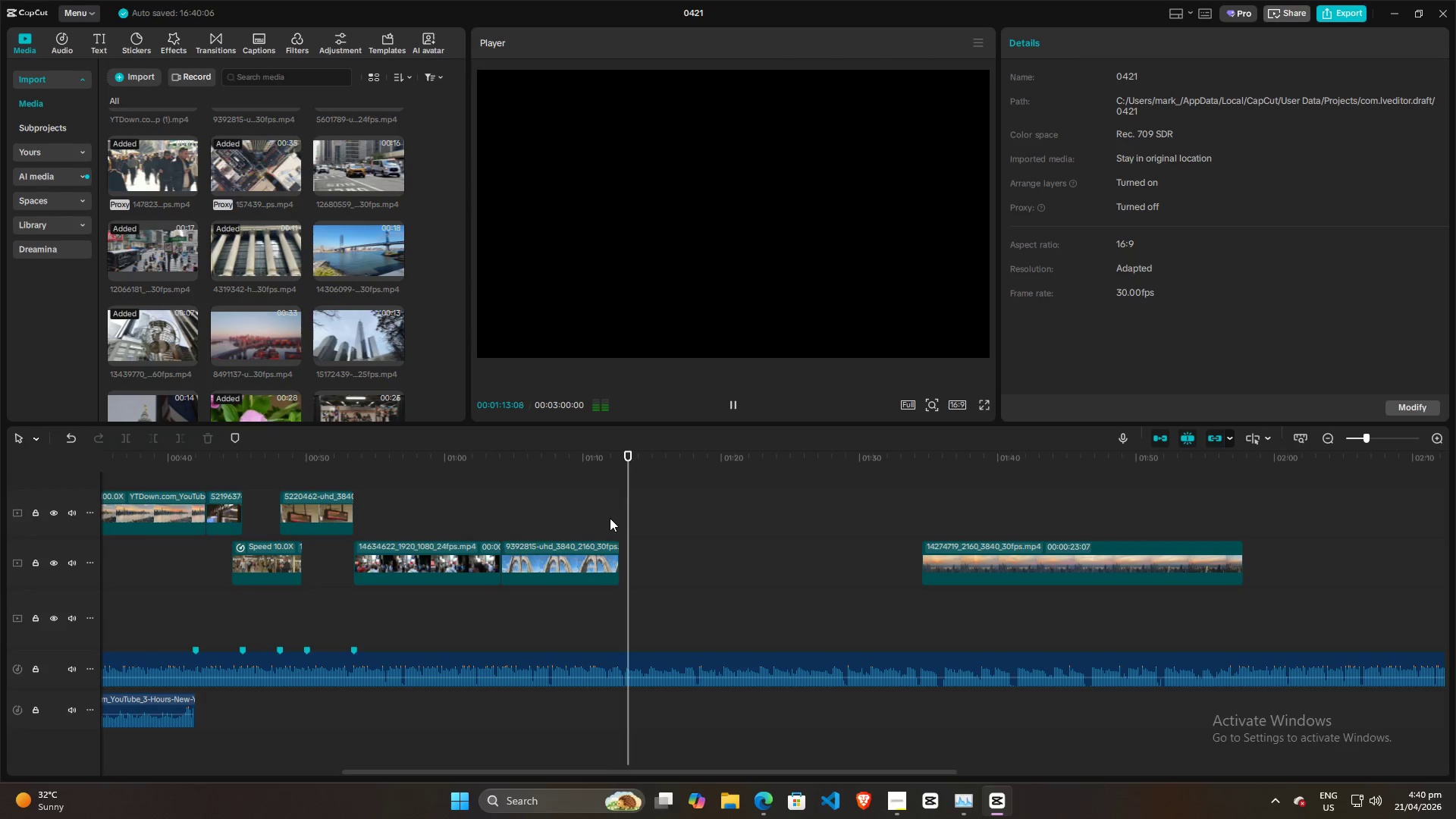 
key(Space)
 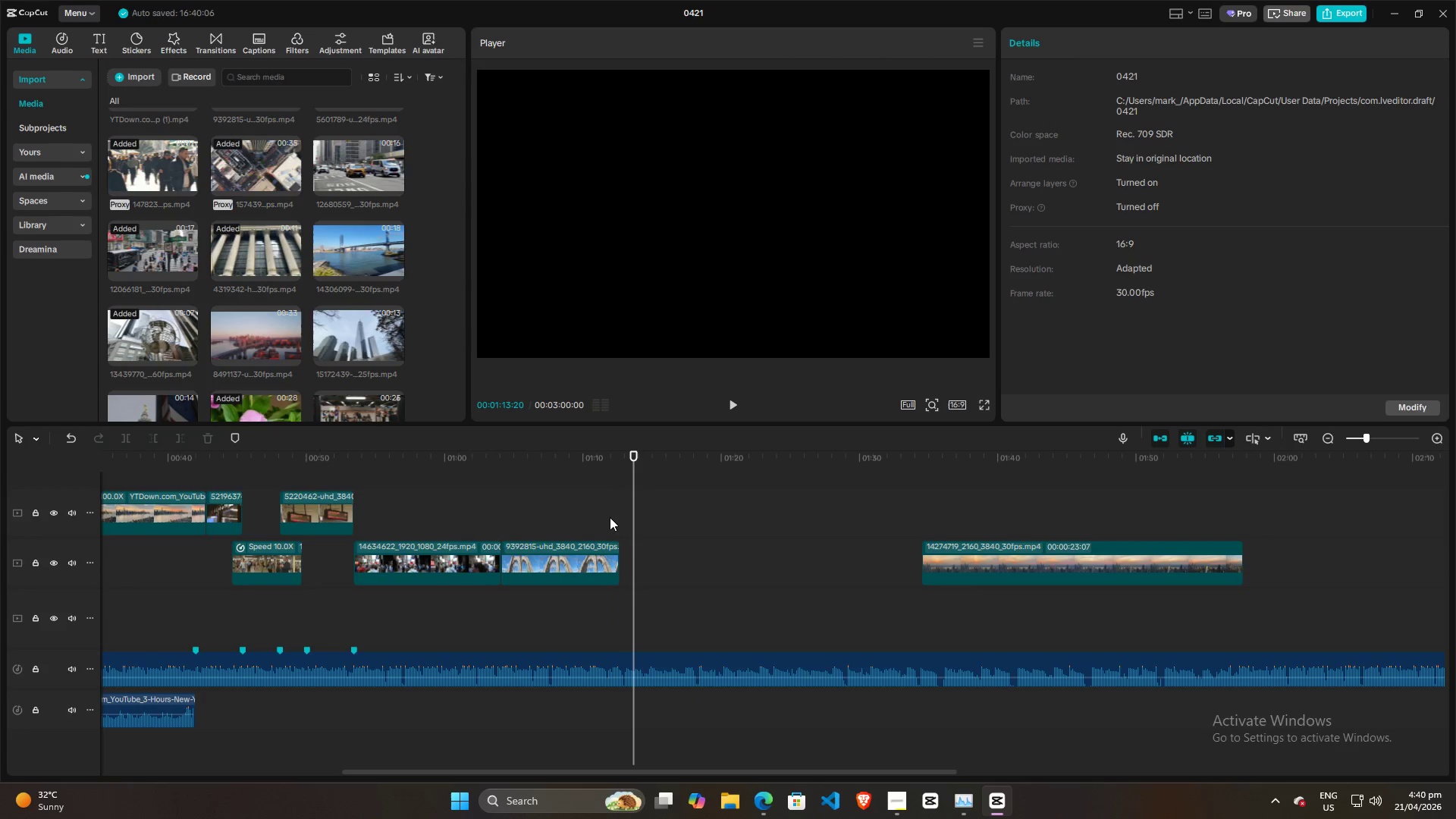 
left_click([610, 517])
 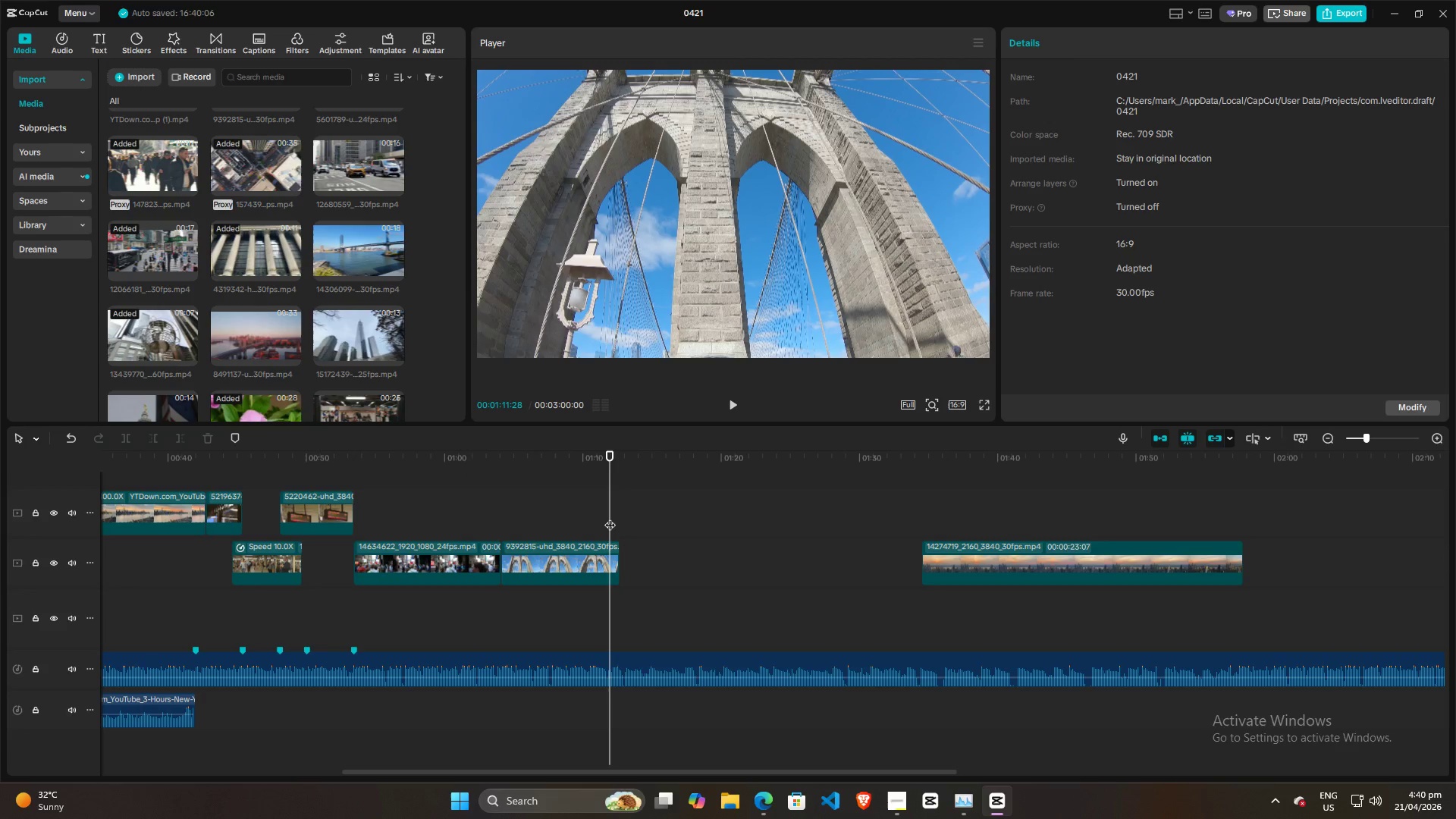 
wait(8.25)
 